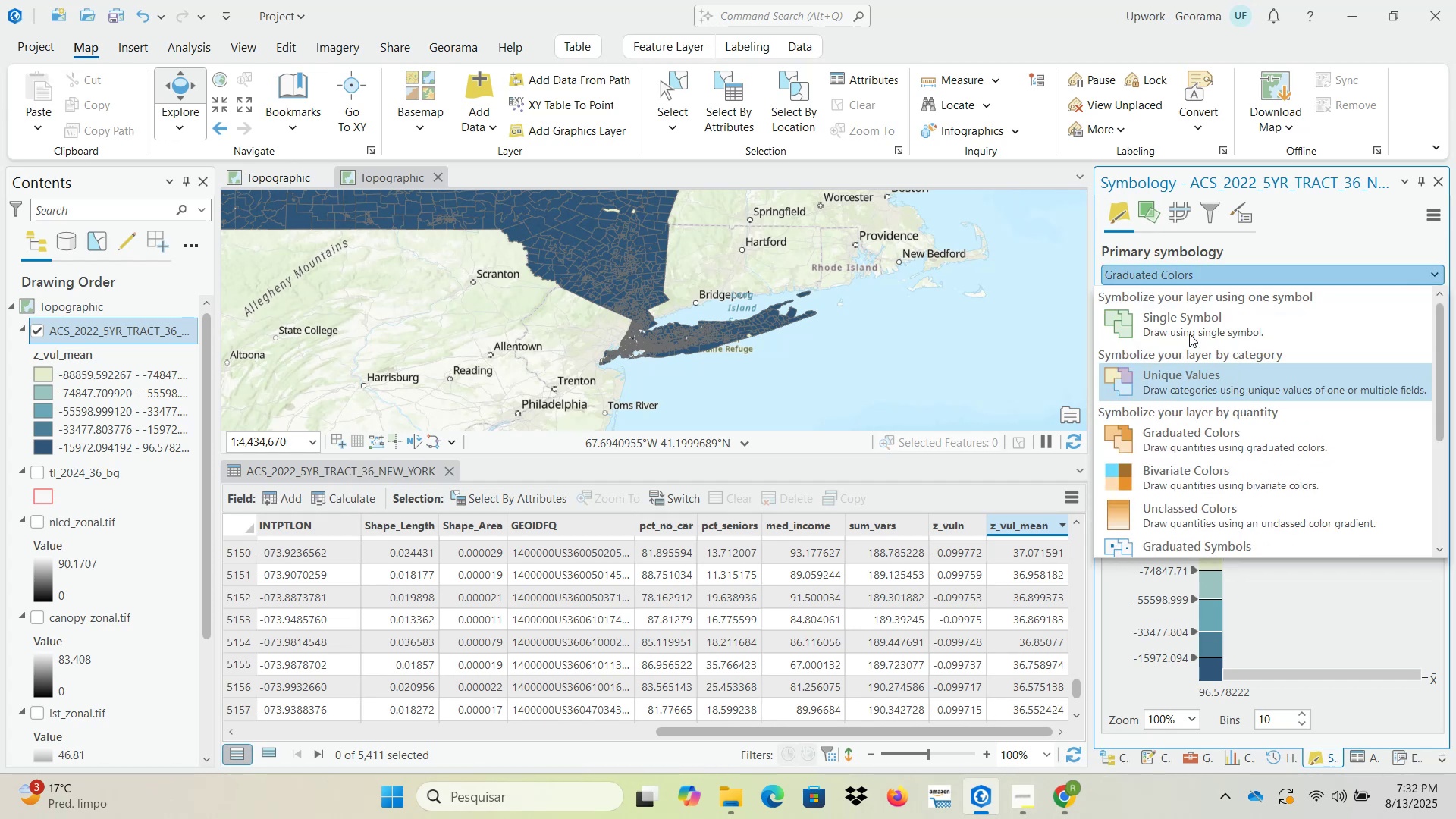 
left_click([1191, 322])
 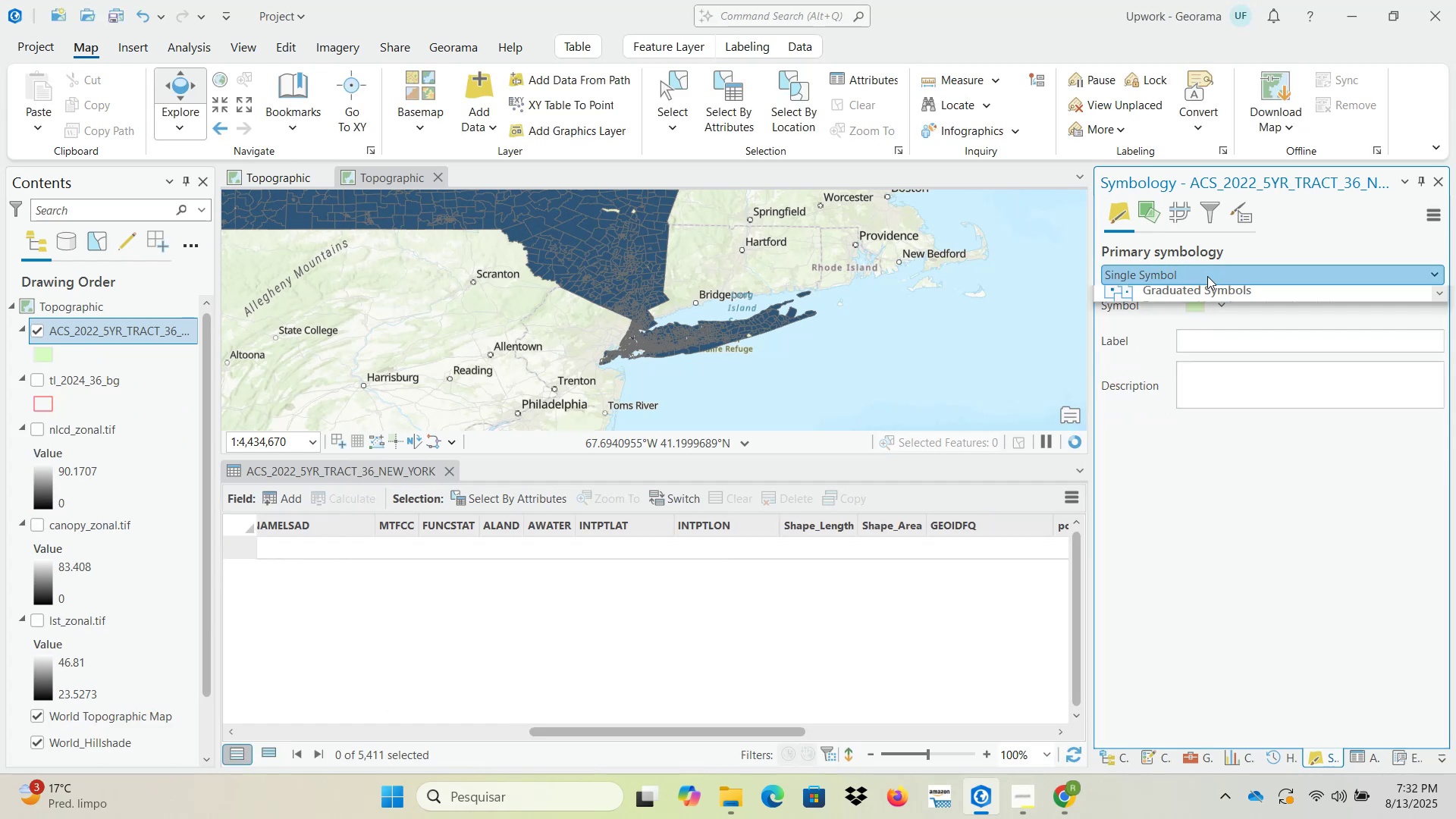 
left_click([1207, 276])
 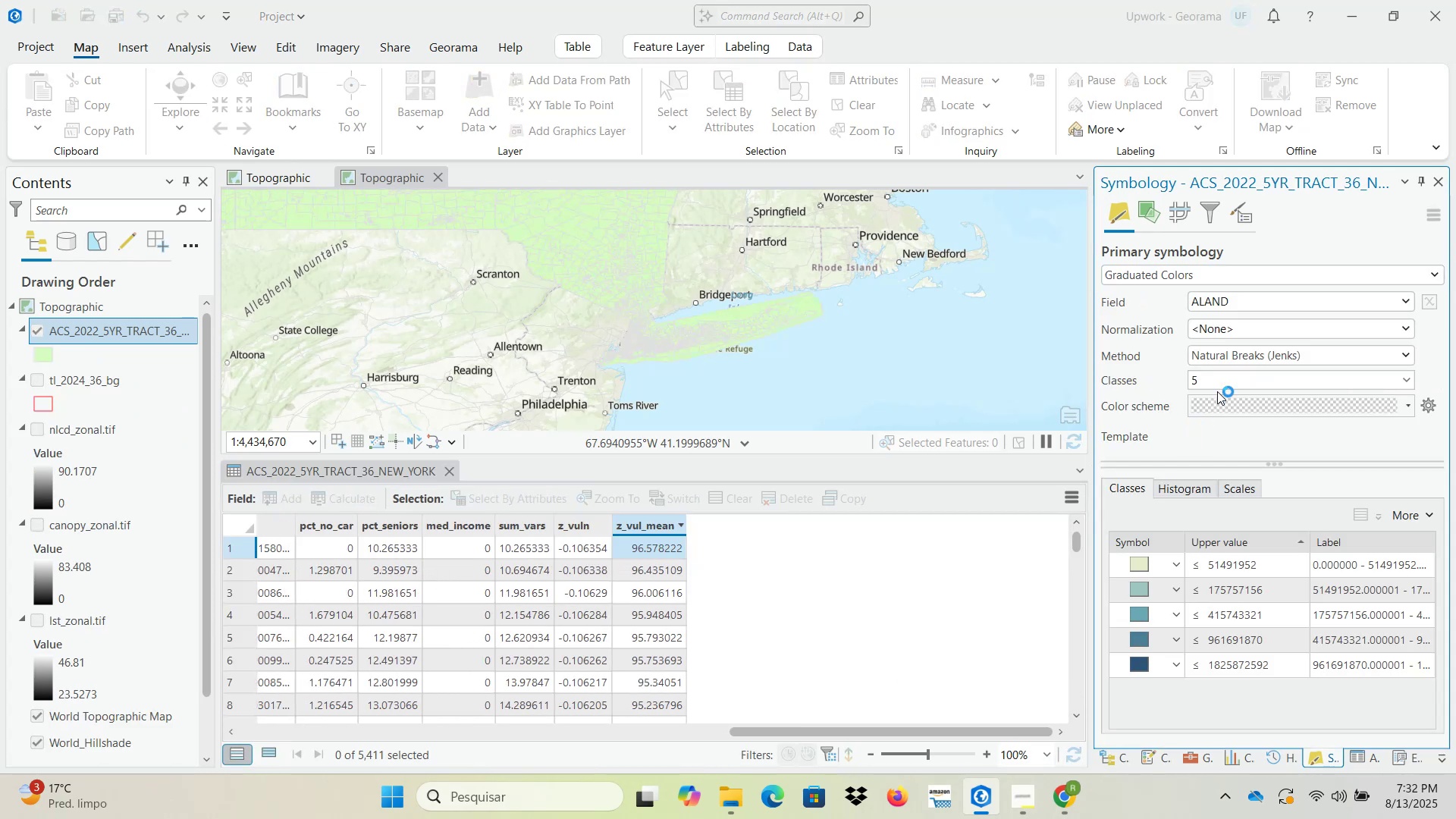 
left_click([1238, 302])
 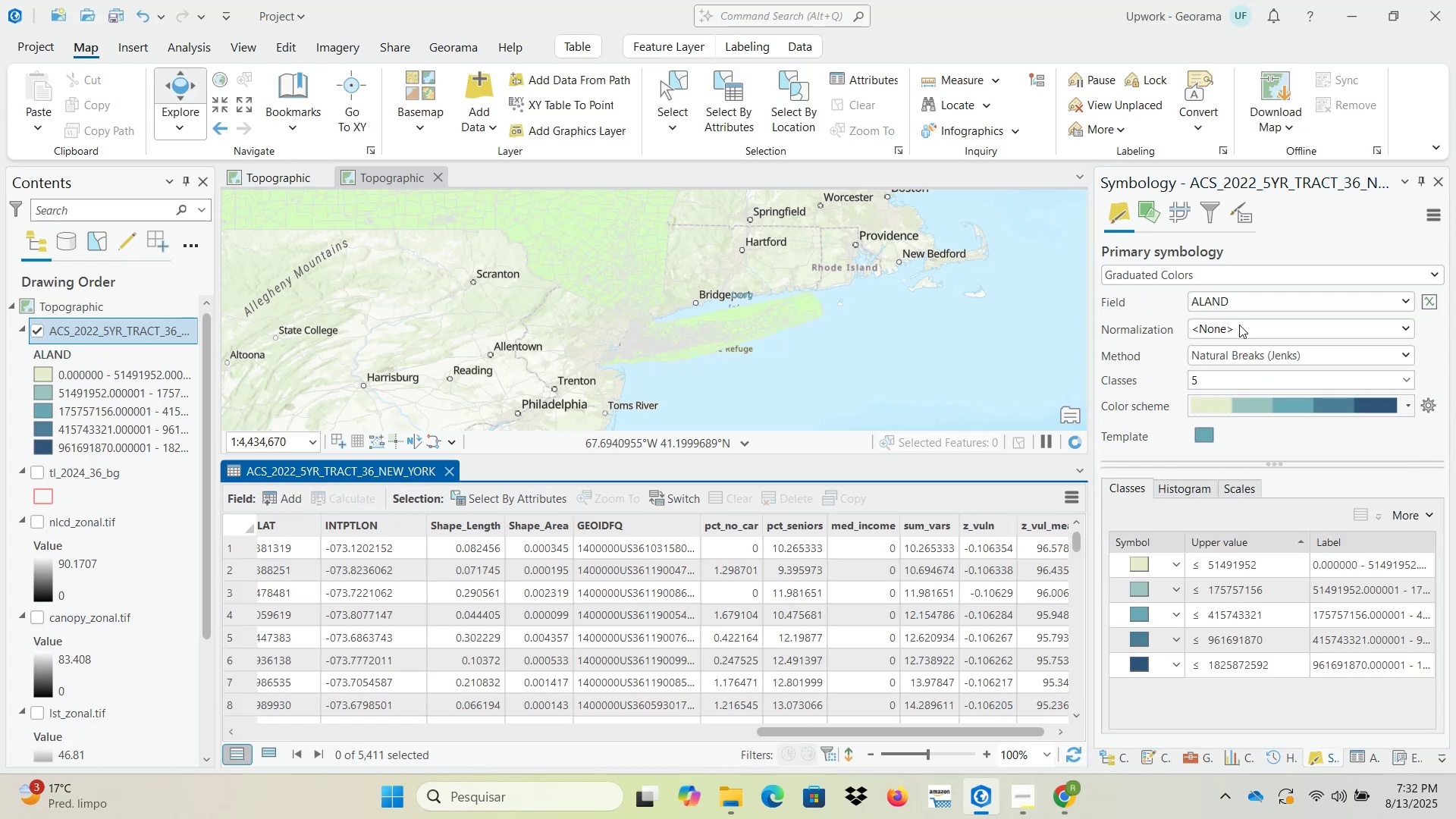 
scroll: coordinate [1262, 395], scroll_direction: down, amount: 4.0
 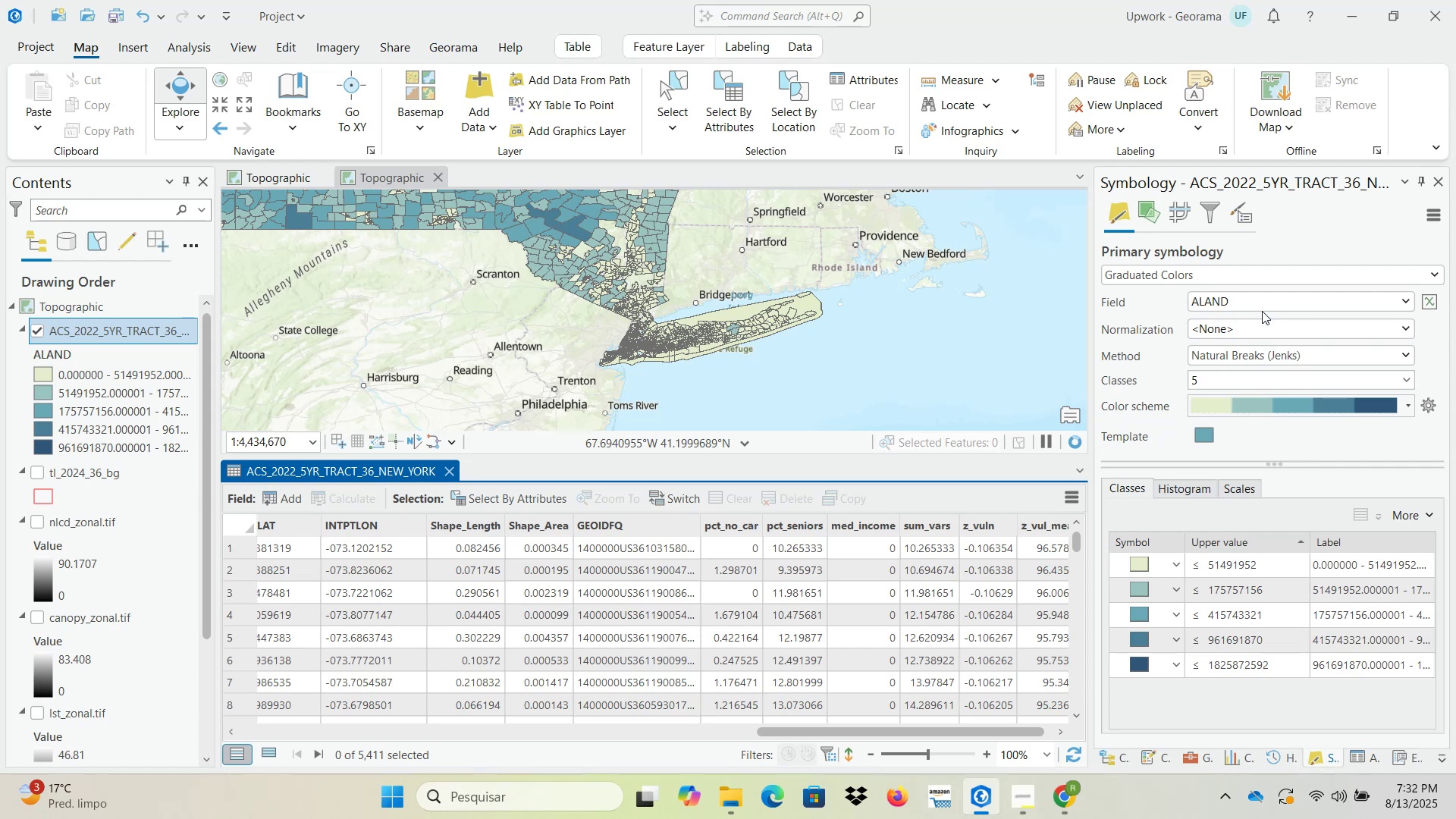 
left_click([1260, 302])
 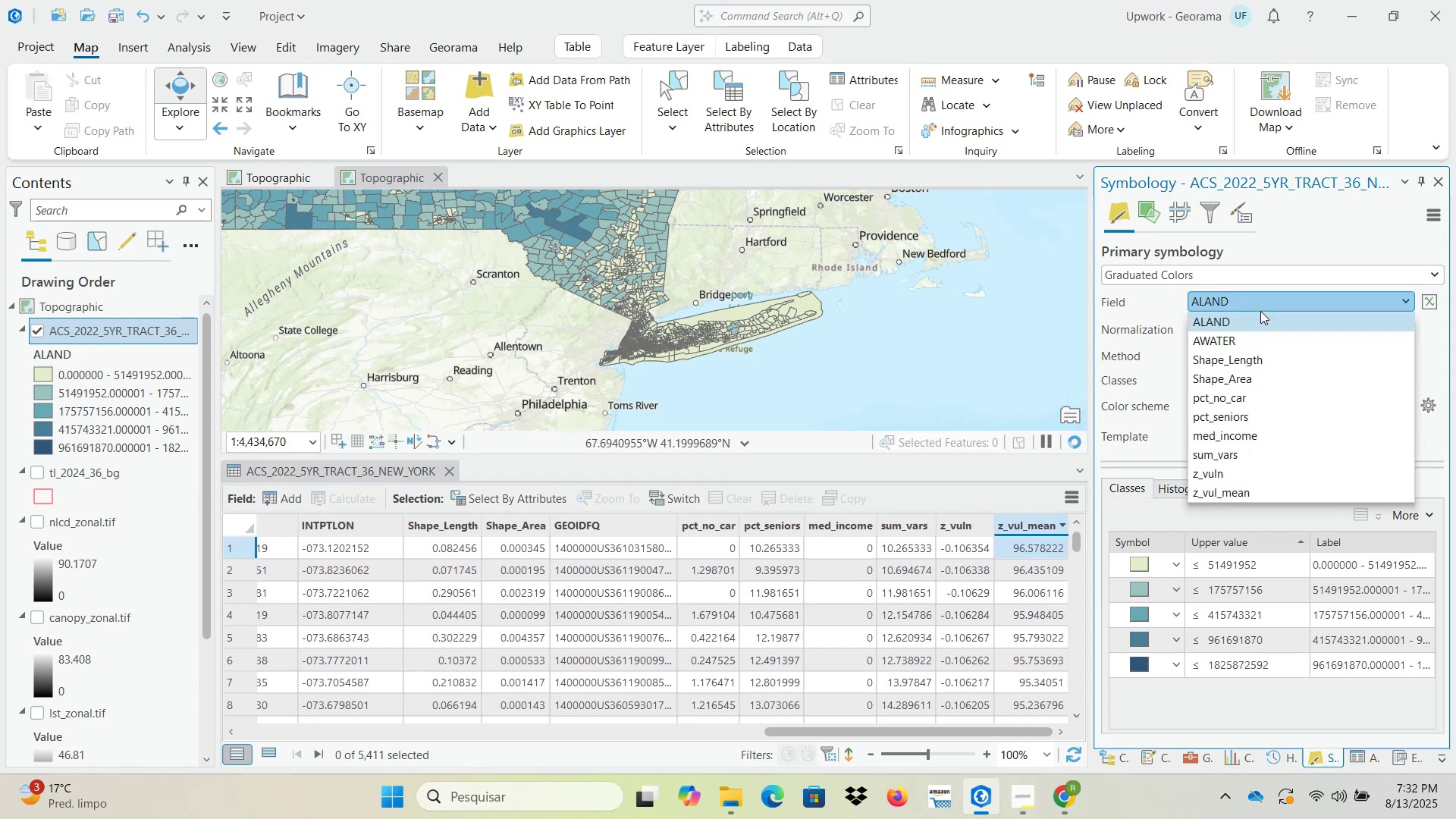 
scroll: coordinate [1271, 420], scroll_direction: down, amount: 4.0
 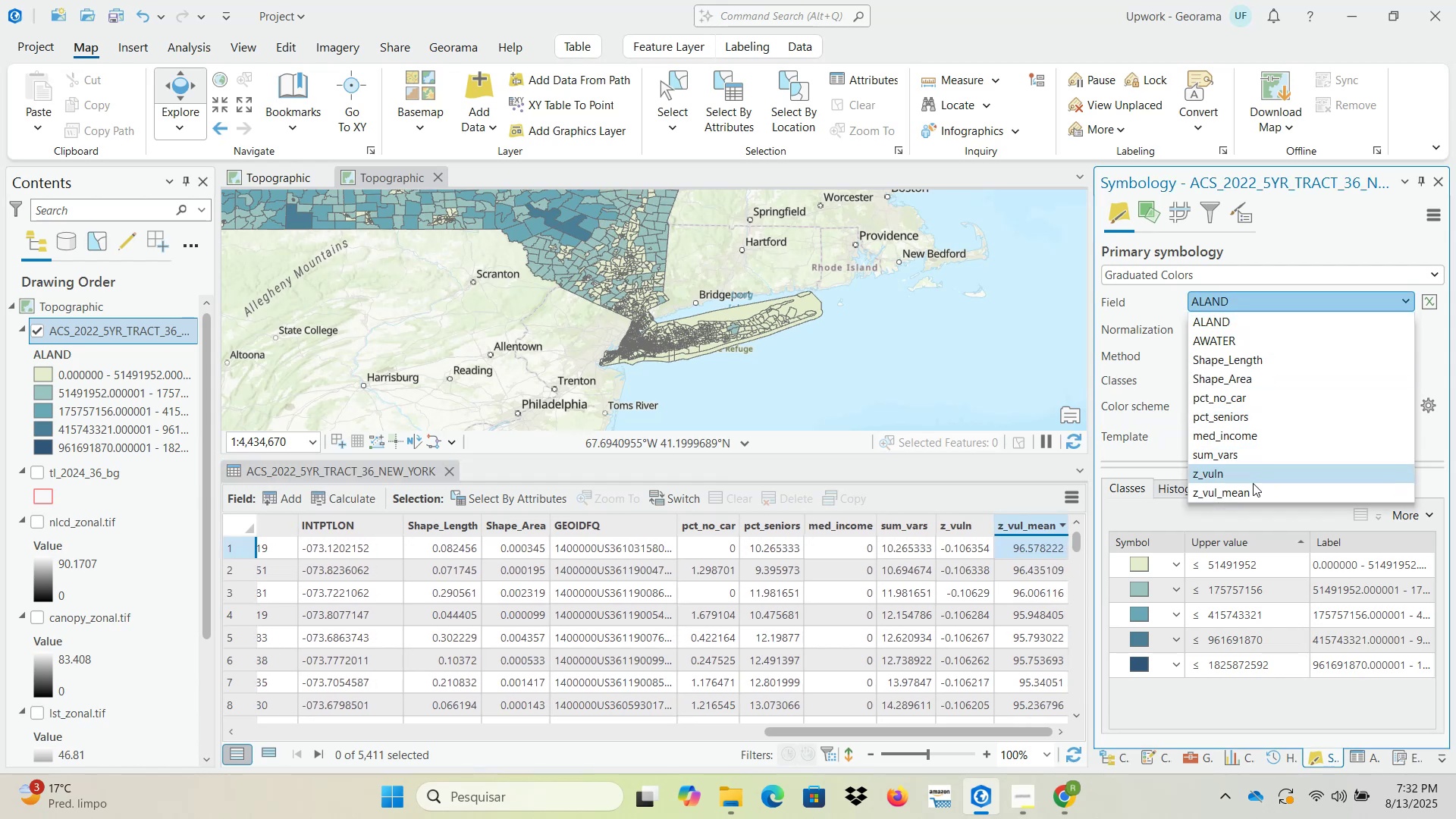 
left_click([1252, 491])
 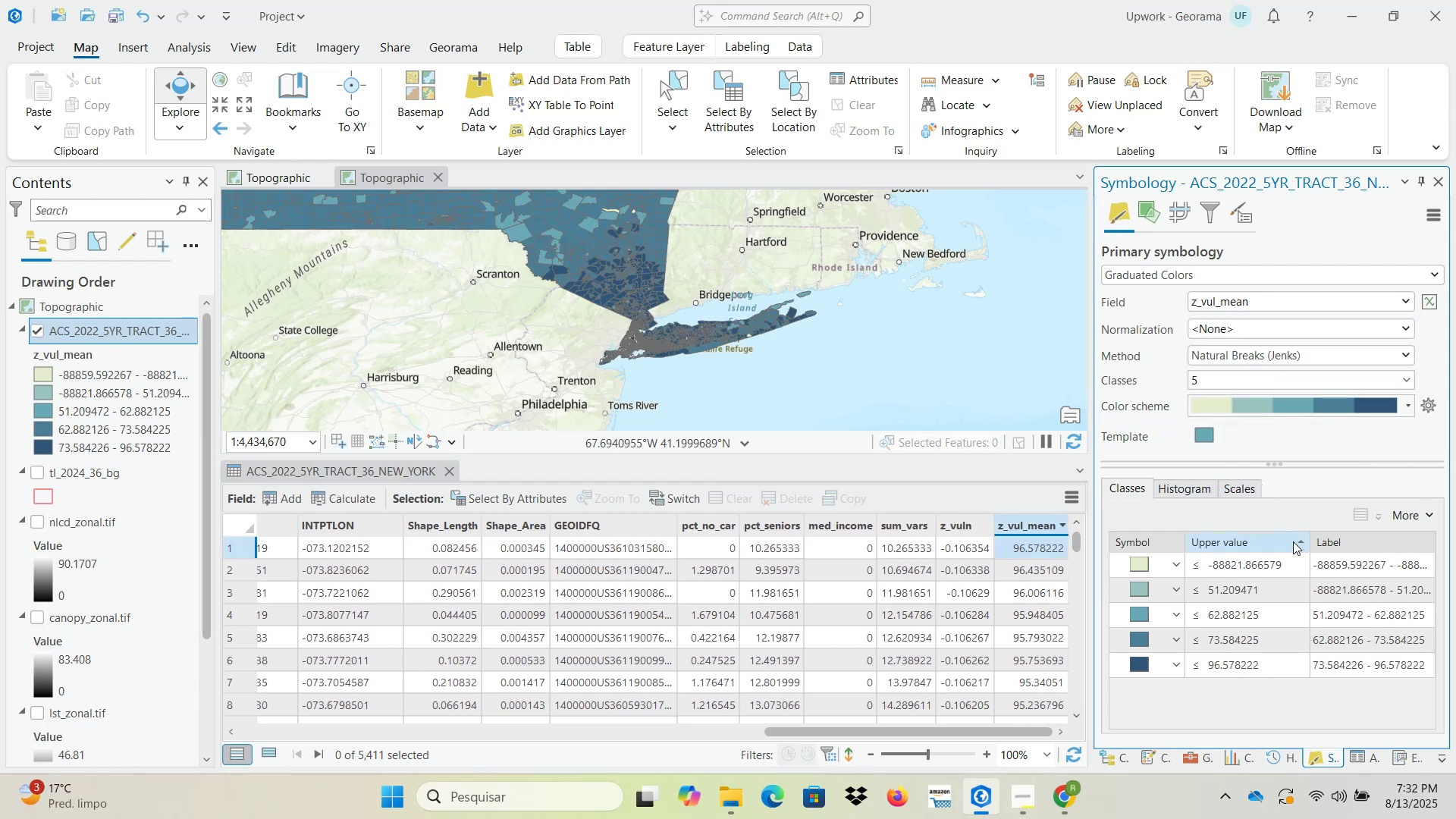 
wait(6.04)
 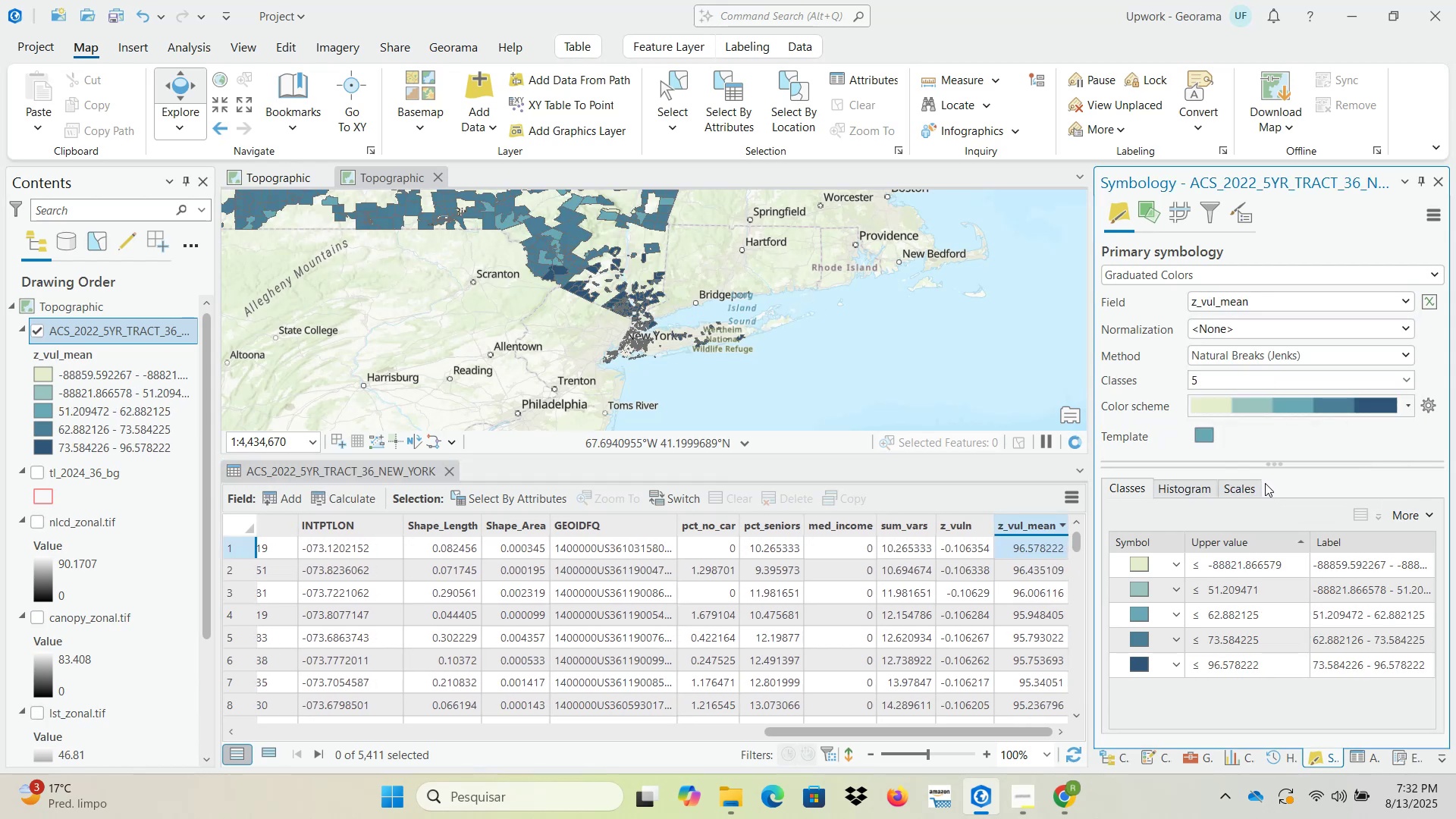 
scroll: coordinate [548, 315], scroll_direction: down, amount: 1.0
 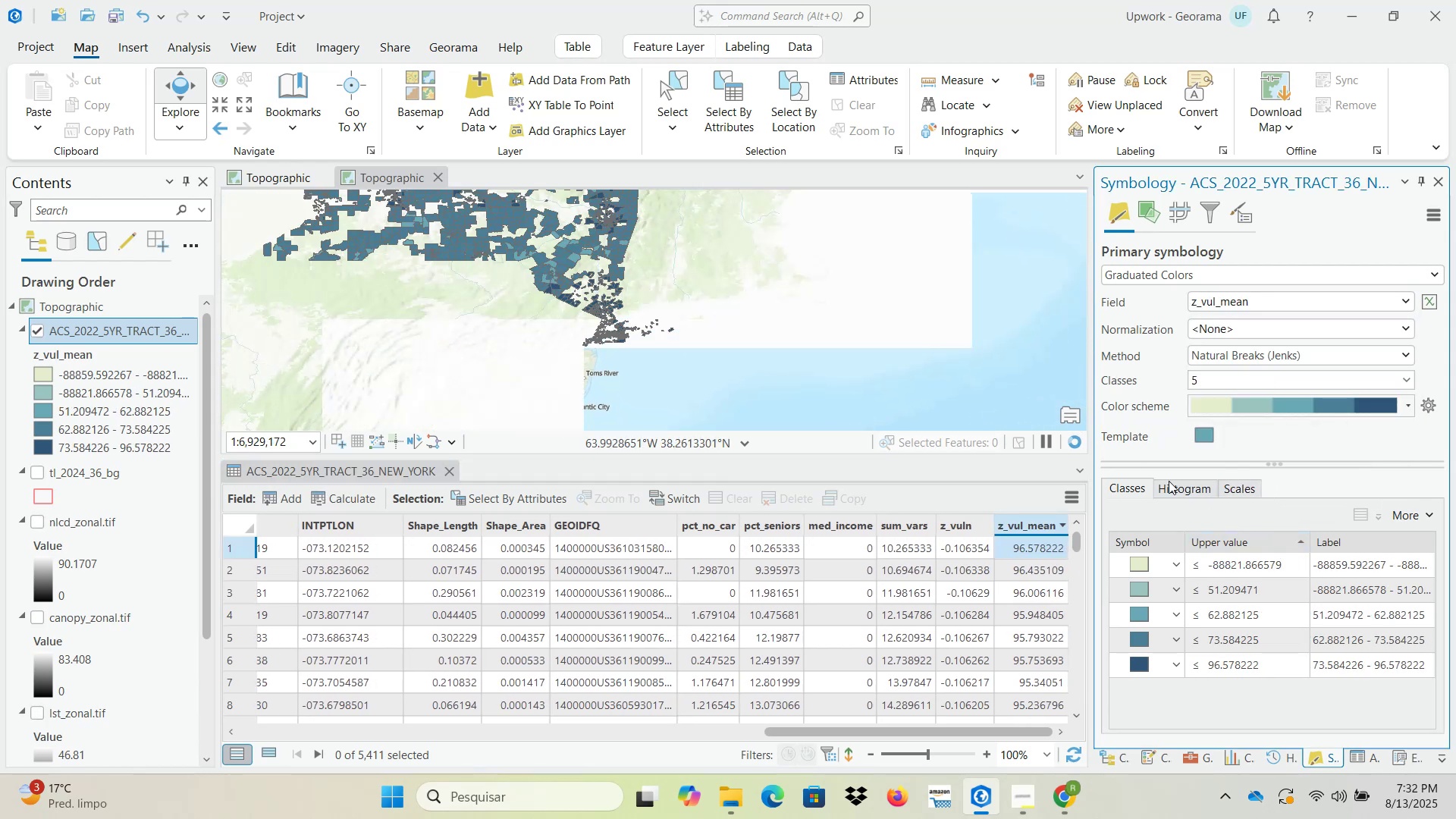 
left_click([1183, 489])
 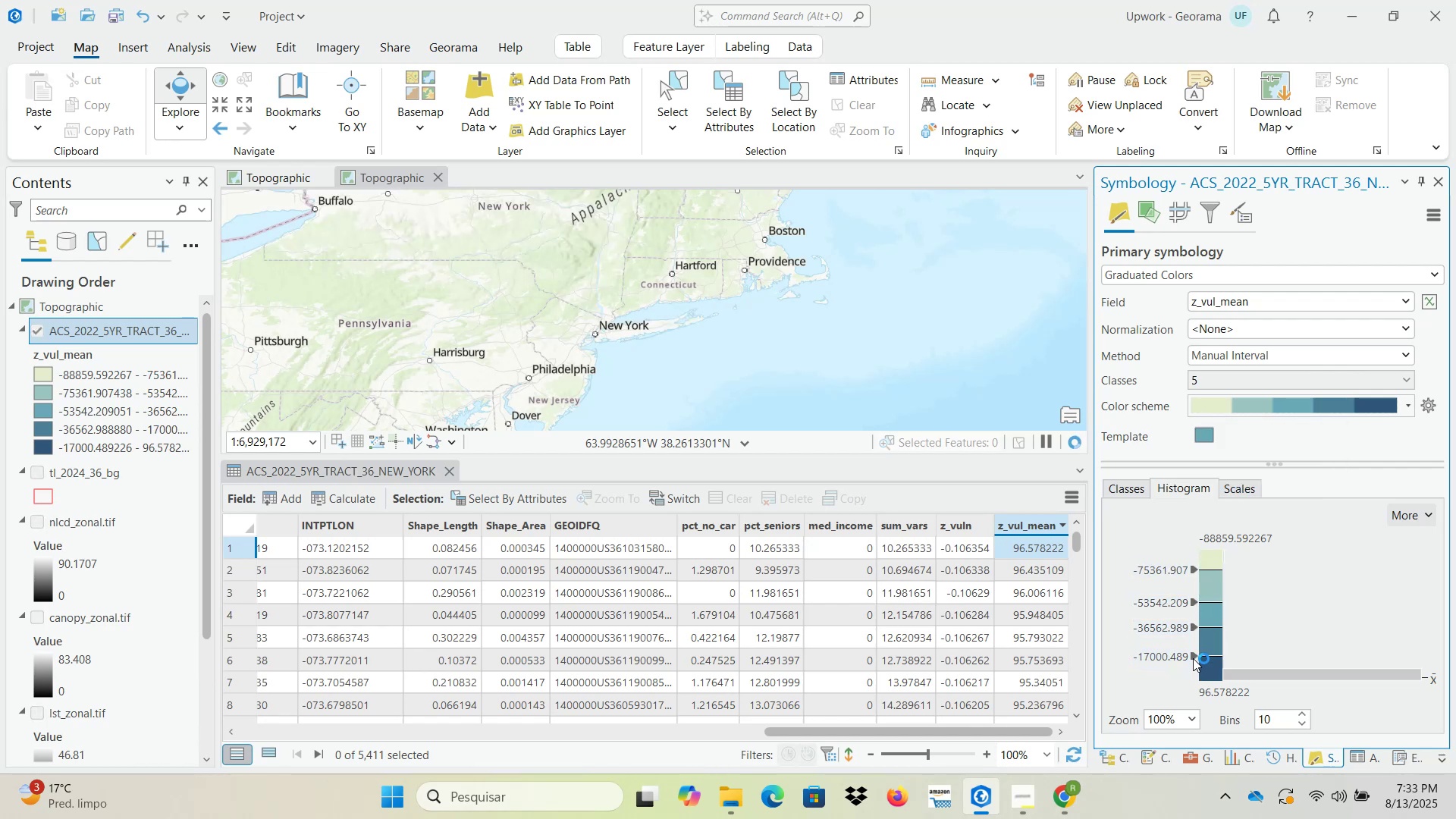 
wait(23.76)
 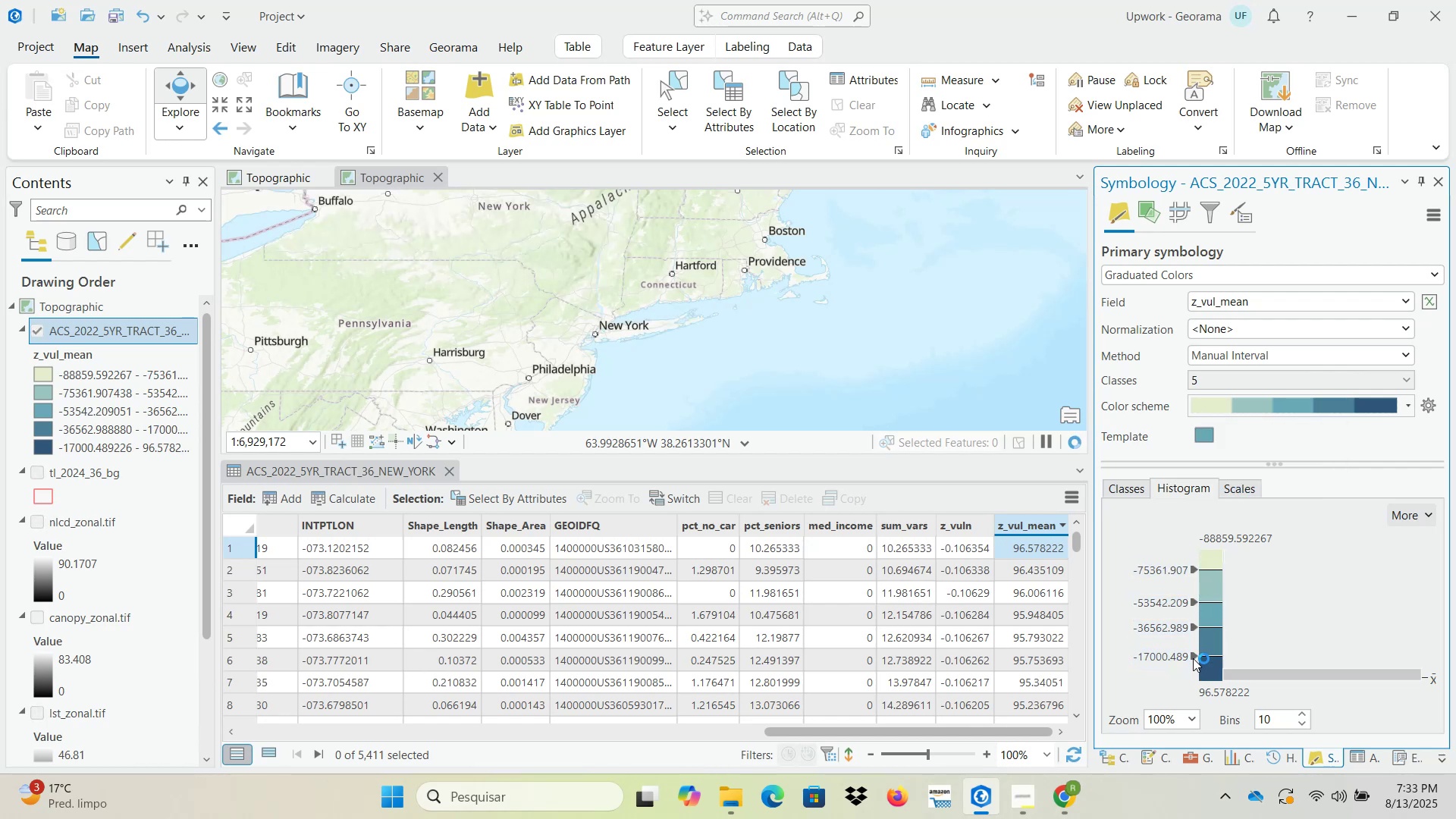 
left_click([1242, 542])
 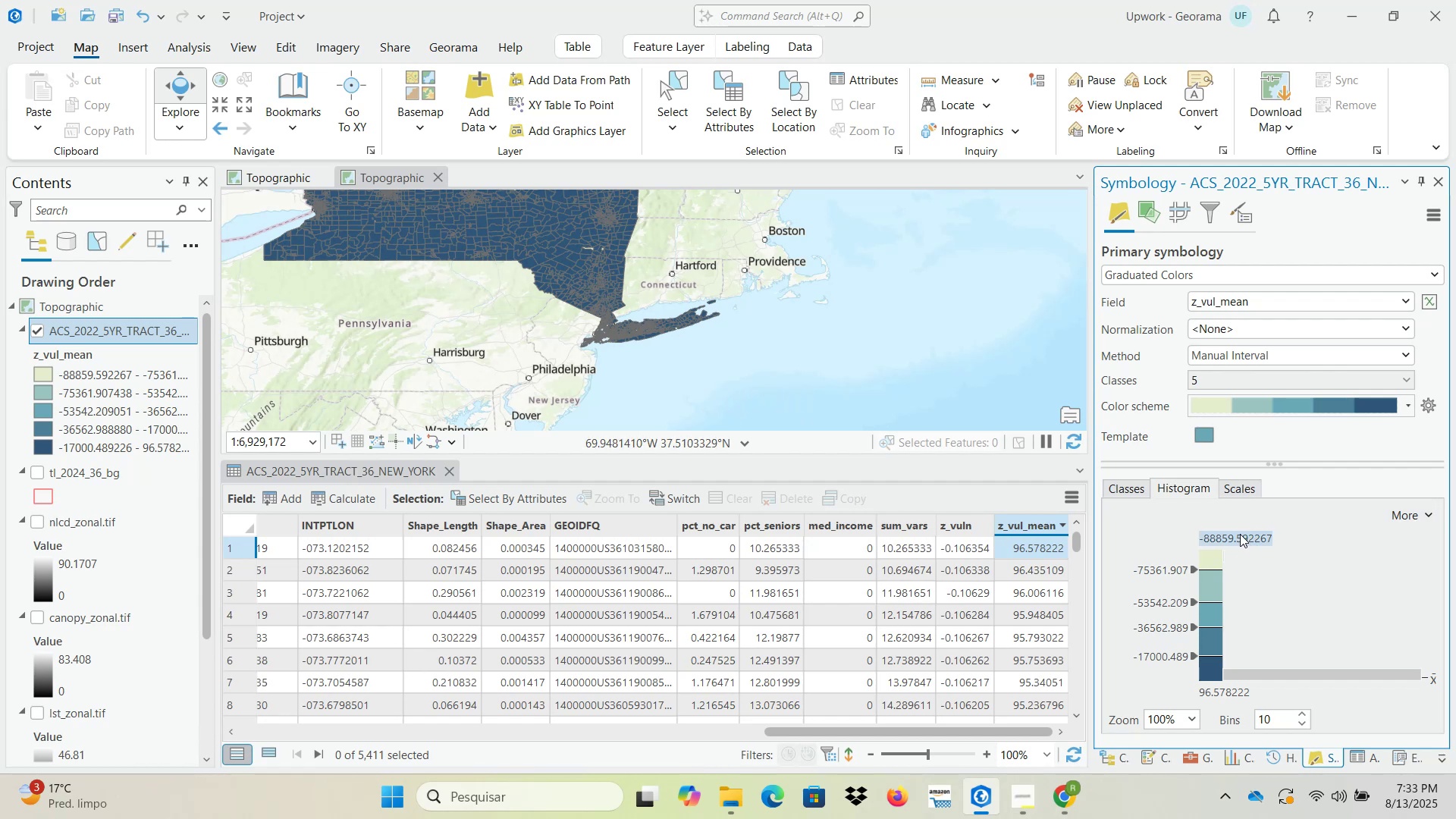 
double_click([1240, 534])
 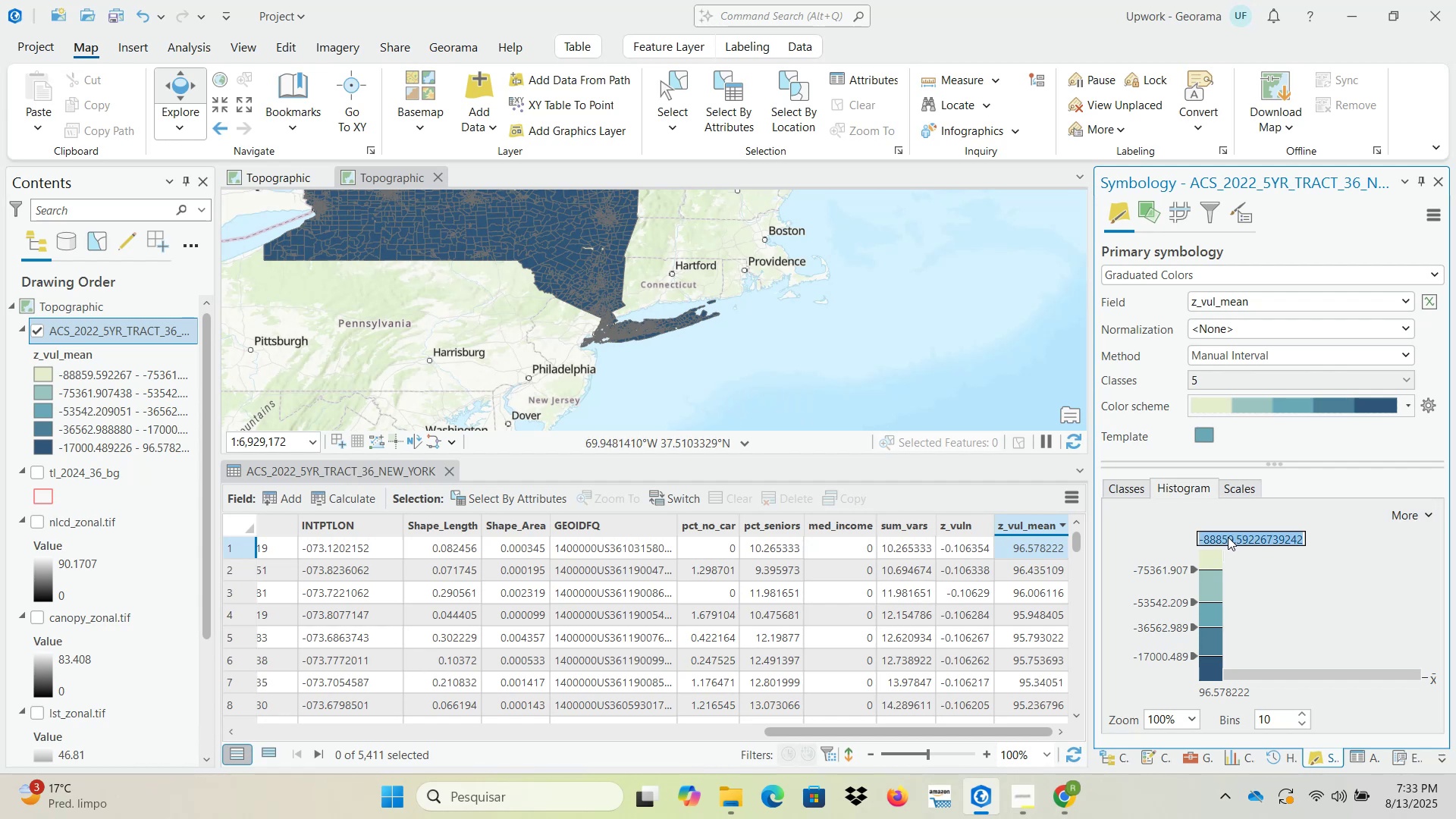 
left_click([1225, 538])
 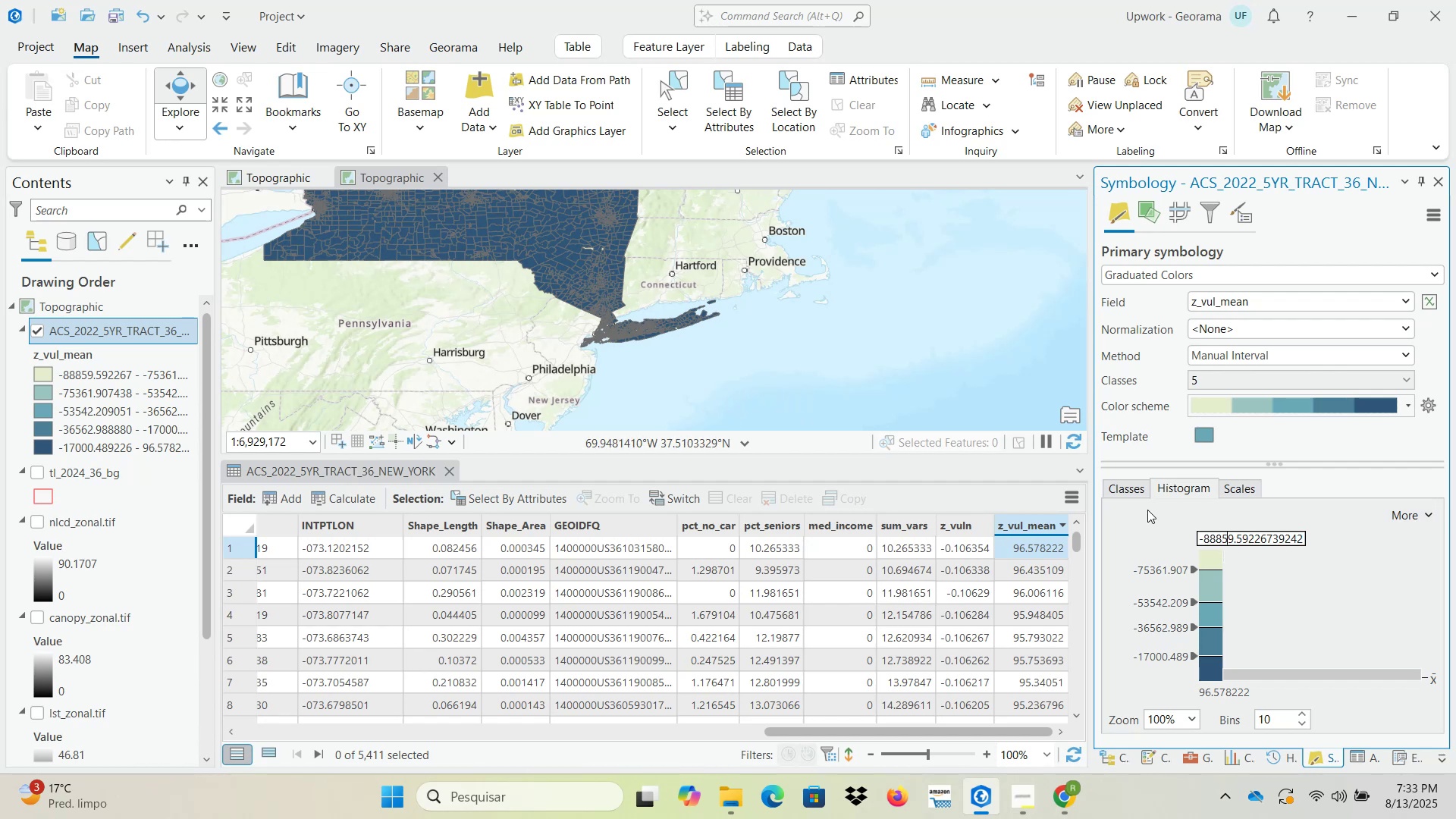 
left_click([1132, 488])
 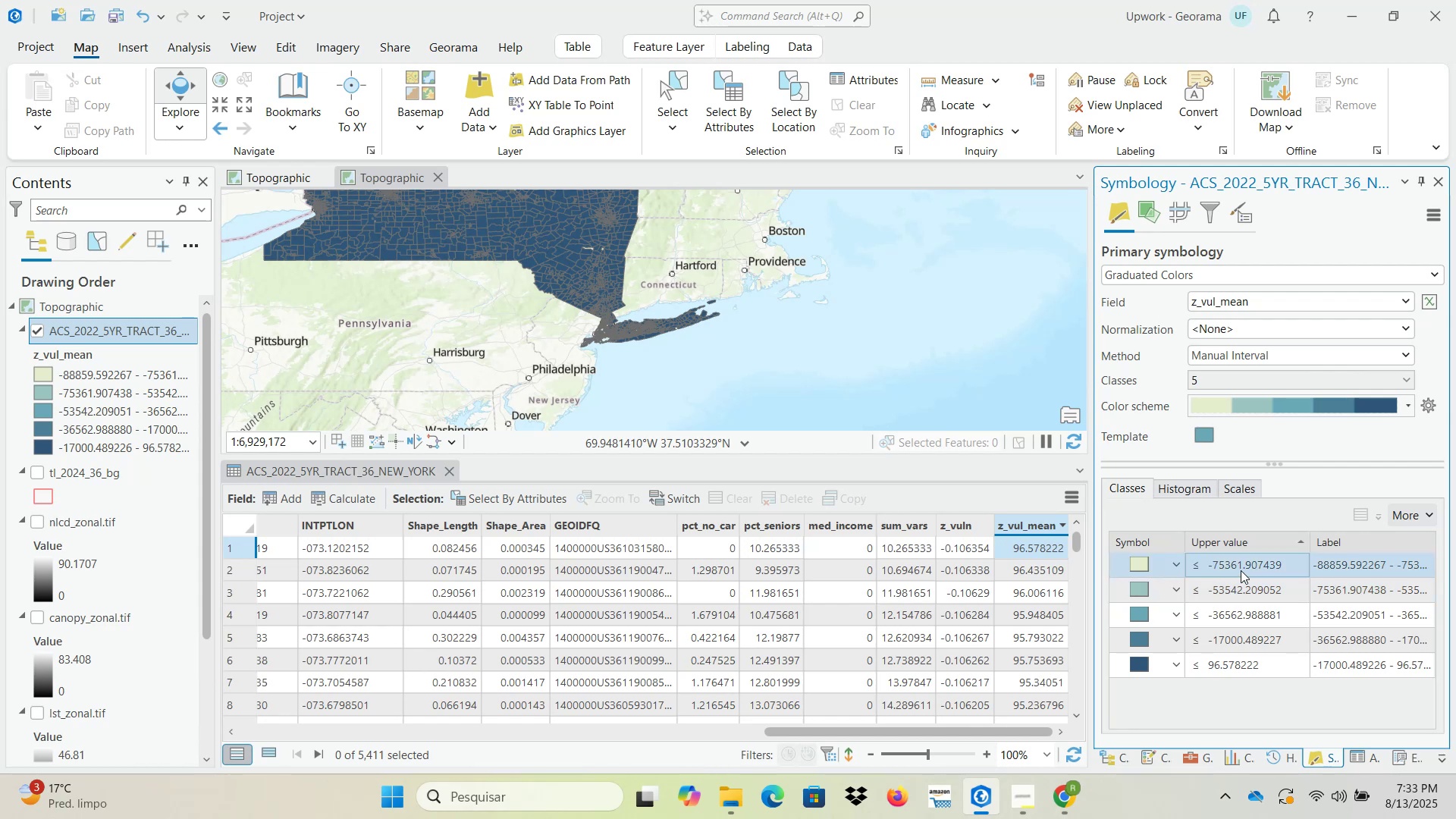 
left_click([1410, 516])
 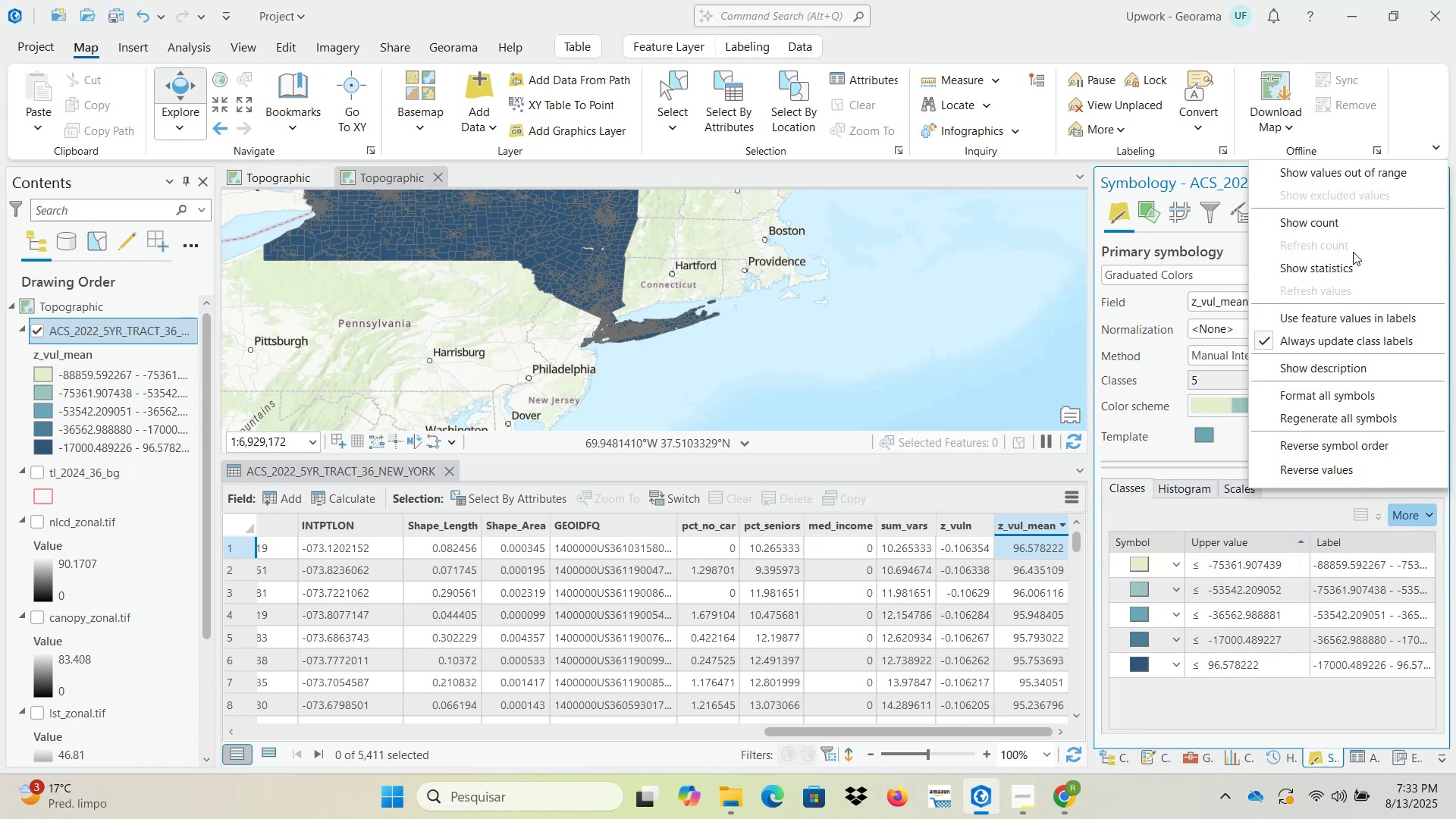 
wait(6.11)
 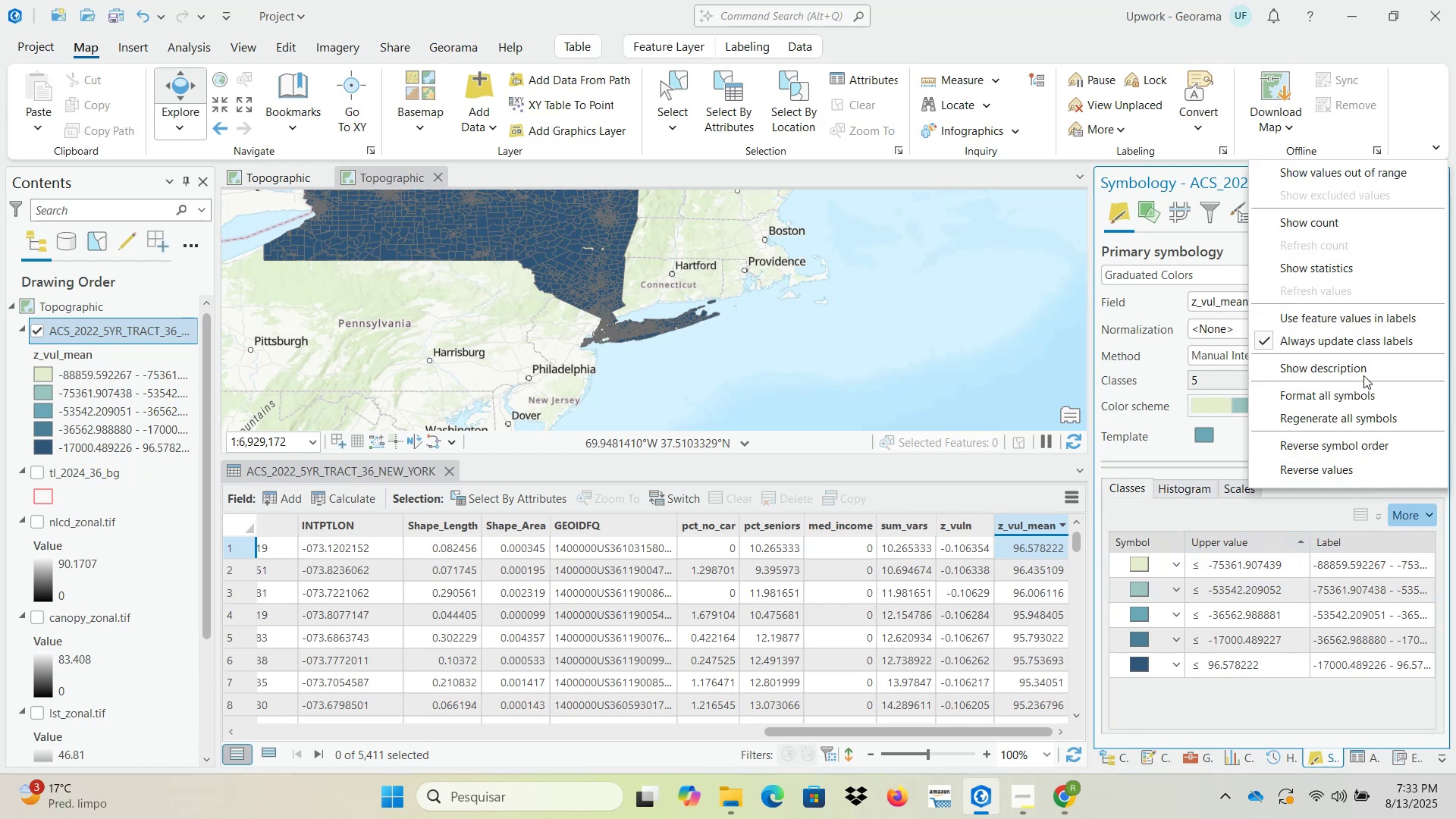 
left_click([1279, 497])
 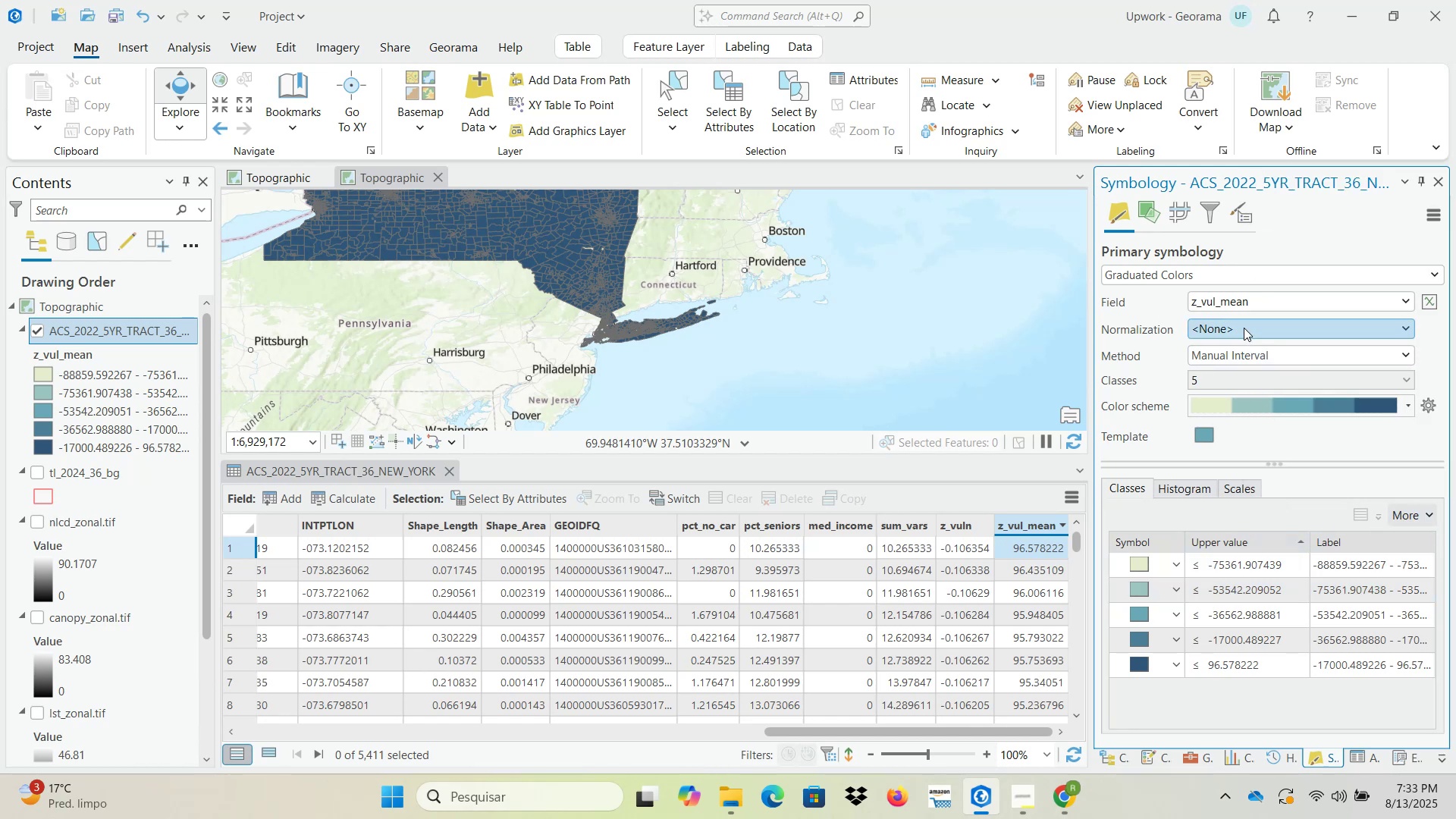 
left_click([1243, 327])
 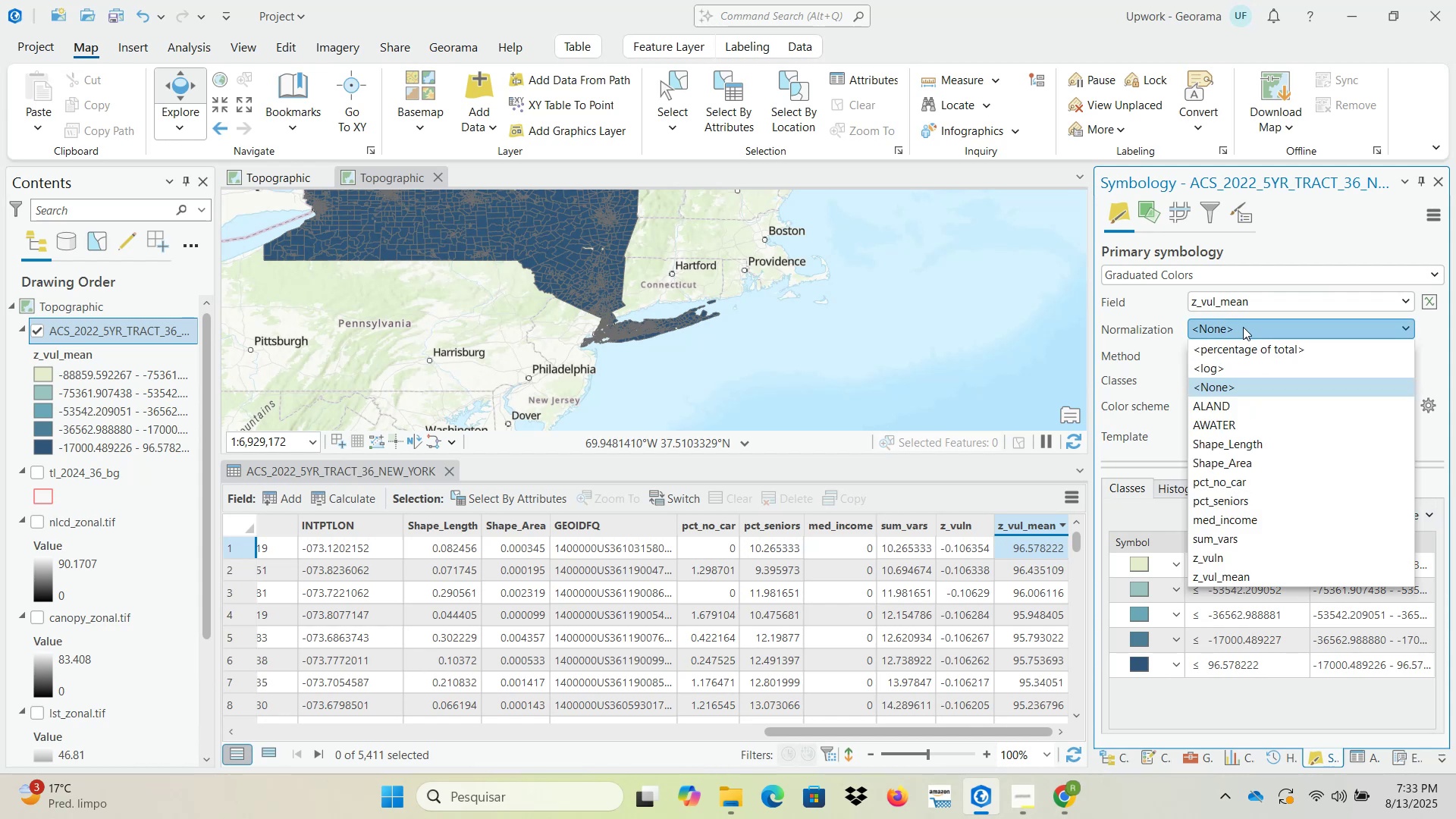 
left_click([1243, 327])
 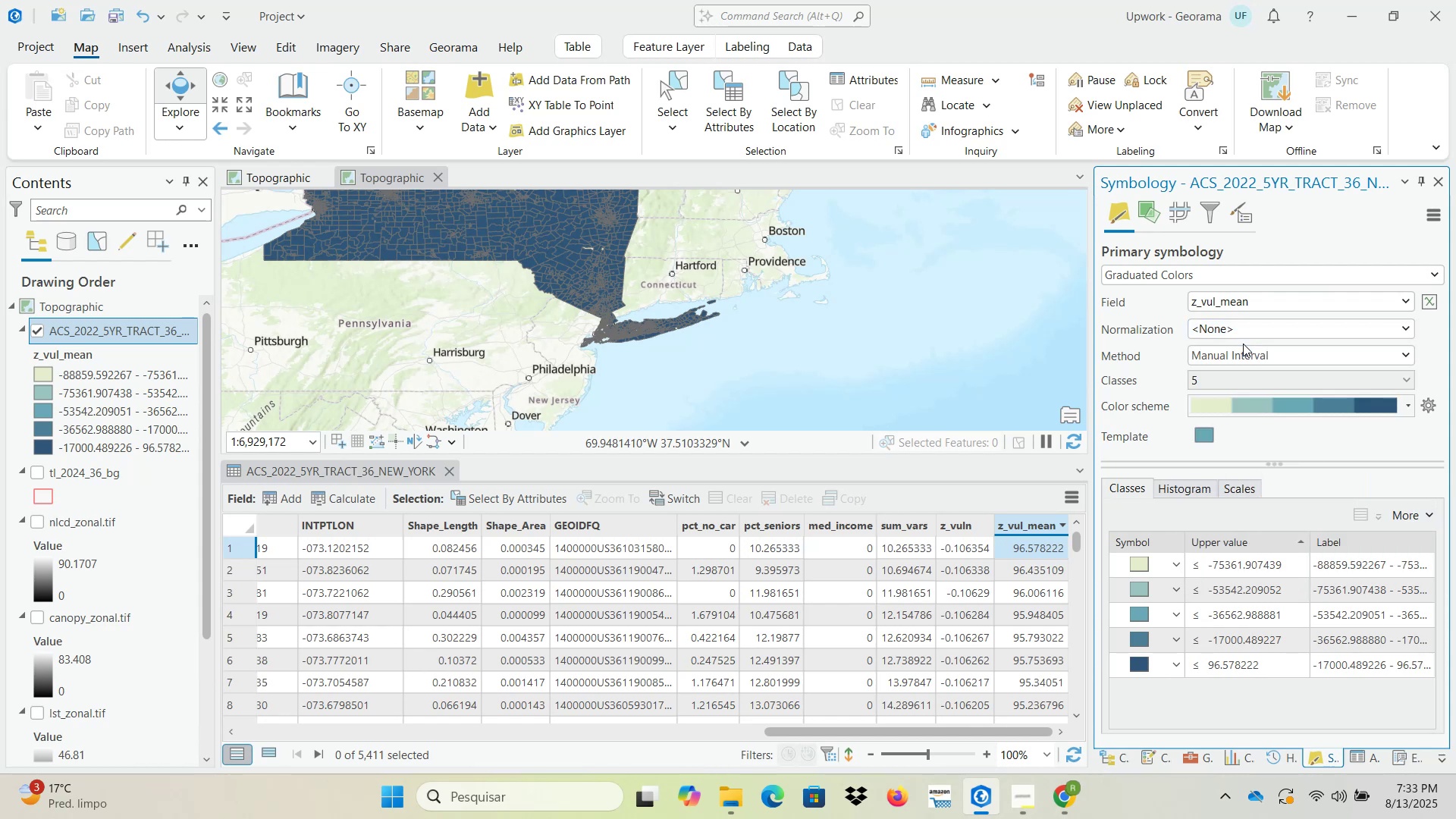 
left_click([1244, 353])
 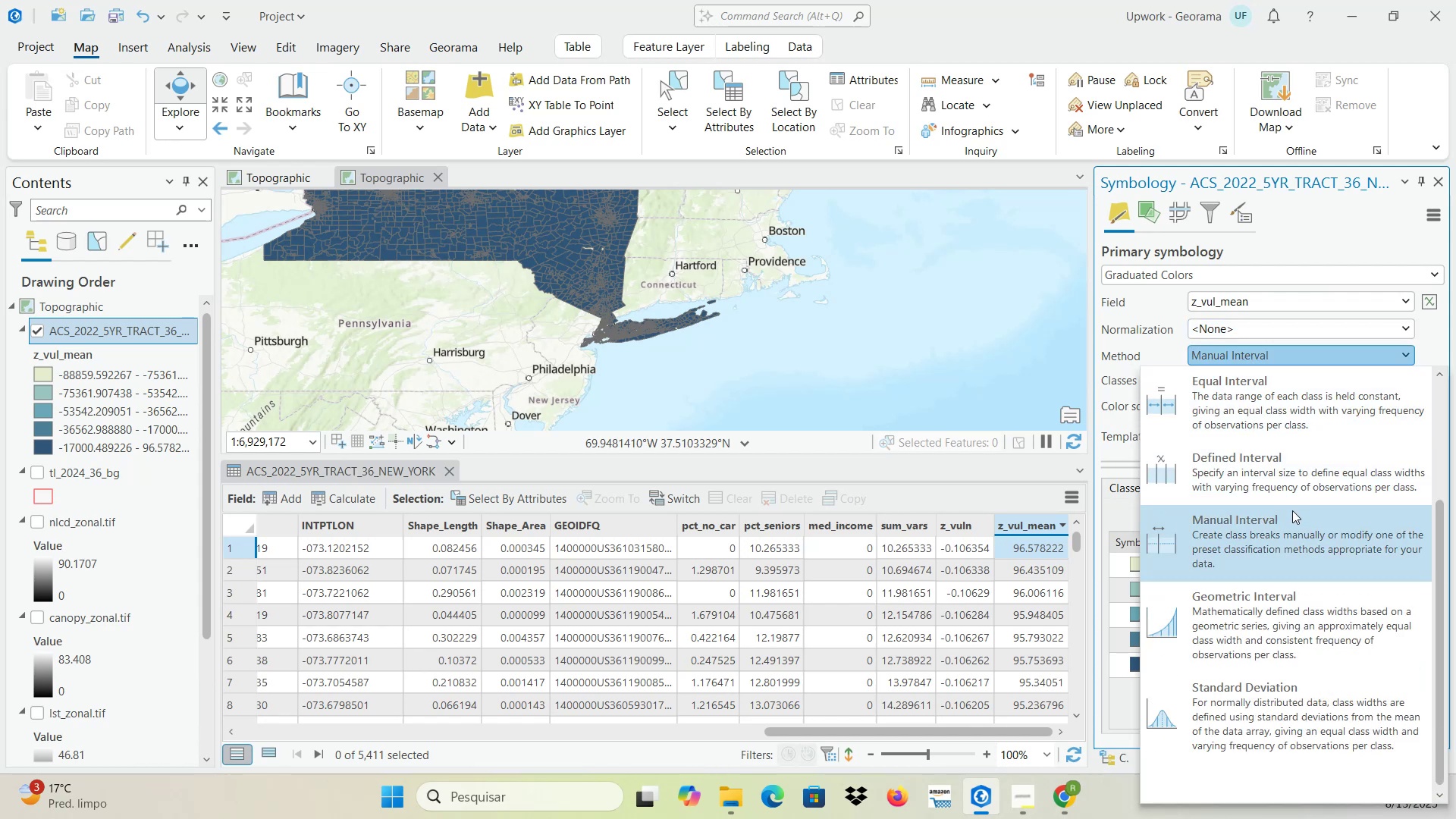 
scroll: coordinate [1295, 510], scroll_direction: up, amount: 1.0
 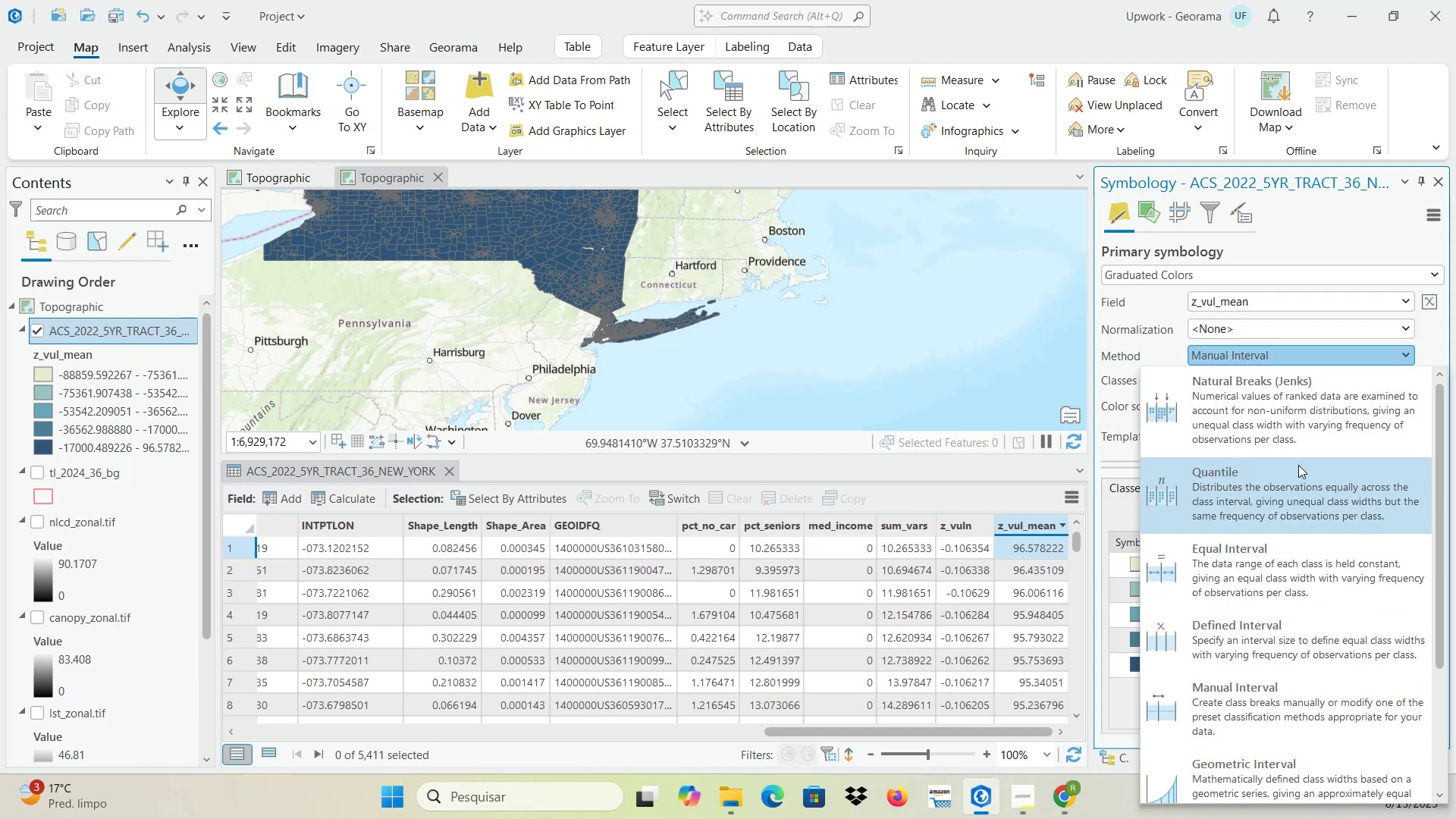 
left_click([1299, 435])
 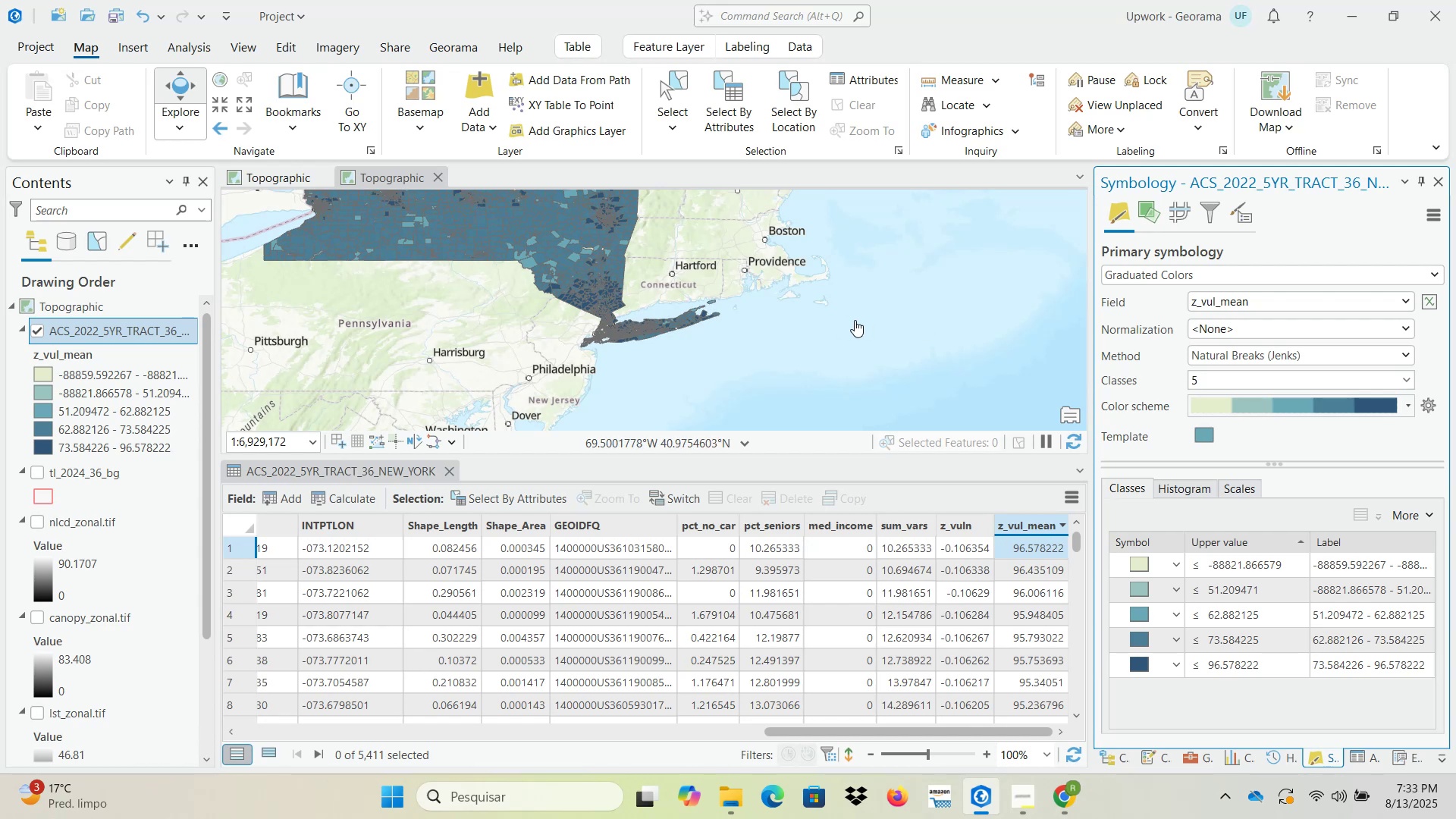 
scroll: coordinate [680, 300], scroll_direction: down, amount: 1.0
 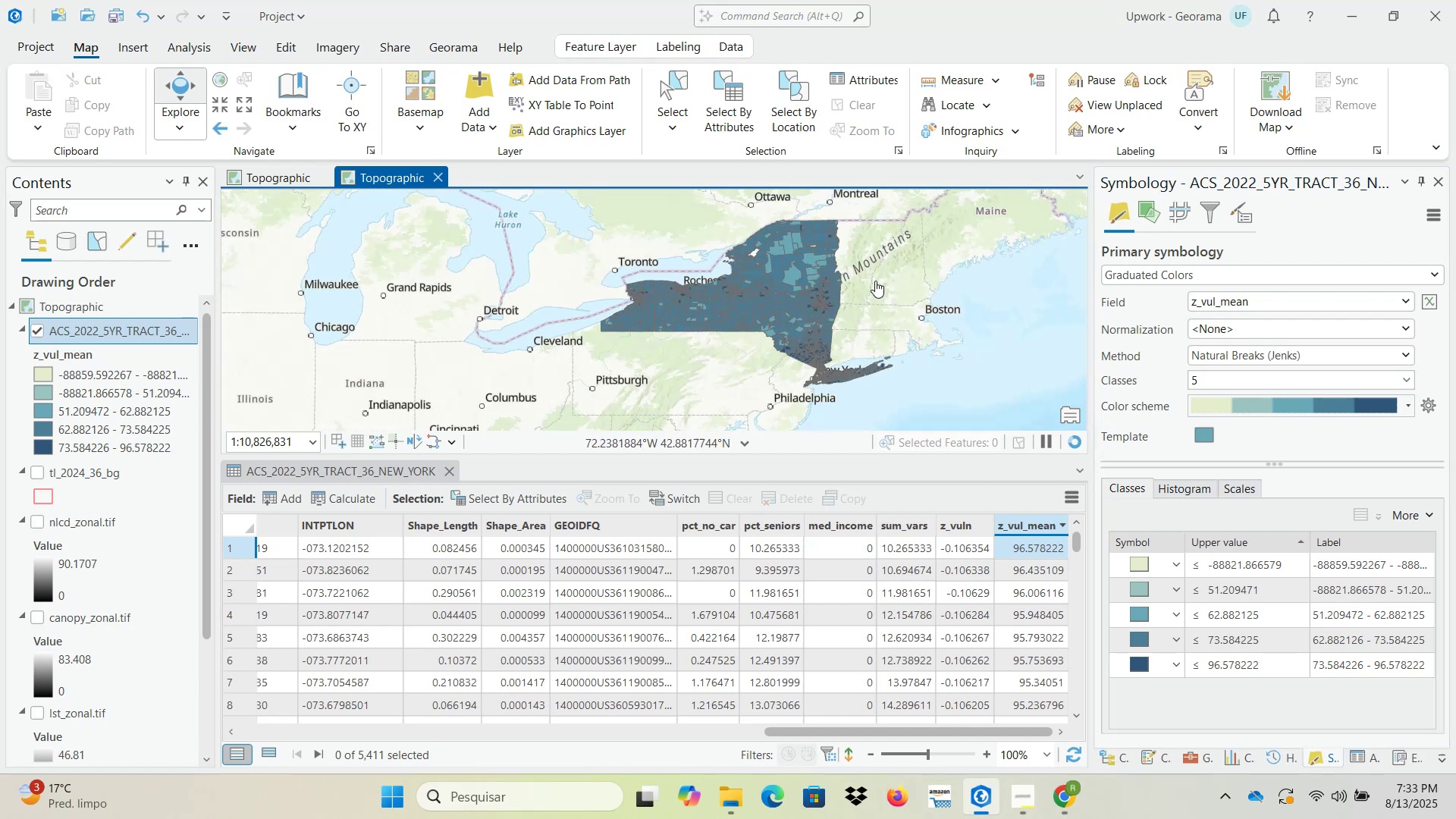 
scroll: coordinate [559, 314], scroll_direction: up, amount: 9.0
 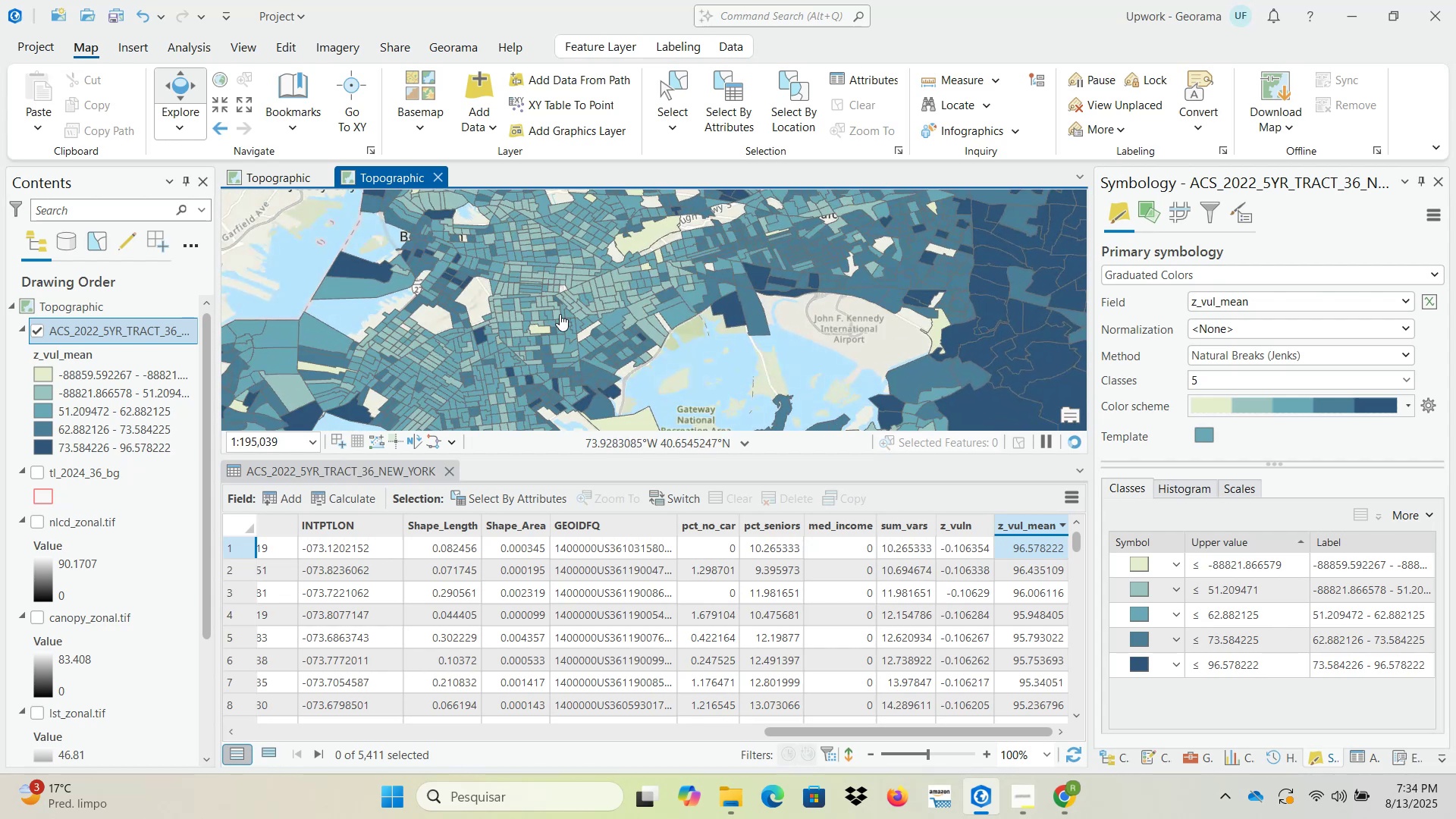 
scroll: coordinate [563, 315], scroll_direction: down, amount: 4.0
 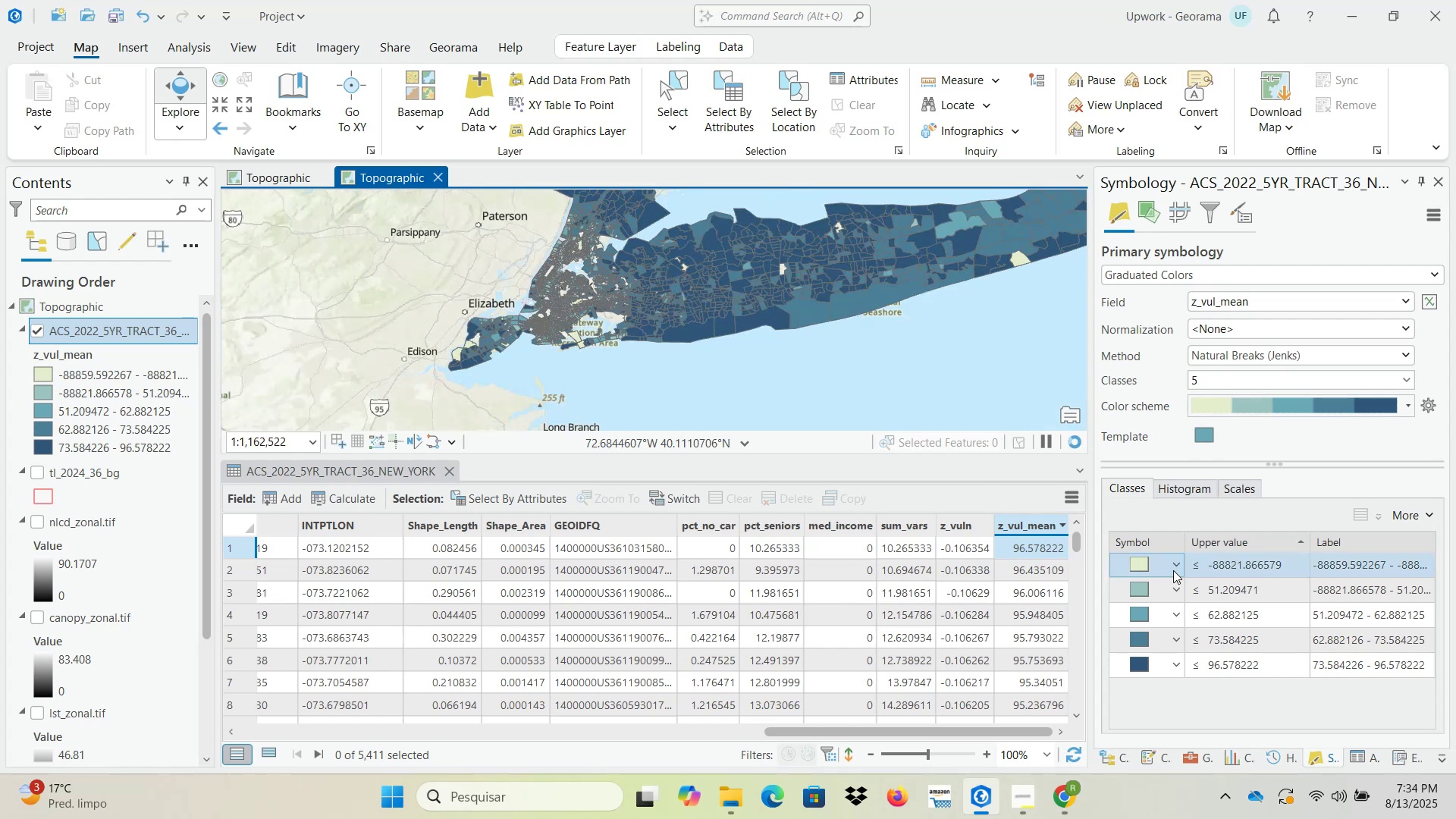 
left_click([1192, 494])
 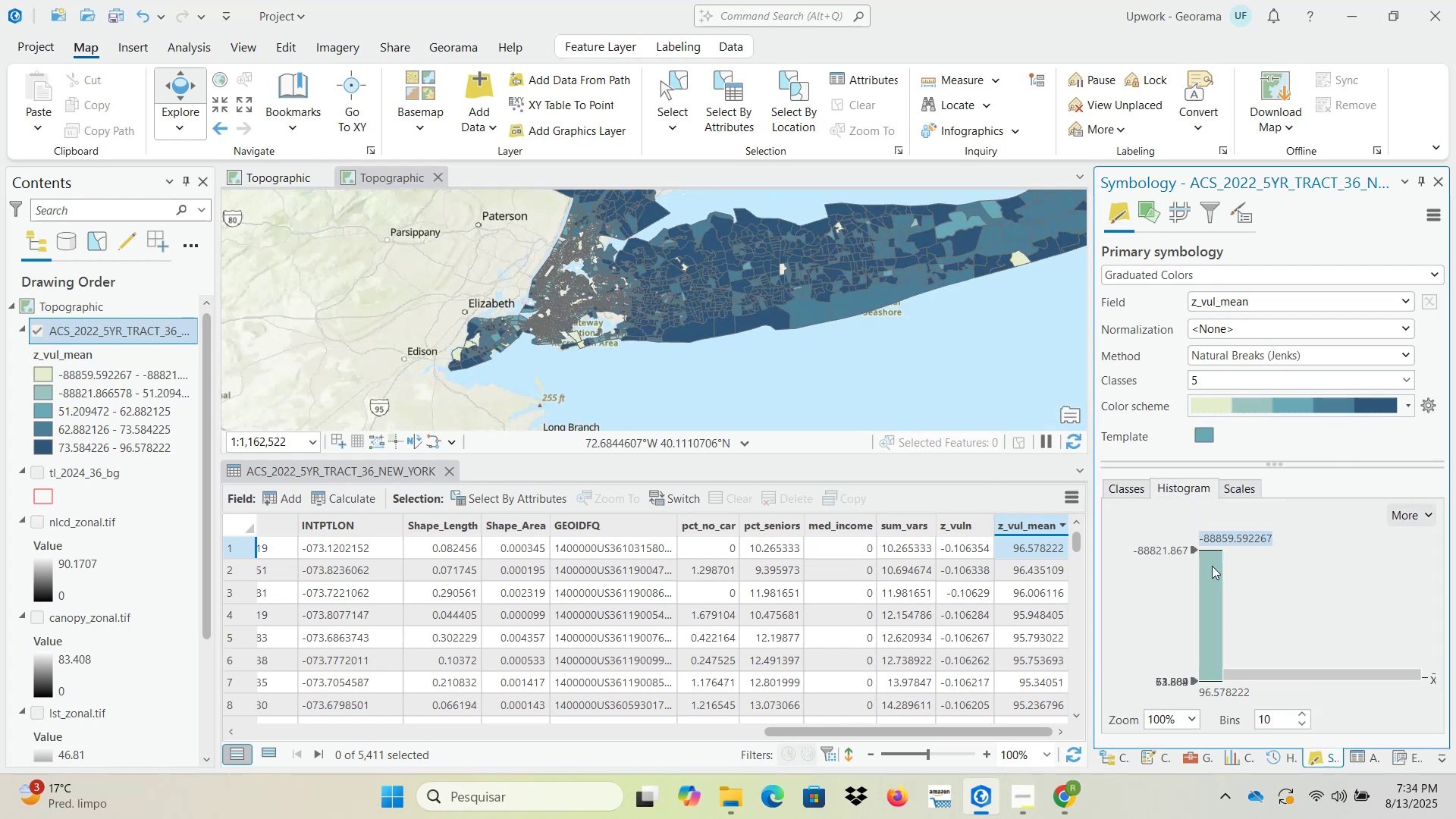 
mouse_move([1197, 652])
 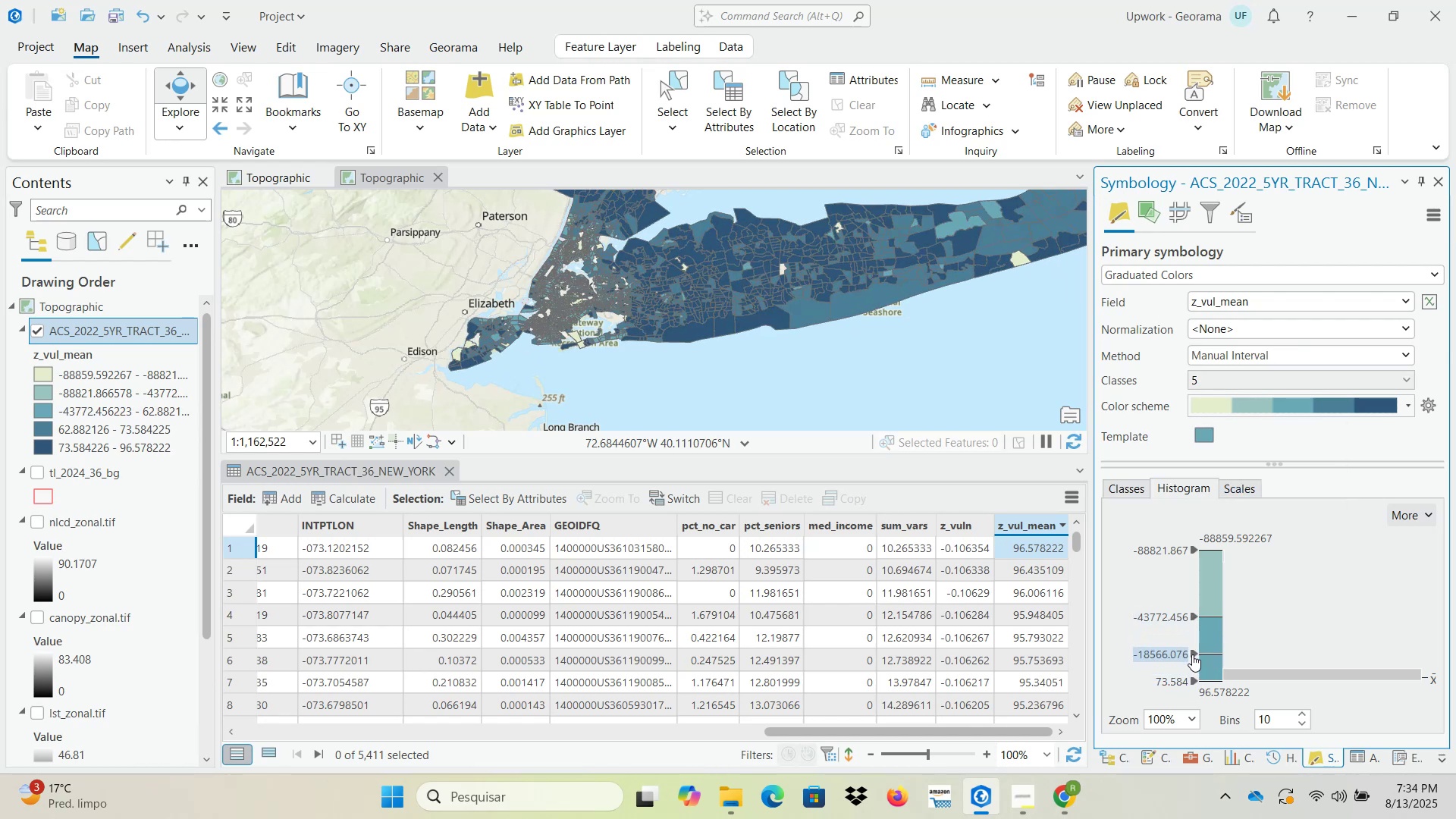 
wait(6.91)
 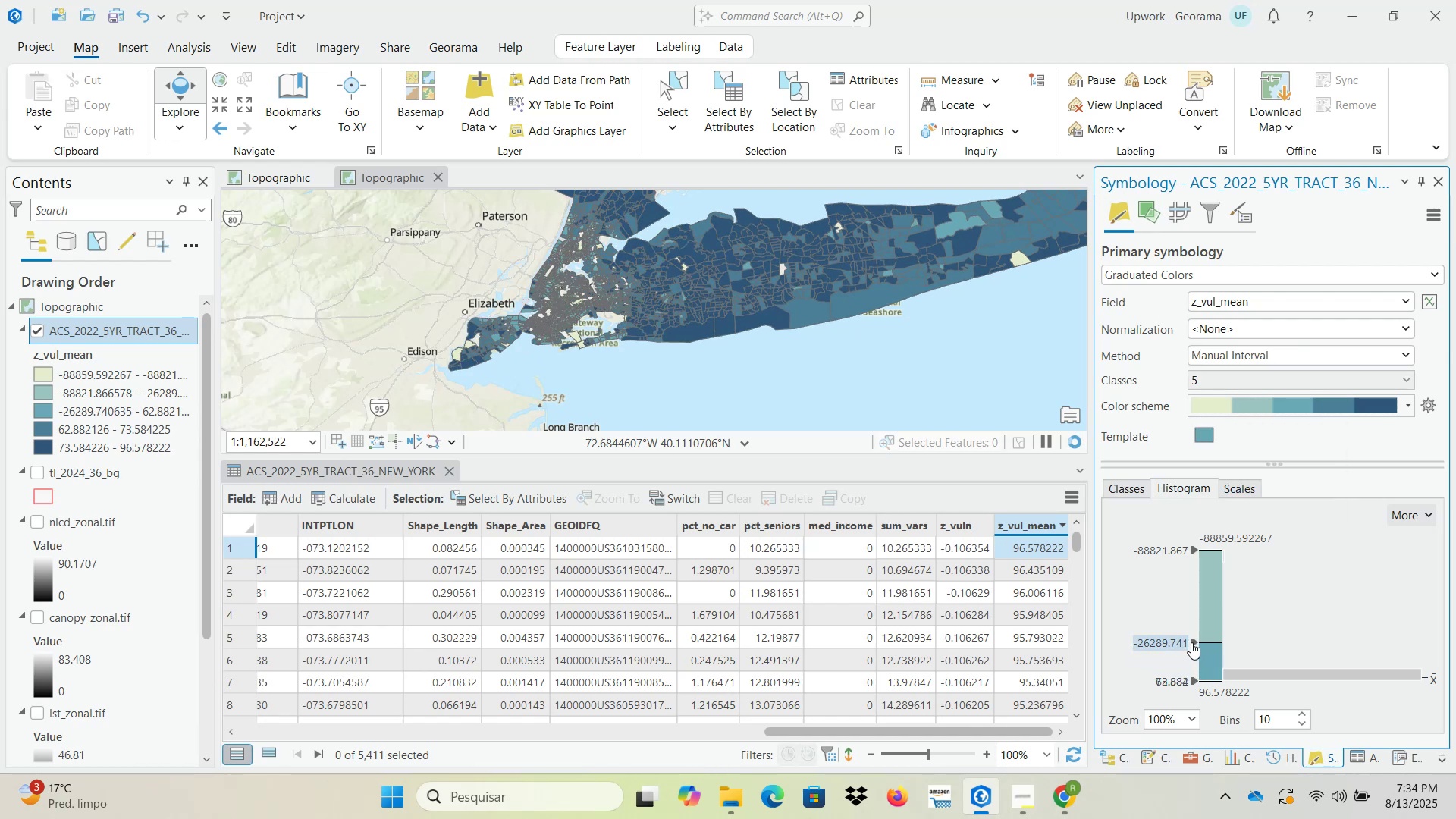 
mouse_move([1414, 681])
 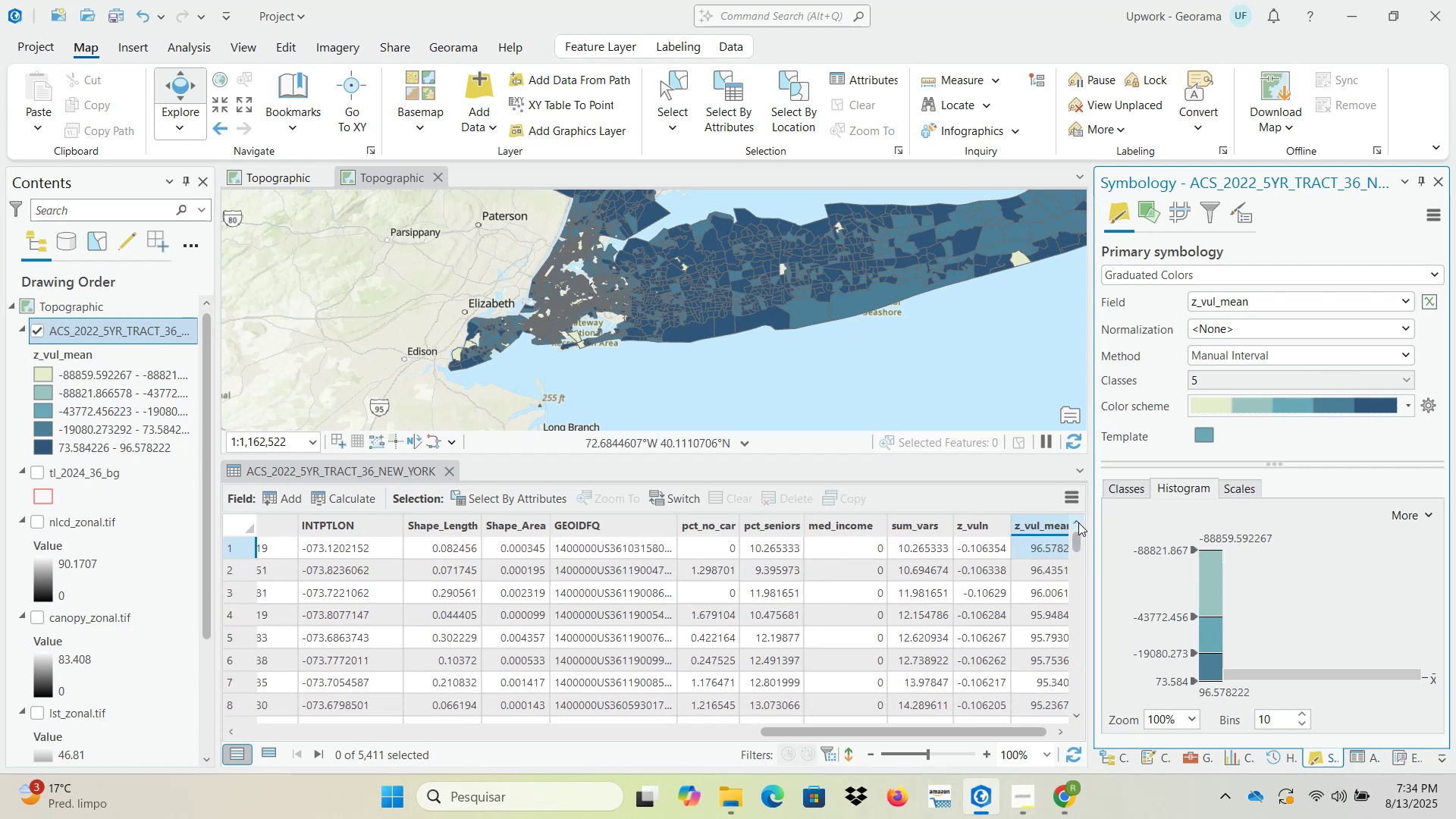 
wait(13.82)
 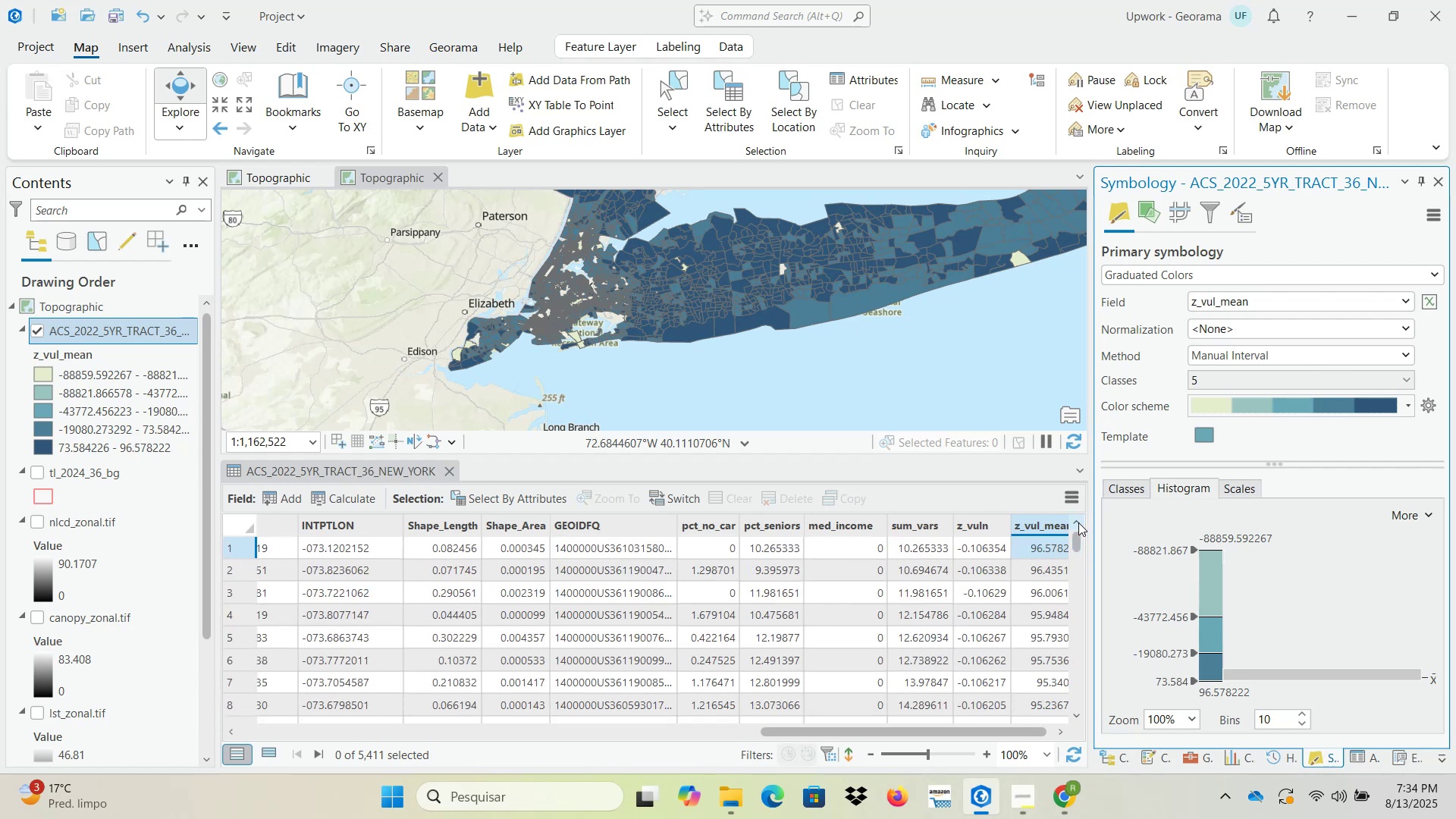 
left_click([1301, 730])
 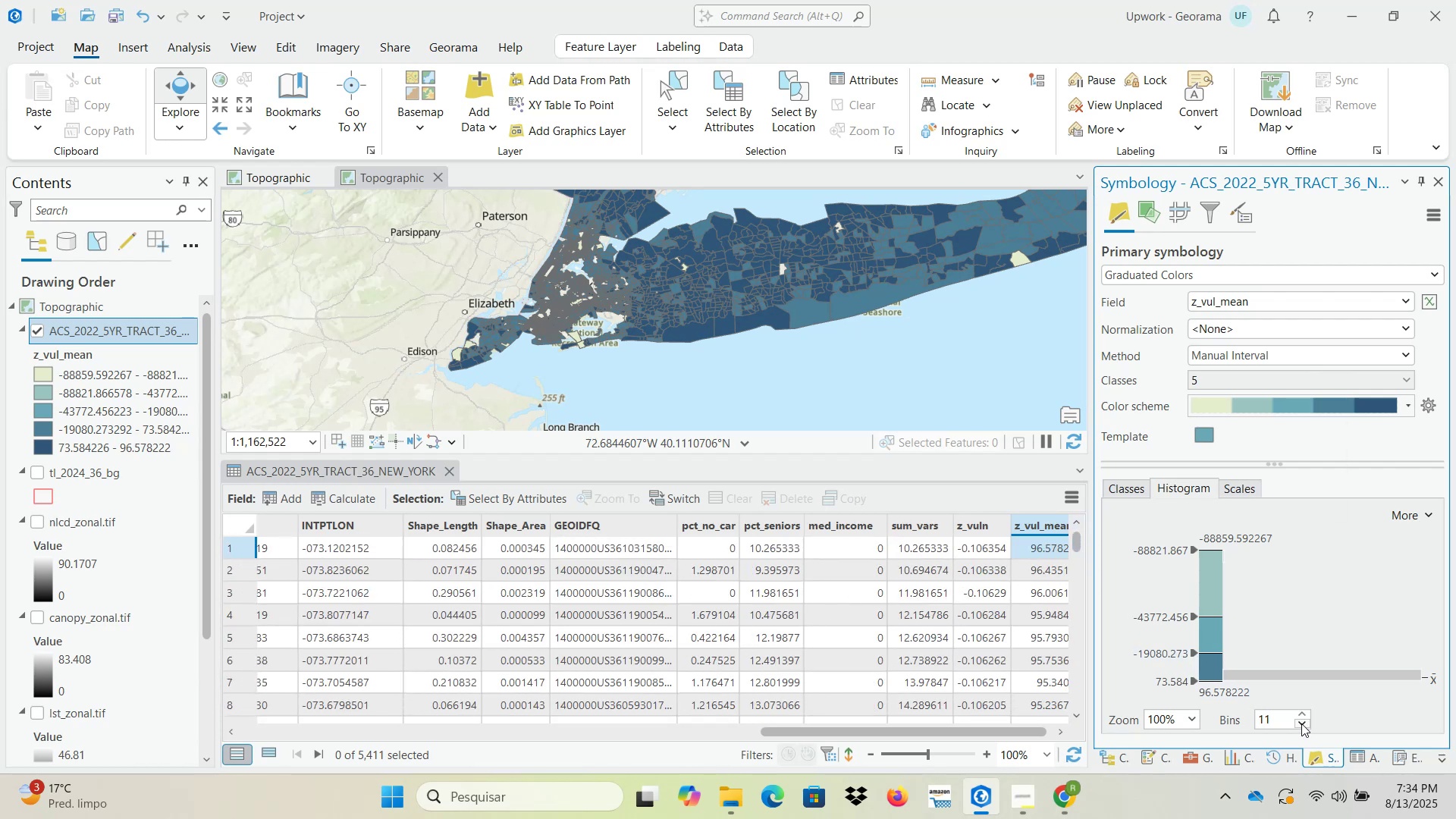 
left_click([1301, 722])
 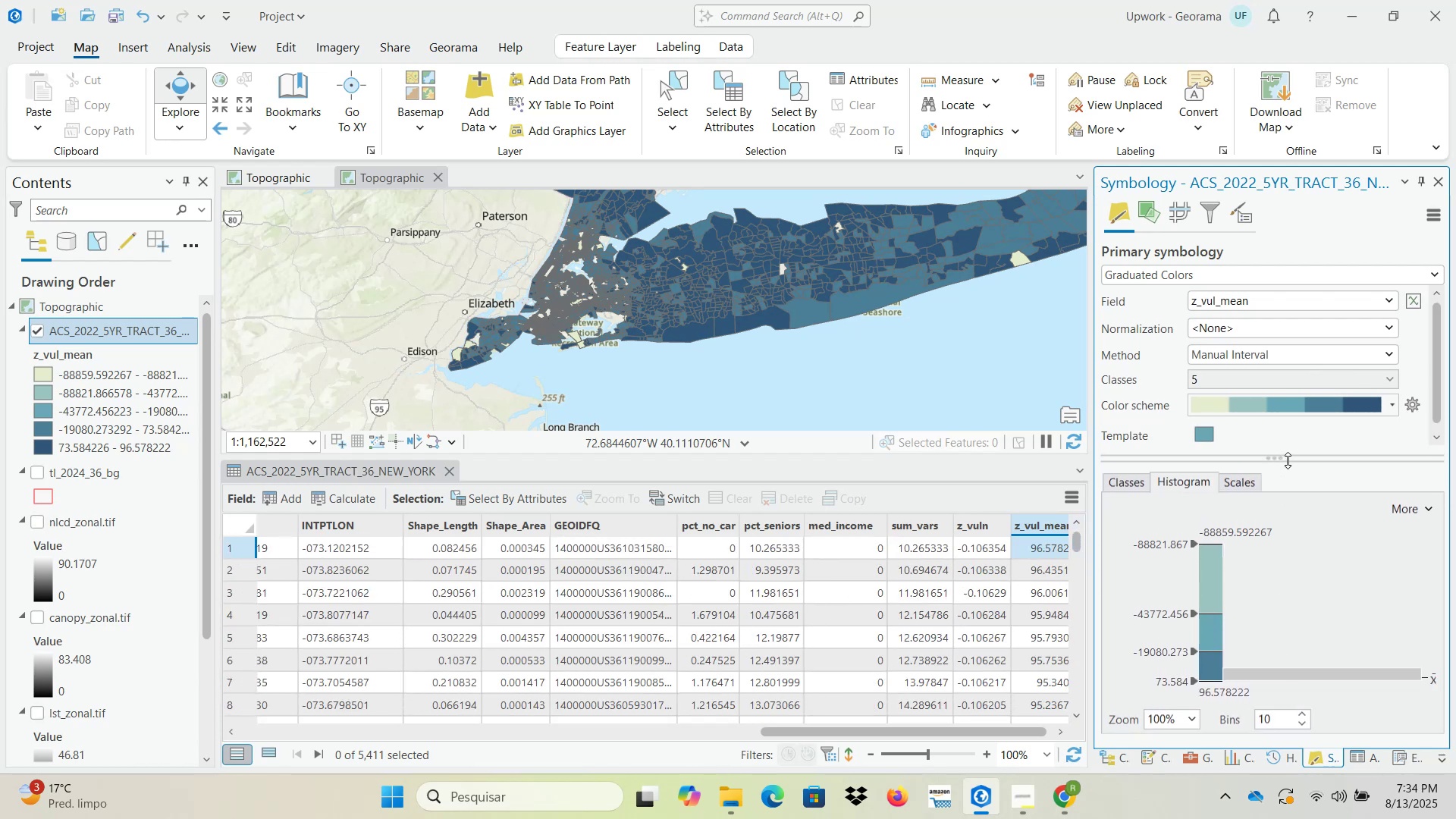 
wait(8.23)
 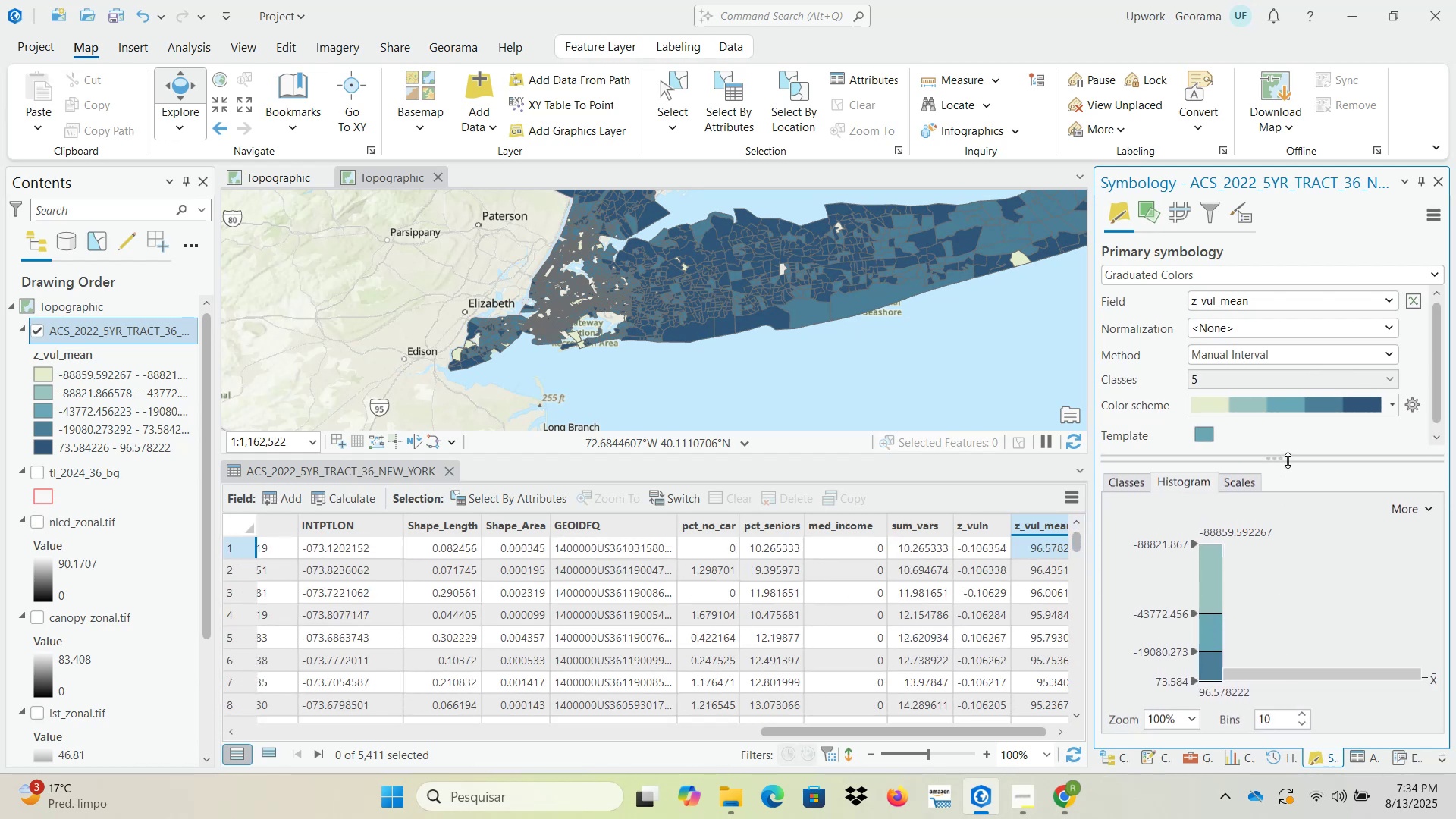 
scroll: coordinate [1243, 674], scroll_direction: down, amount: 7.0
 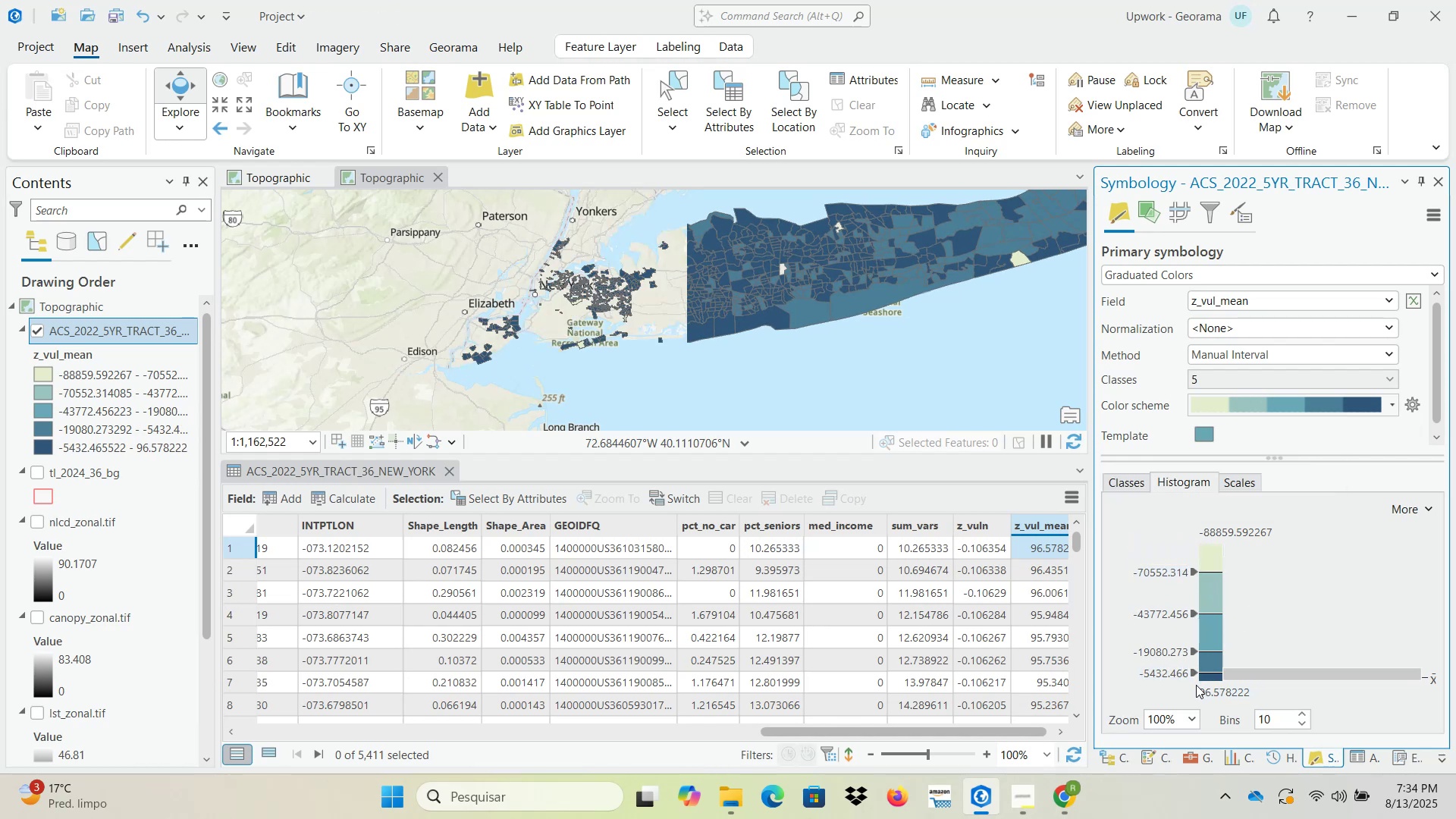 
double_click([1210, 676])
 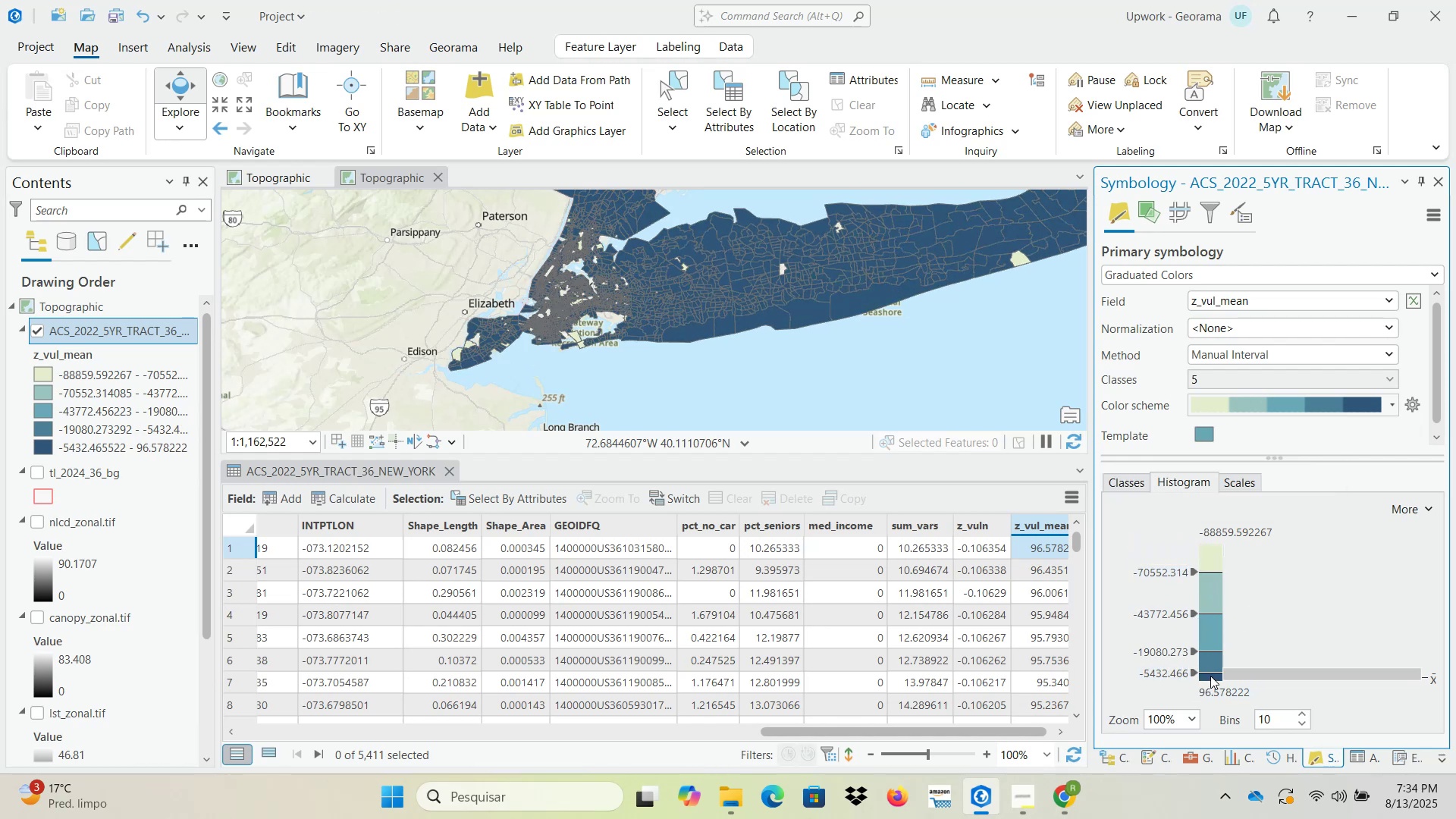 
triple_click([1210, 676])
 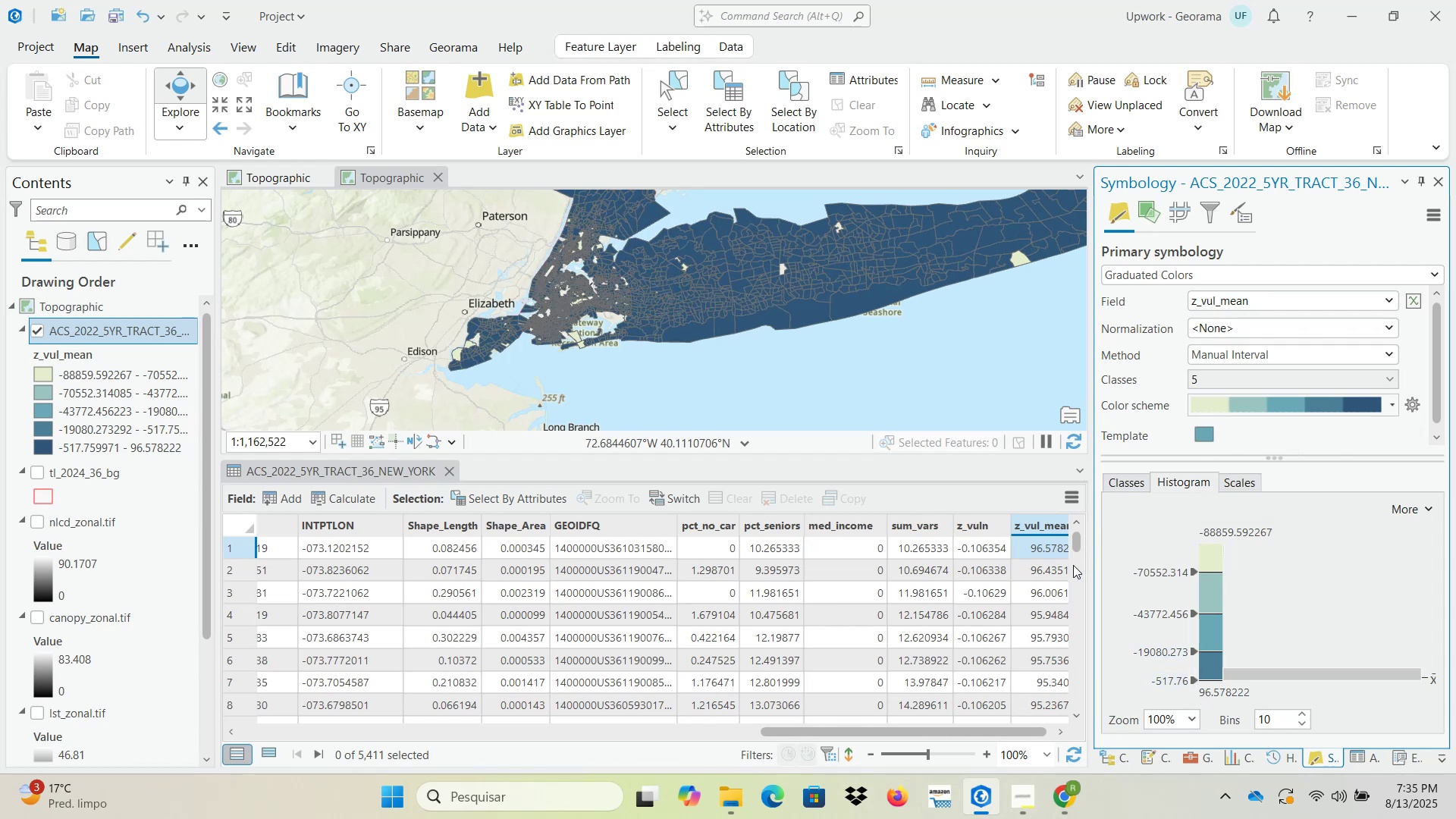 
wait(10.62)
 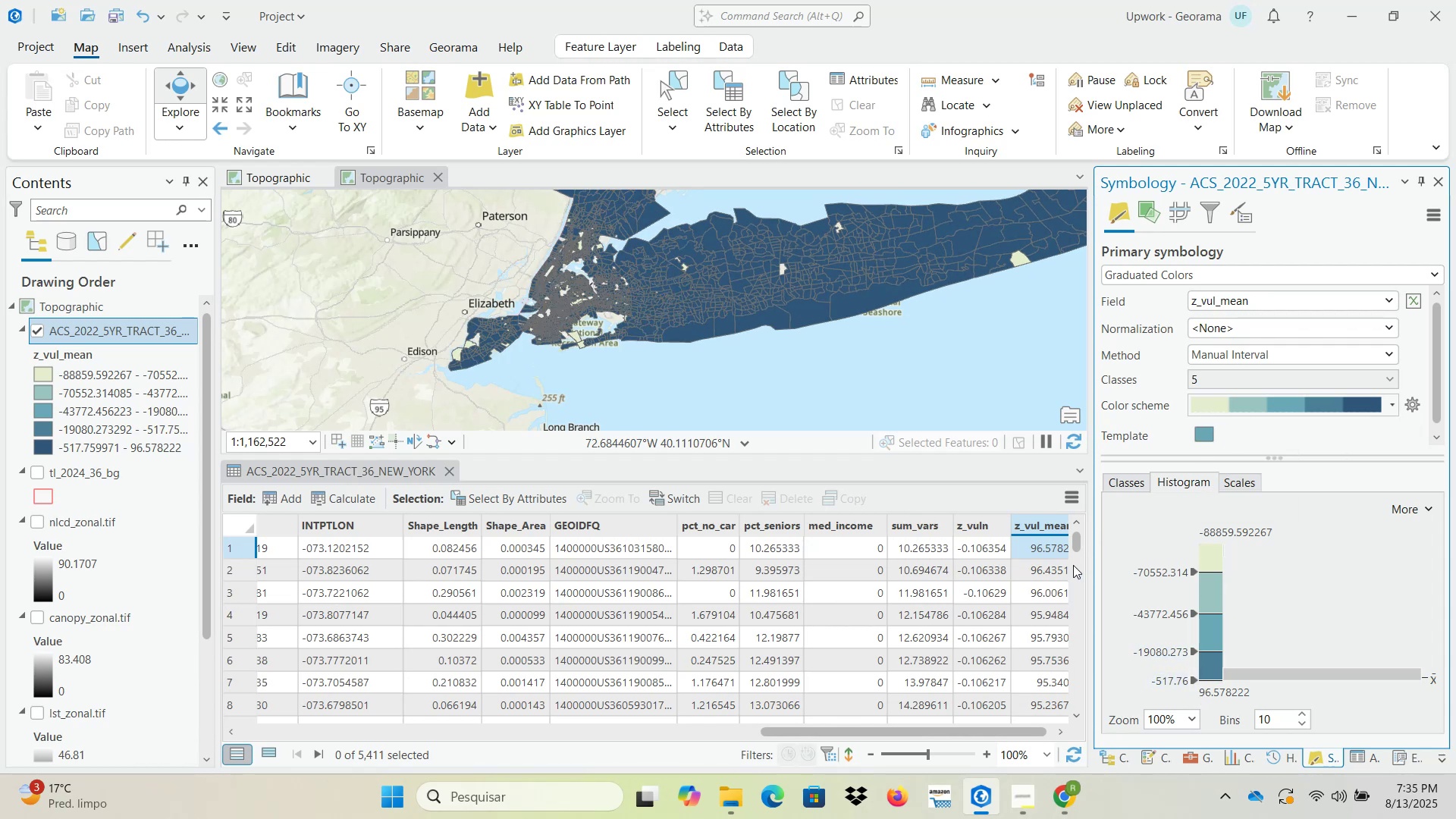 
left_click([1167, 271])
 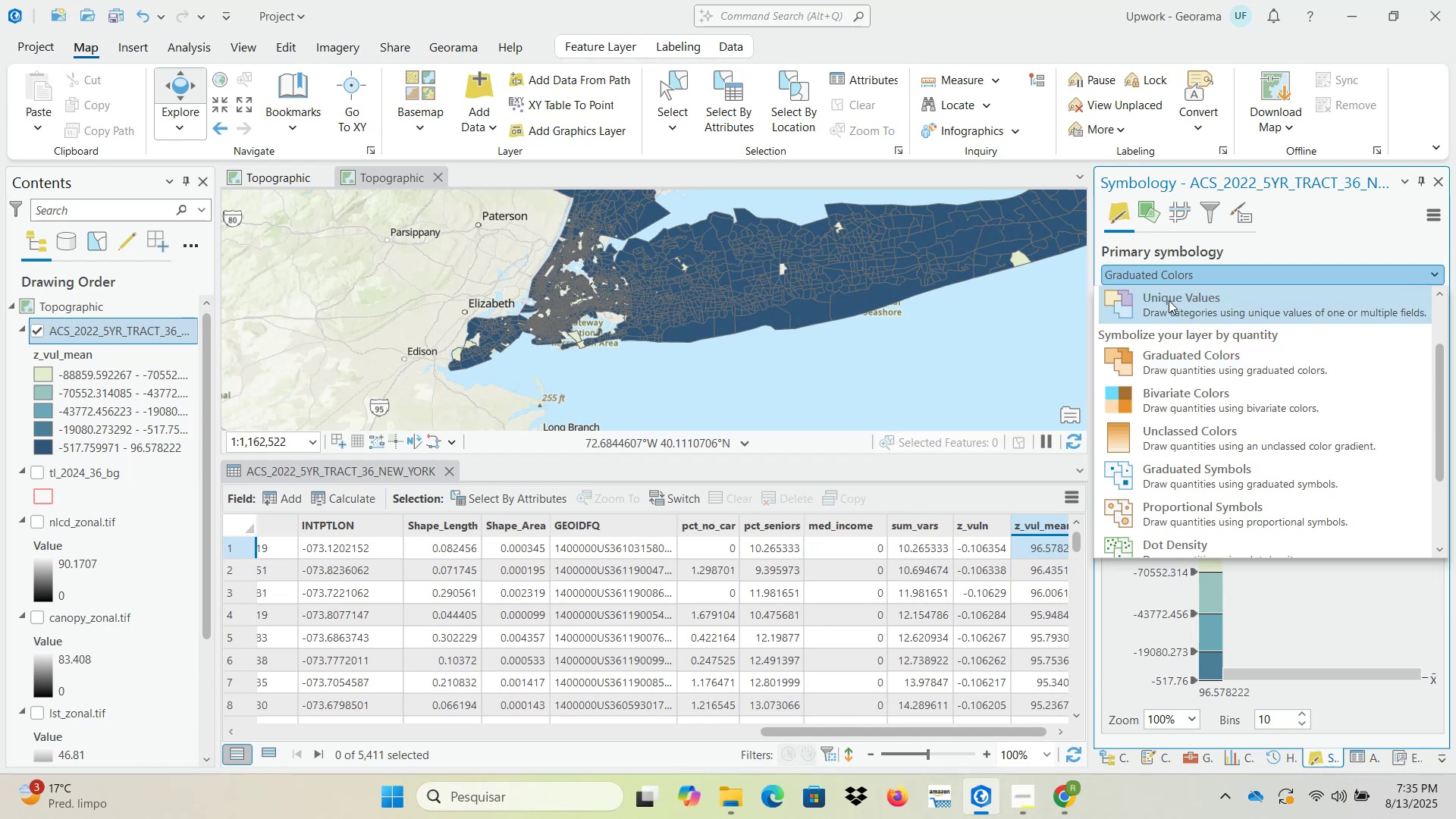 
scroll: coordinate [1181, 378], scroll_direction: up, amount: 5.0
 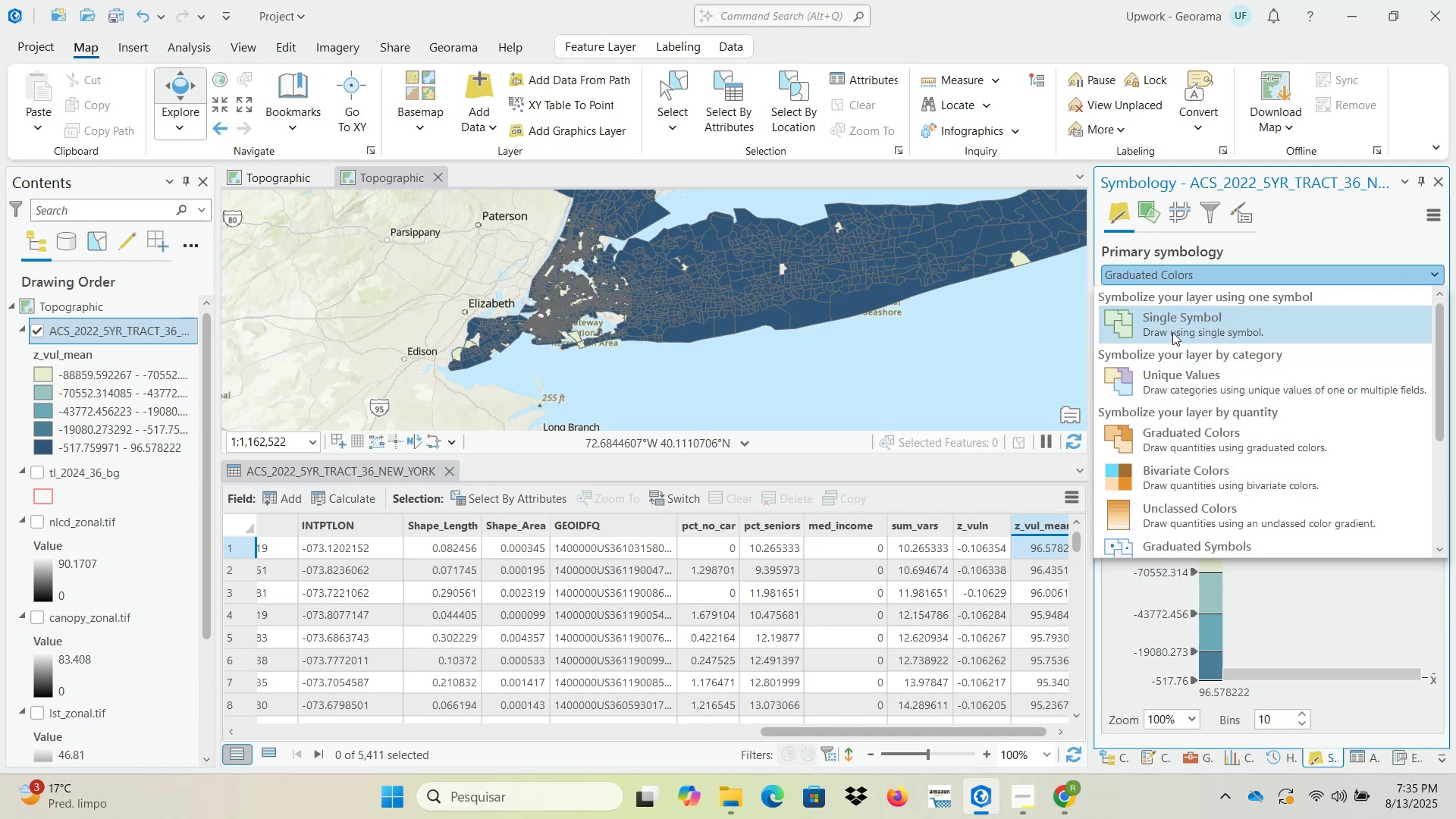 
left_click([1172, 332])
 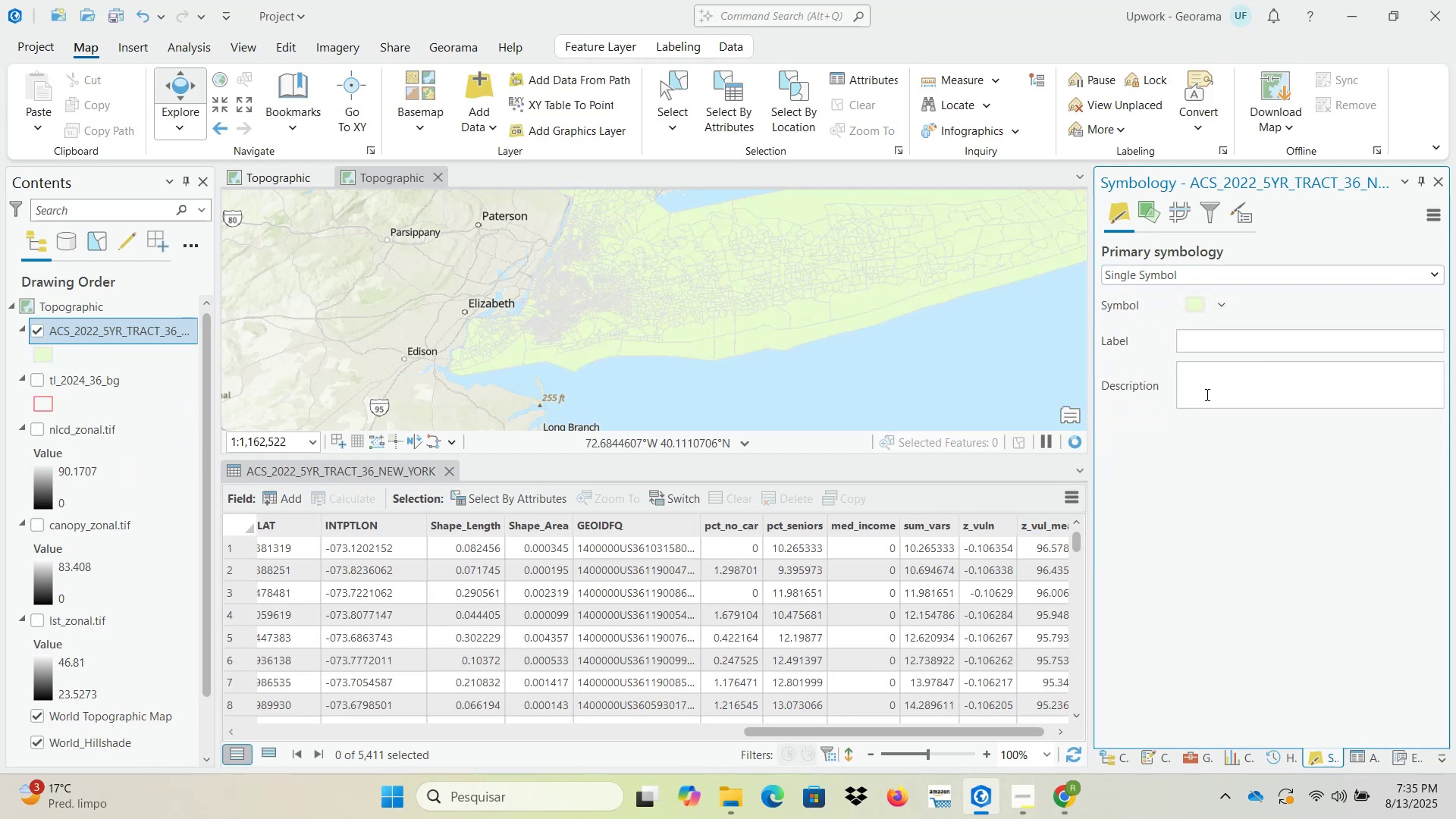 
left_click([1165, 270])
 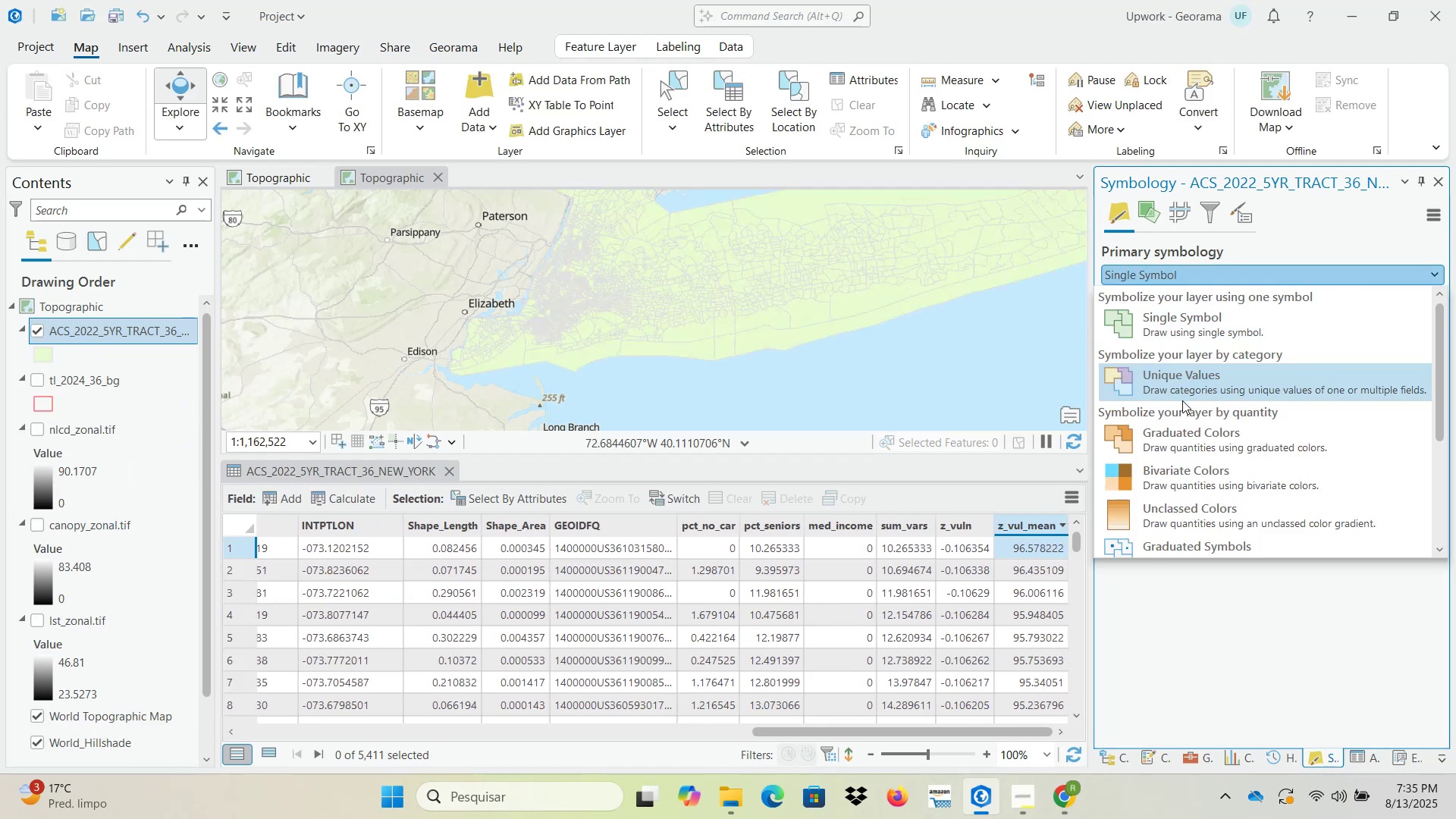 
left_click([1182, 442])
 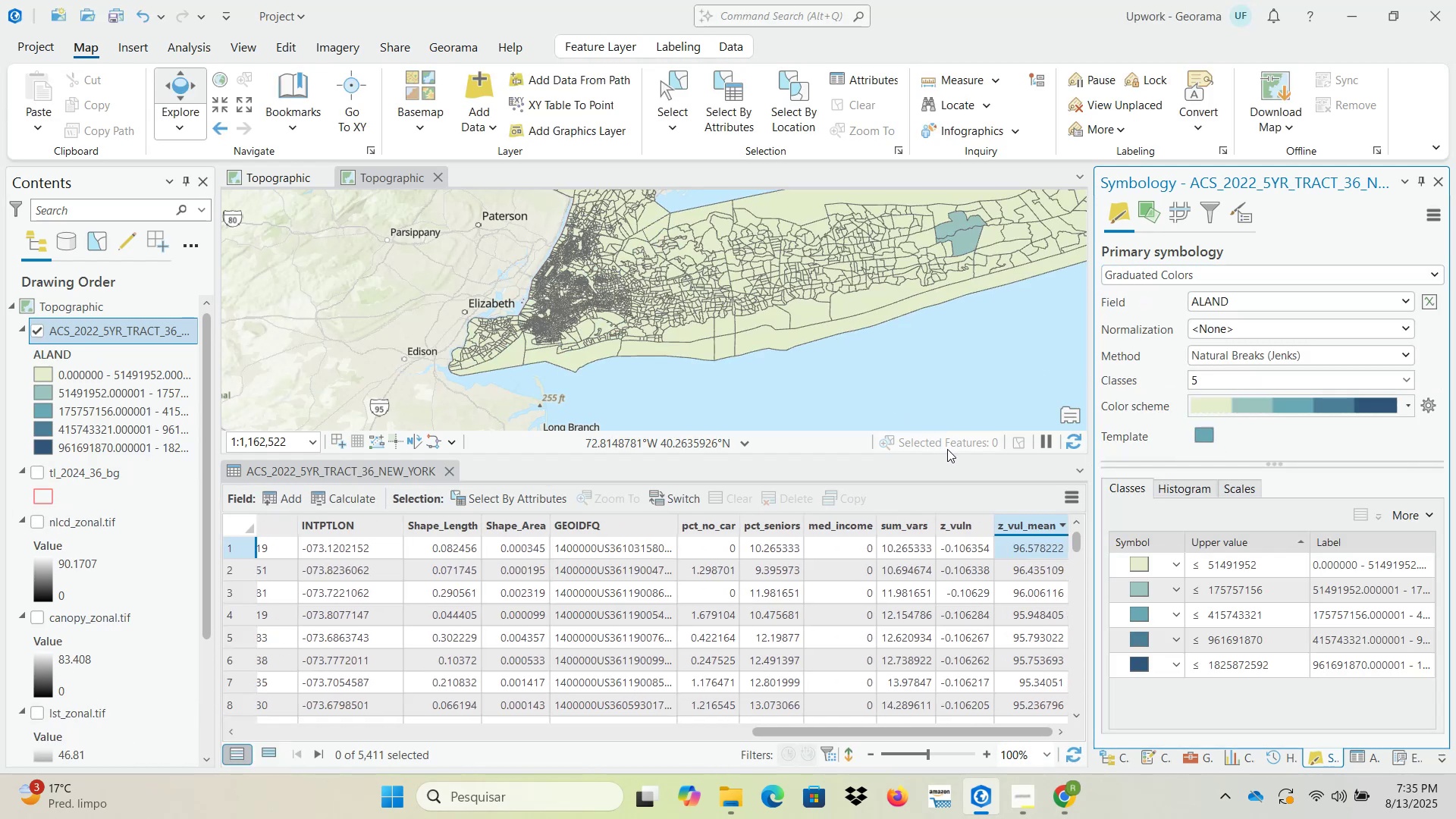 
wait(5.58)
 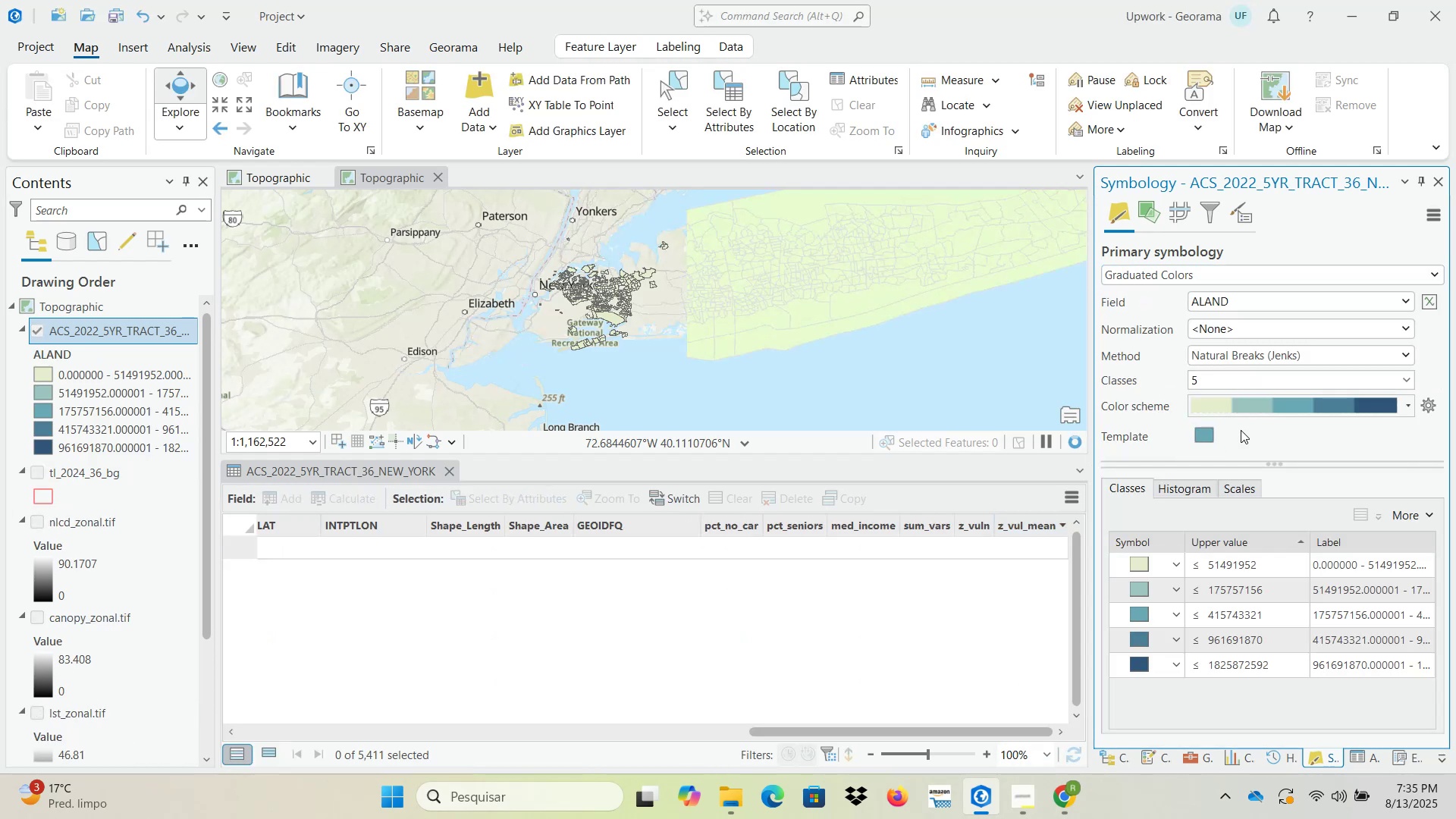 
scroll: coordinate [748, 309], scroll_direction: down, amount: 3.0
 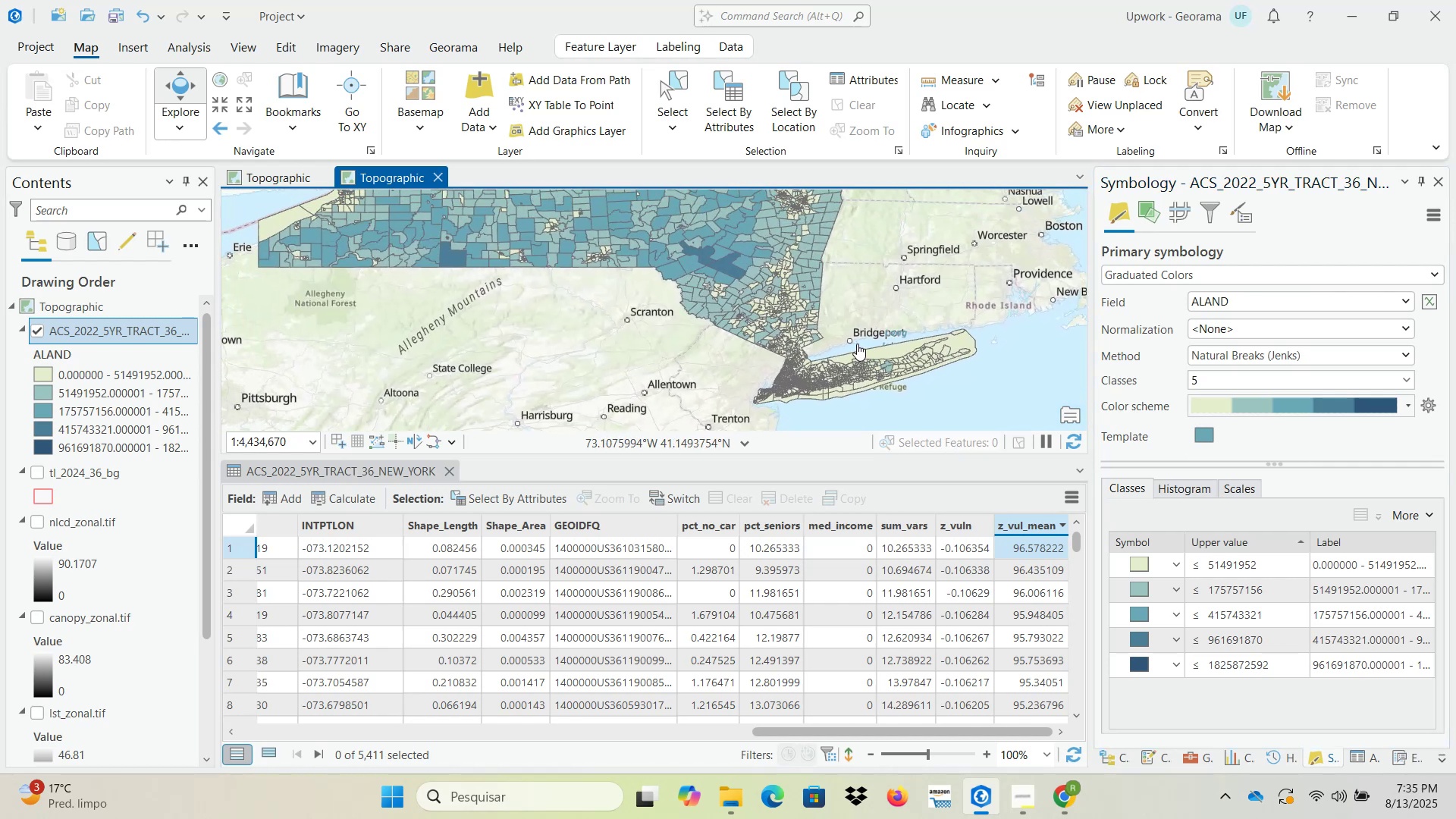 
wait(5.23)
 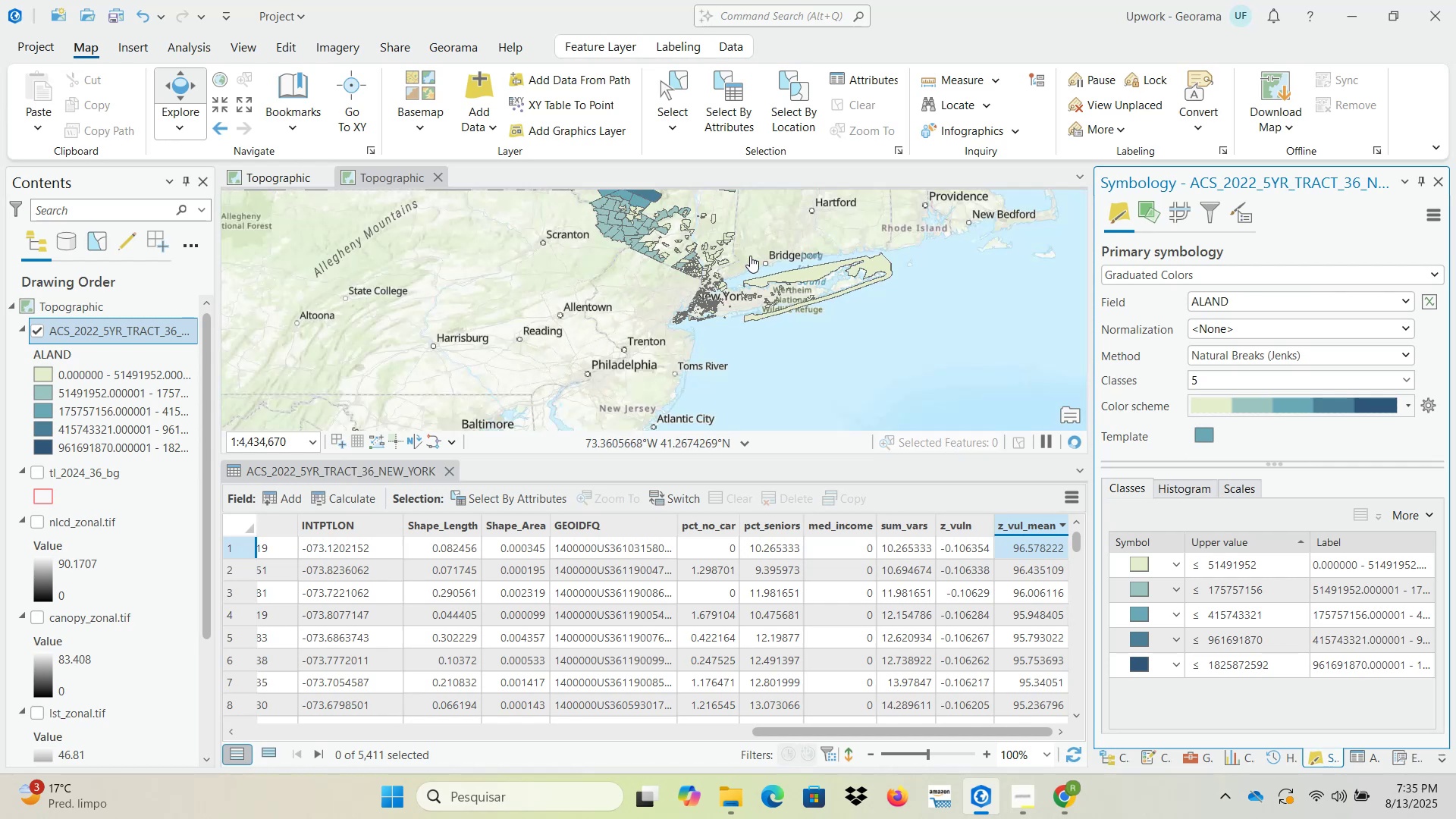 
left_click([1223, 307])
 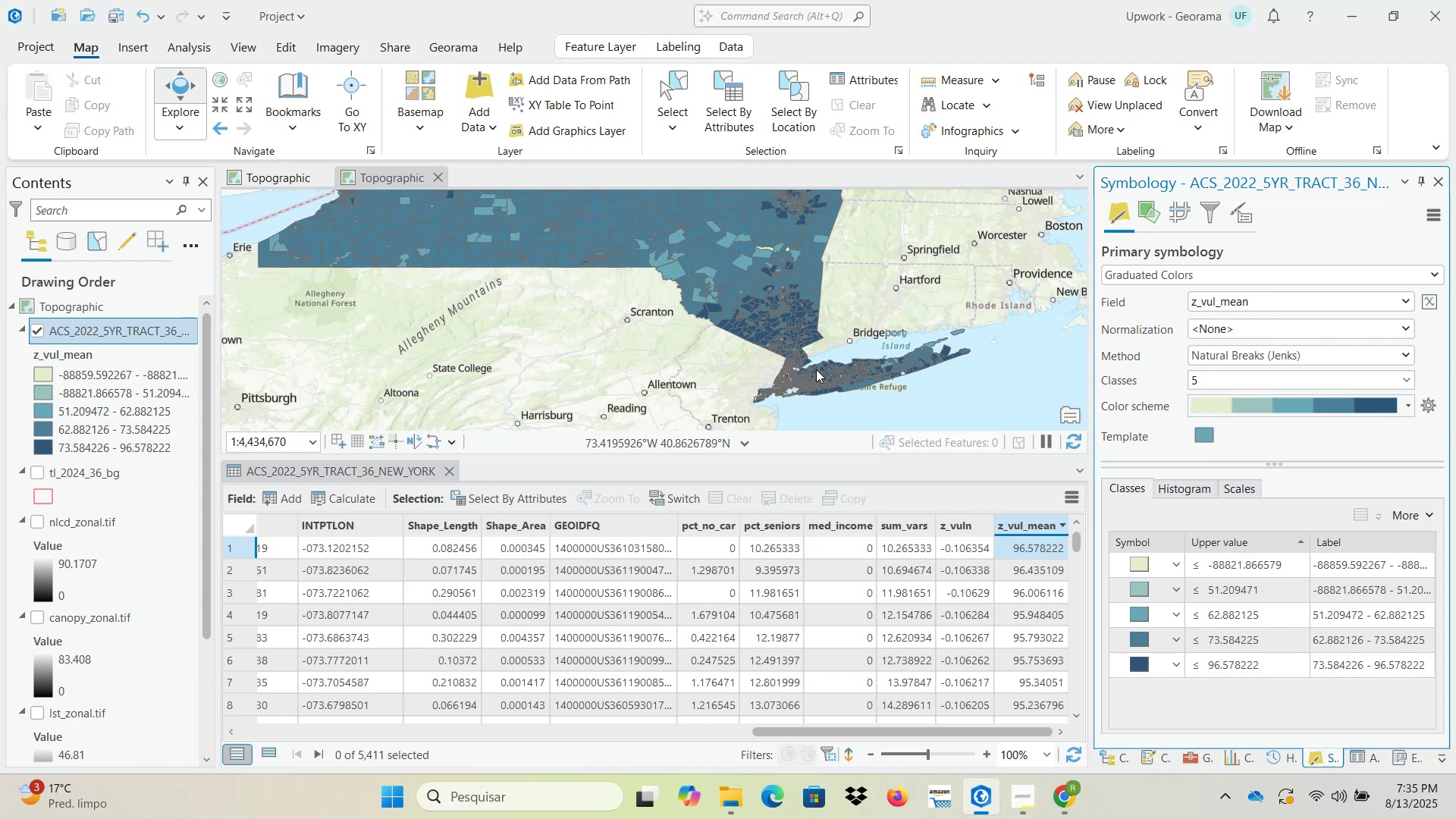 
wait(5.54)
 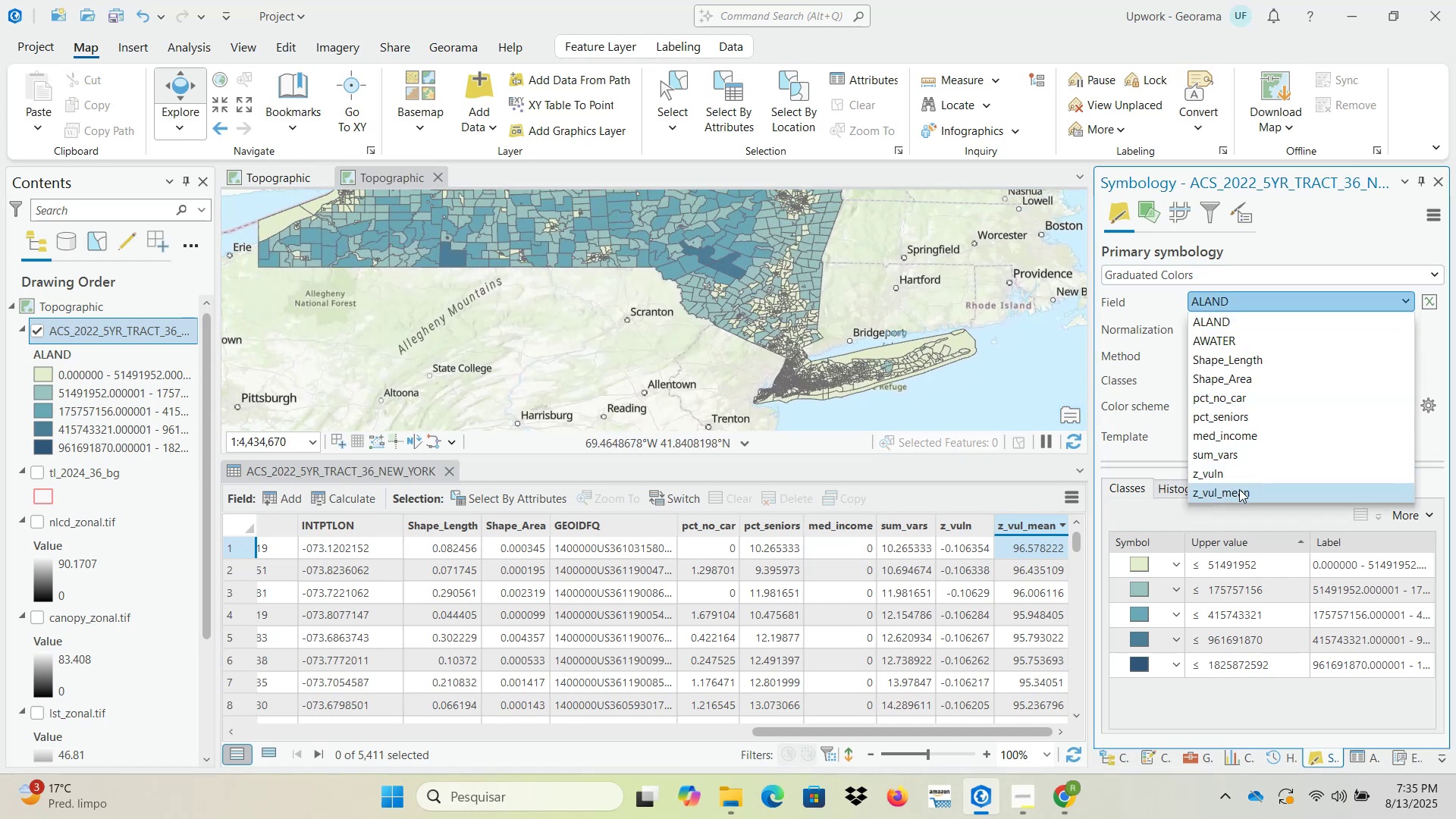 
scroll: coordinate [722, 366], scroll_direction: up, amount: 7.0
 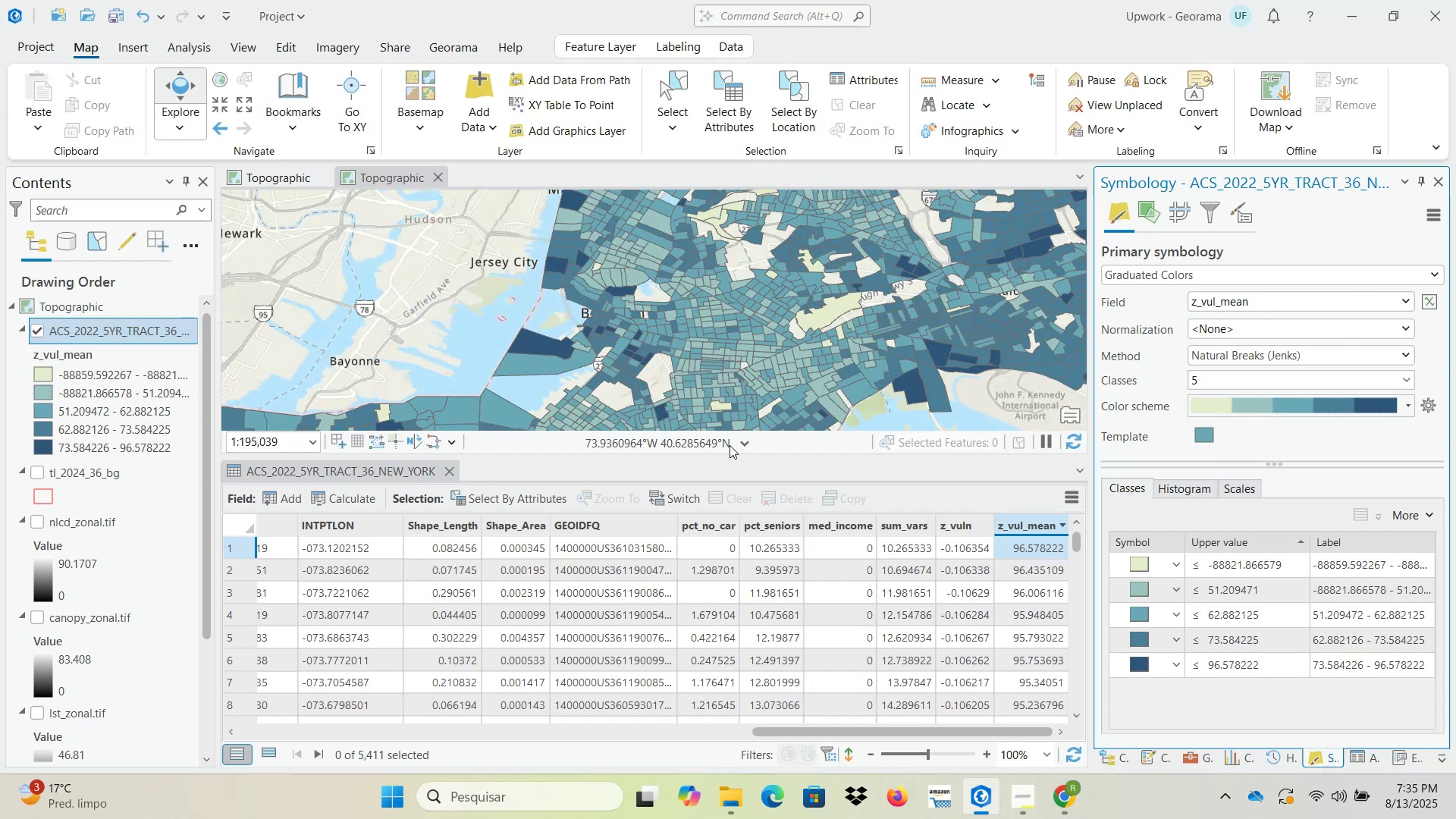 
left_click([1248, 411])
 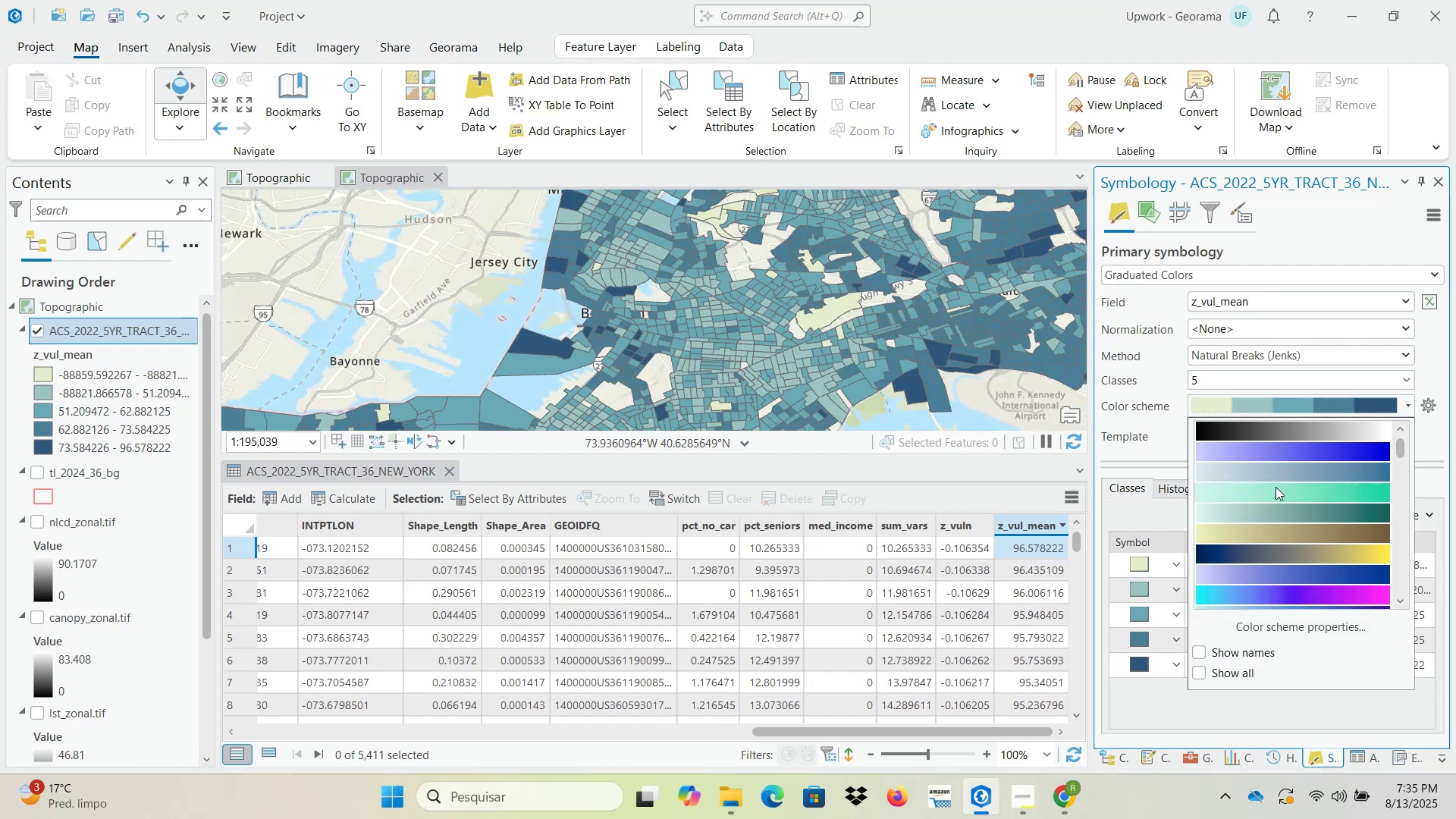 
scroll: coordinate [1312, 552], scroll_direction: down, amount: 12.0
 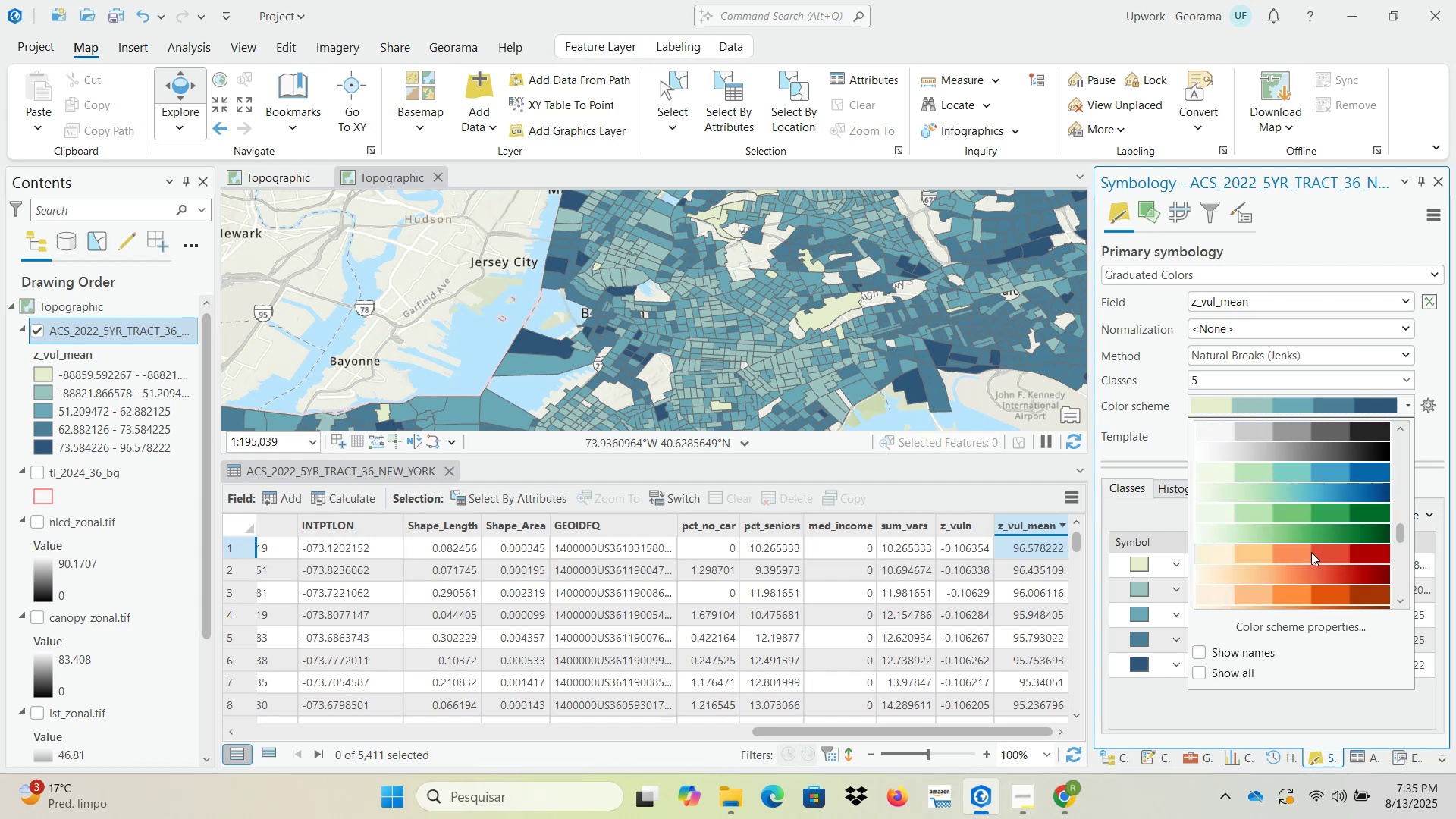 
scroll: coordinate [1311, 552], scroll_direction: down, amount: 3.0
 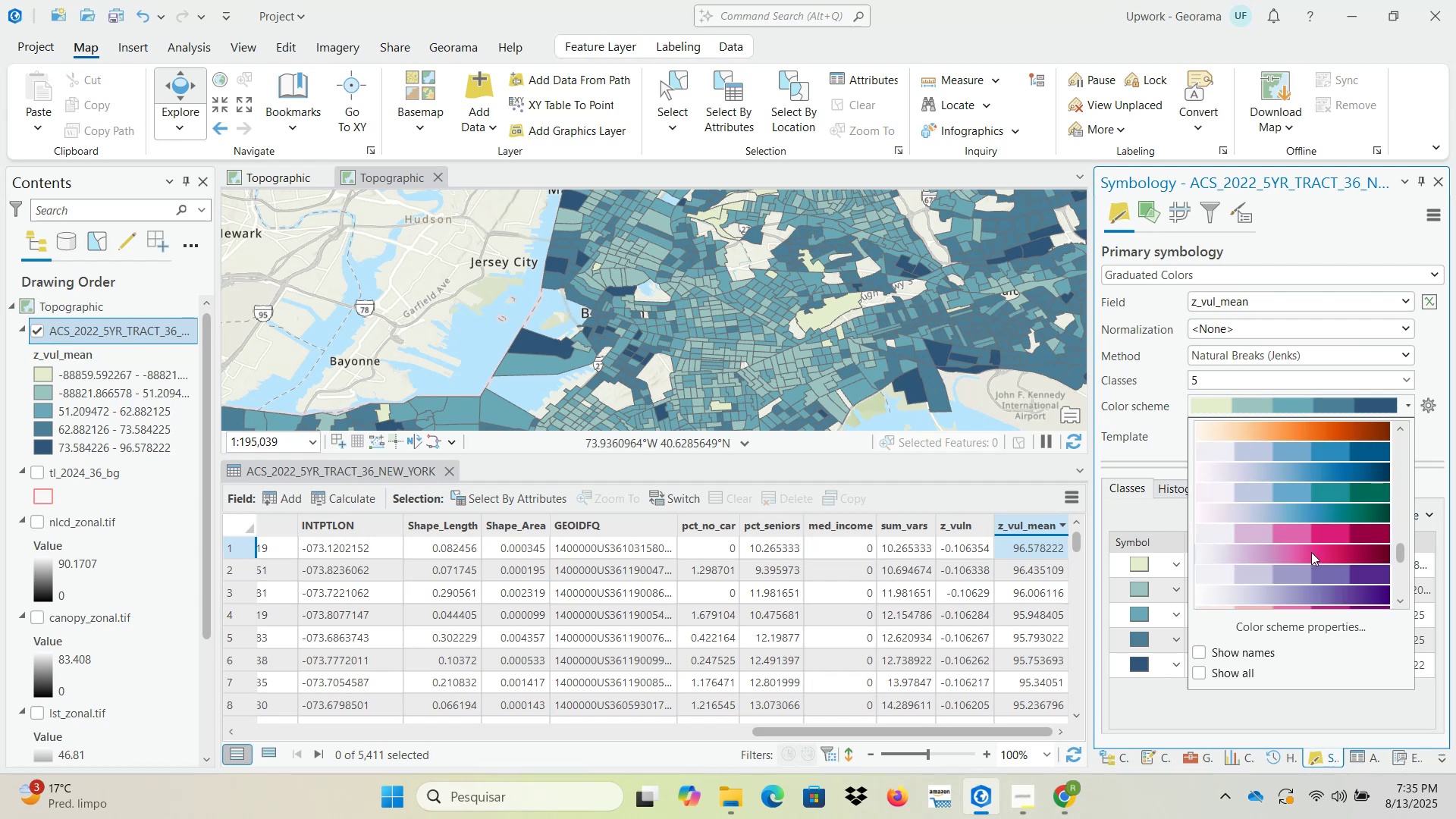 
scroll: coordinate [1310, 550], scroll_direction: up, amount: 14.0
 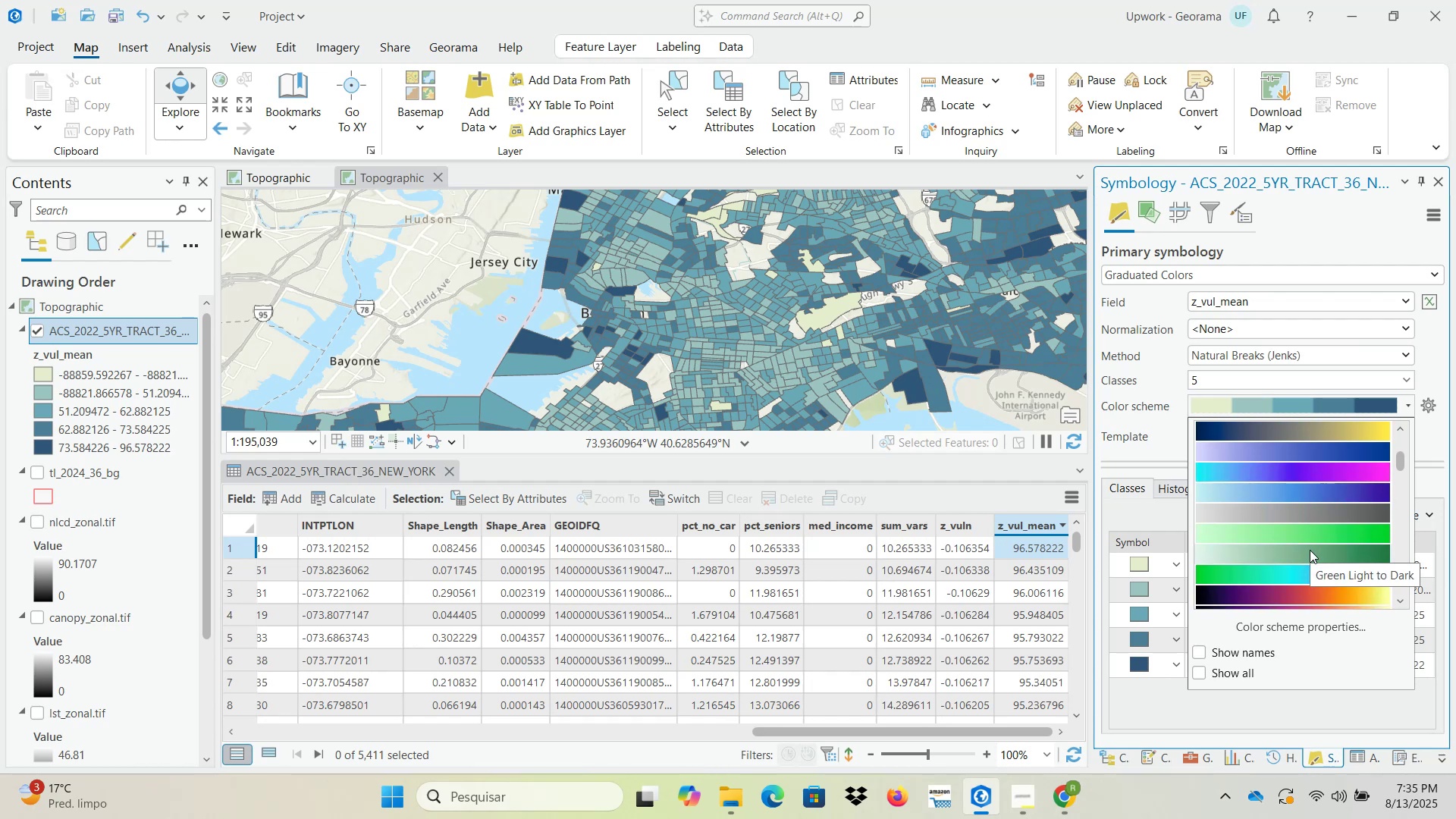 
scroll: coordinate [1310, 550], scroll_direction: down, amount: 1.0
 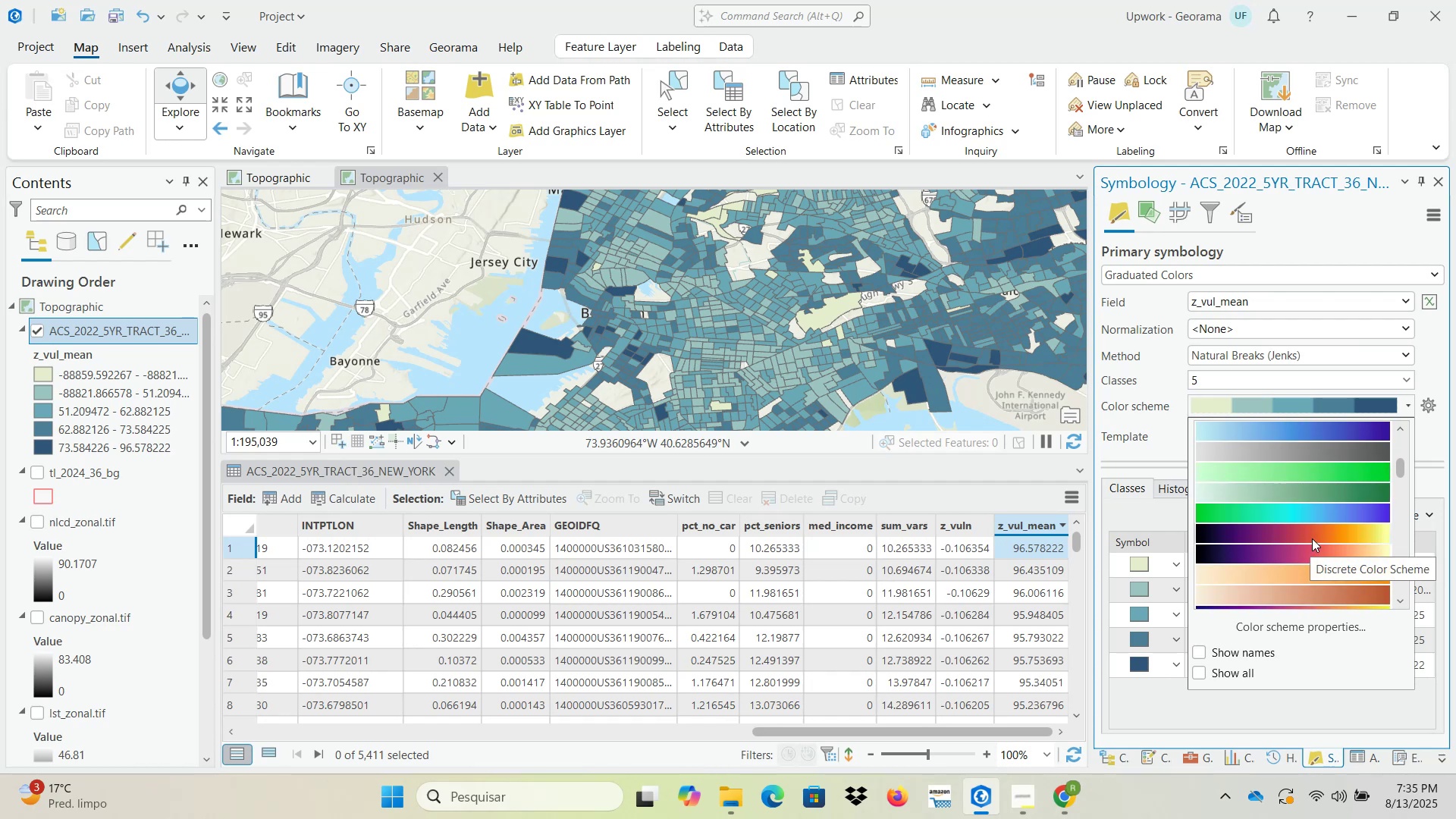 
scroll: coordinate [1313, 536], scroll_direction: none, amount: 0.0
 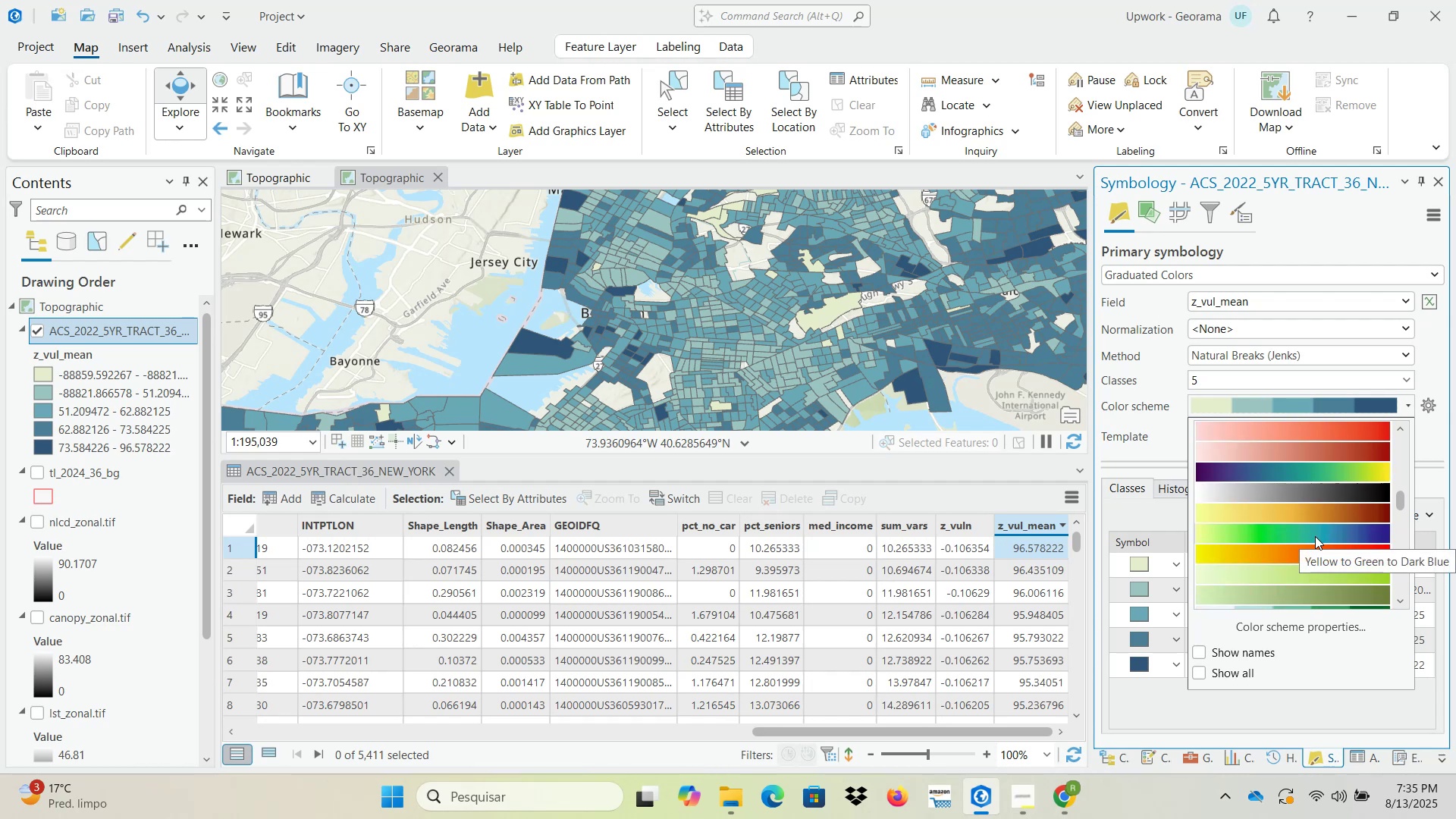 
scroll: coordinate [1315, 549], scroll_direction: down, amount: 1.0
 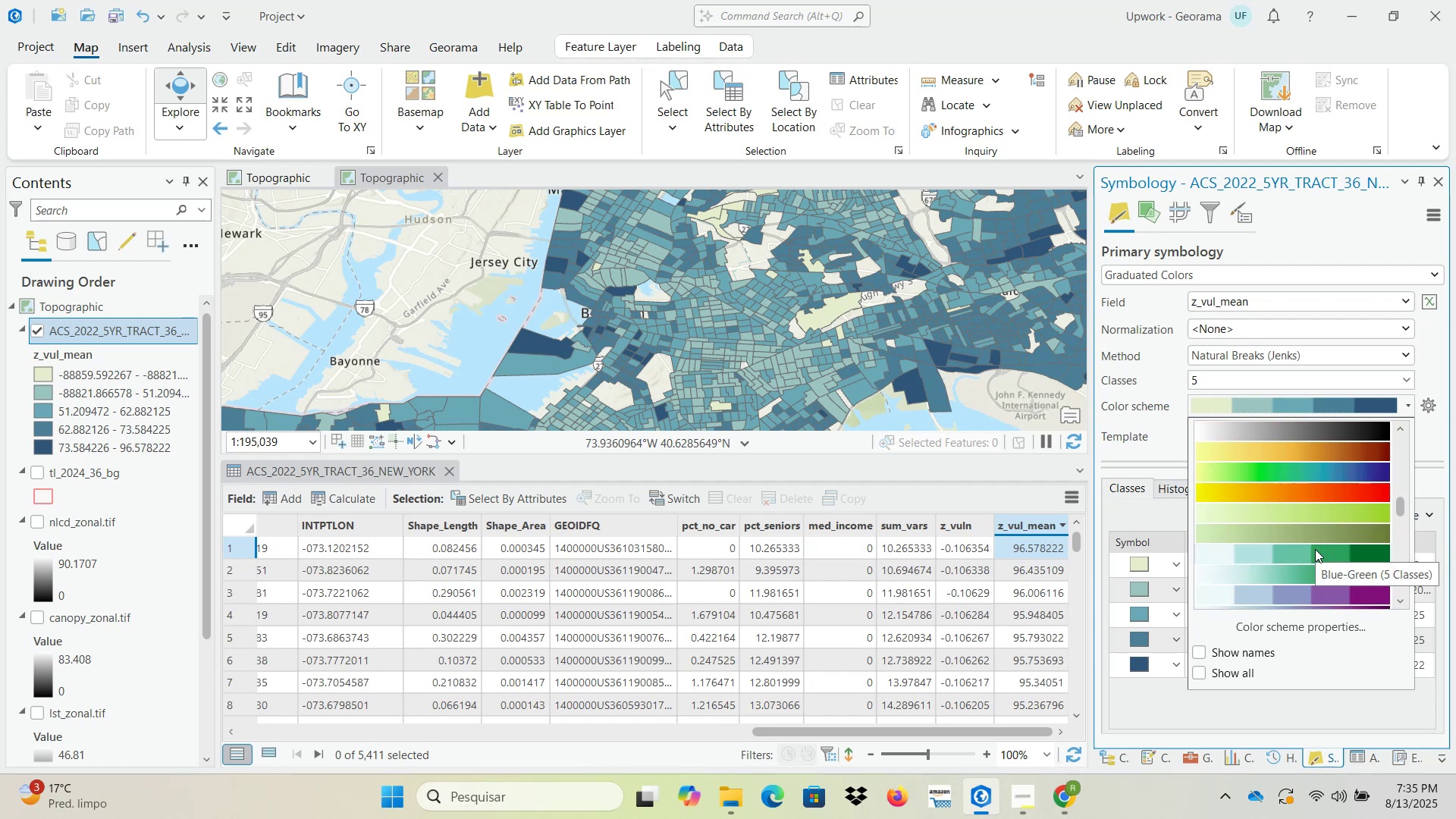 
scroll: coordinate [1315, 549], scroll_direction: up, amount: 5.0
 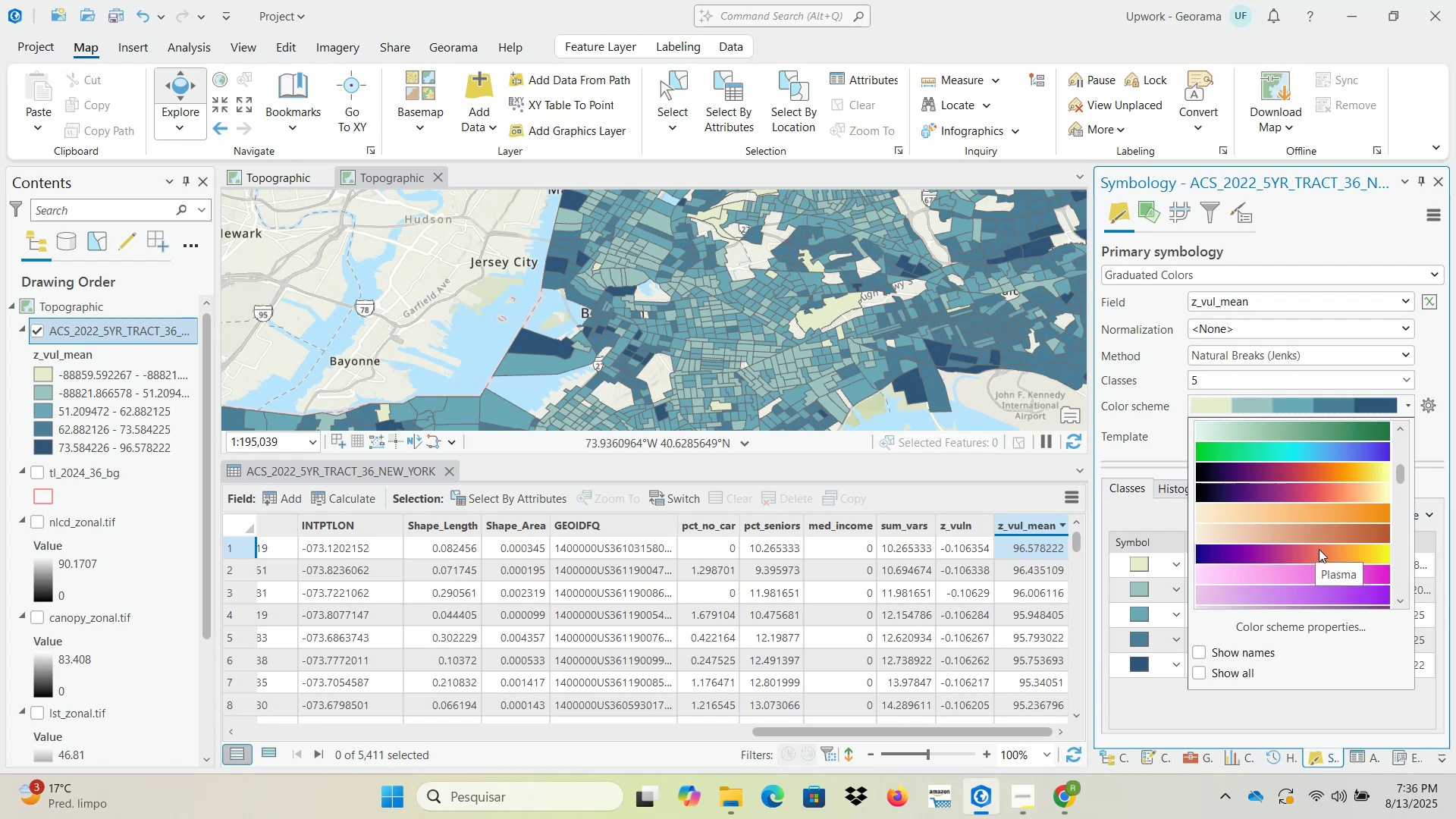 
scroll: coordinate [1352, 543], scroll_direction: down, amount: 3.0
 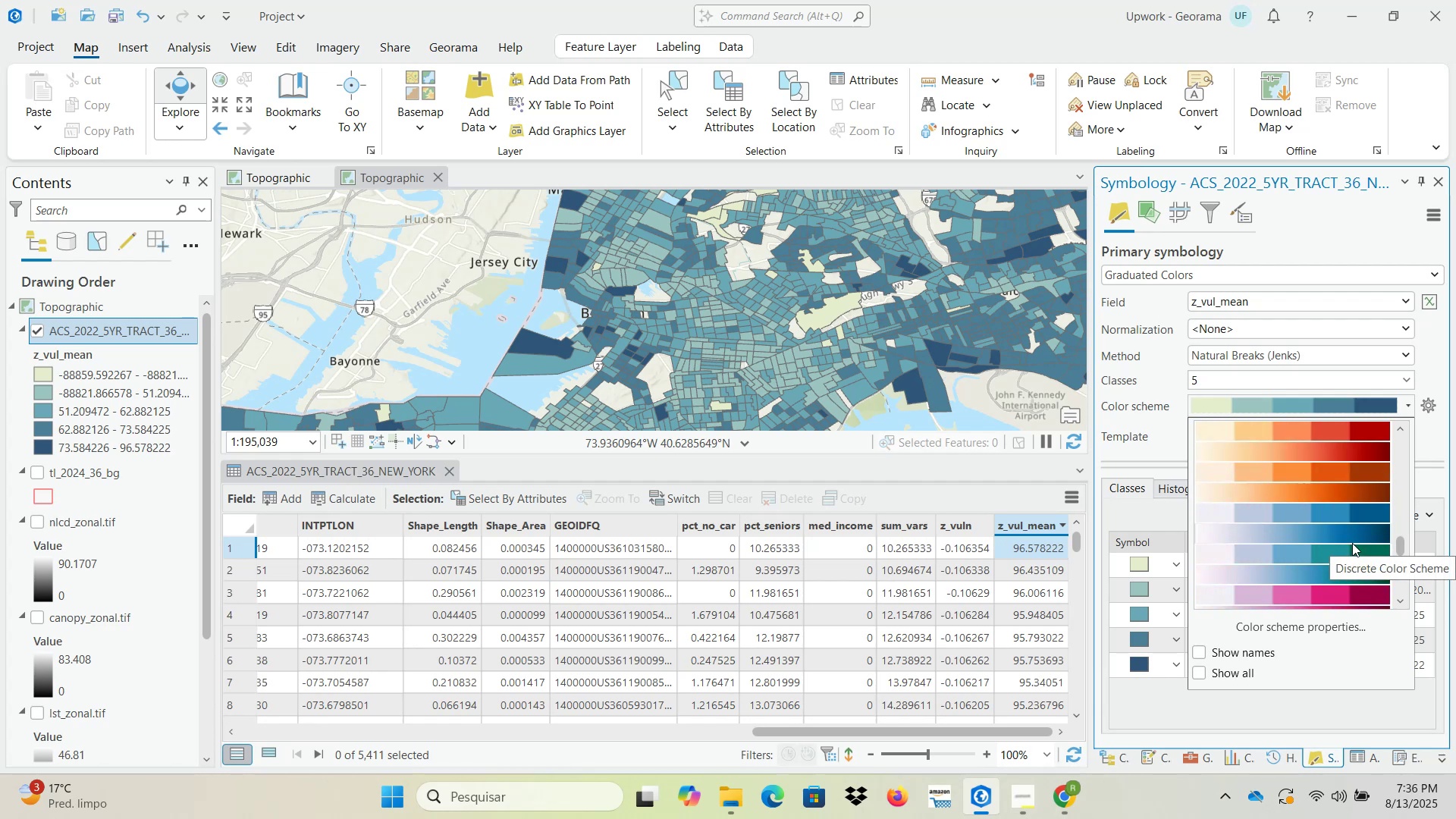 
scroll: coordinate [1352, 543], scroll_direction: up, amount: 8.0
 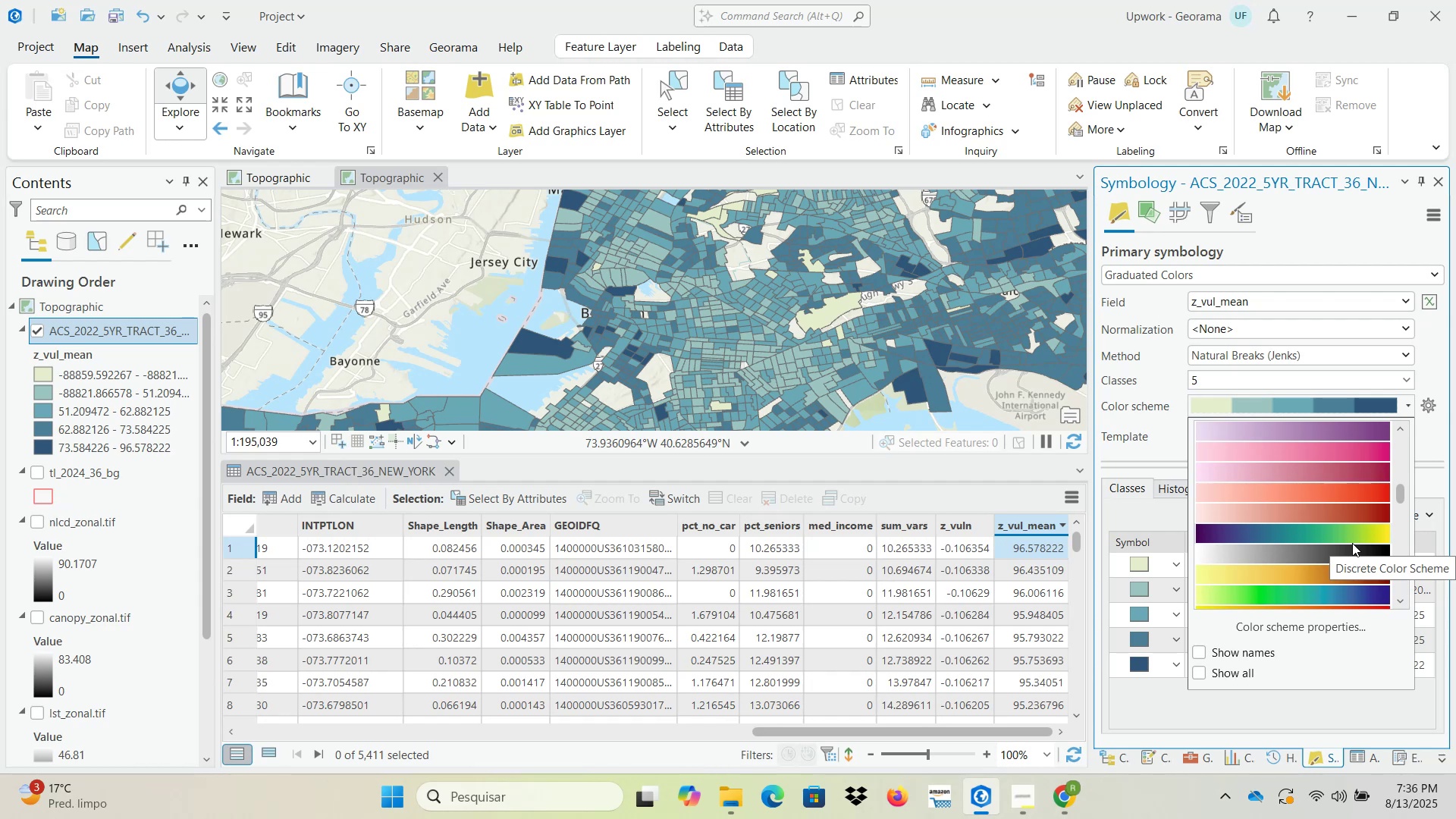 
scroll: coordinate [1352, 543], scroll_direction: down, amount: 1.0
 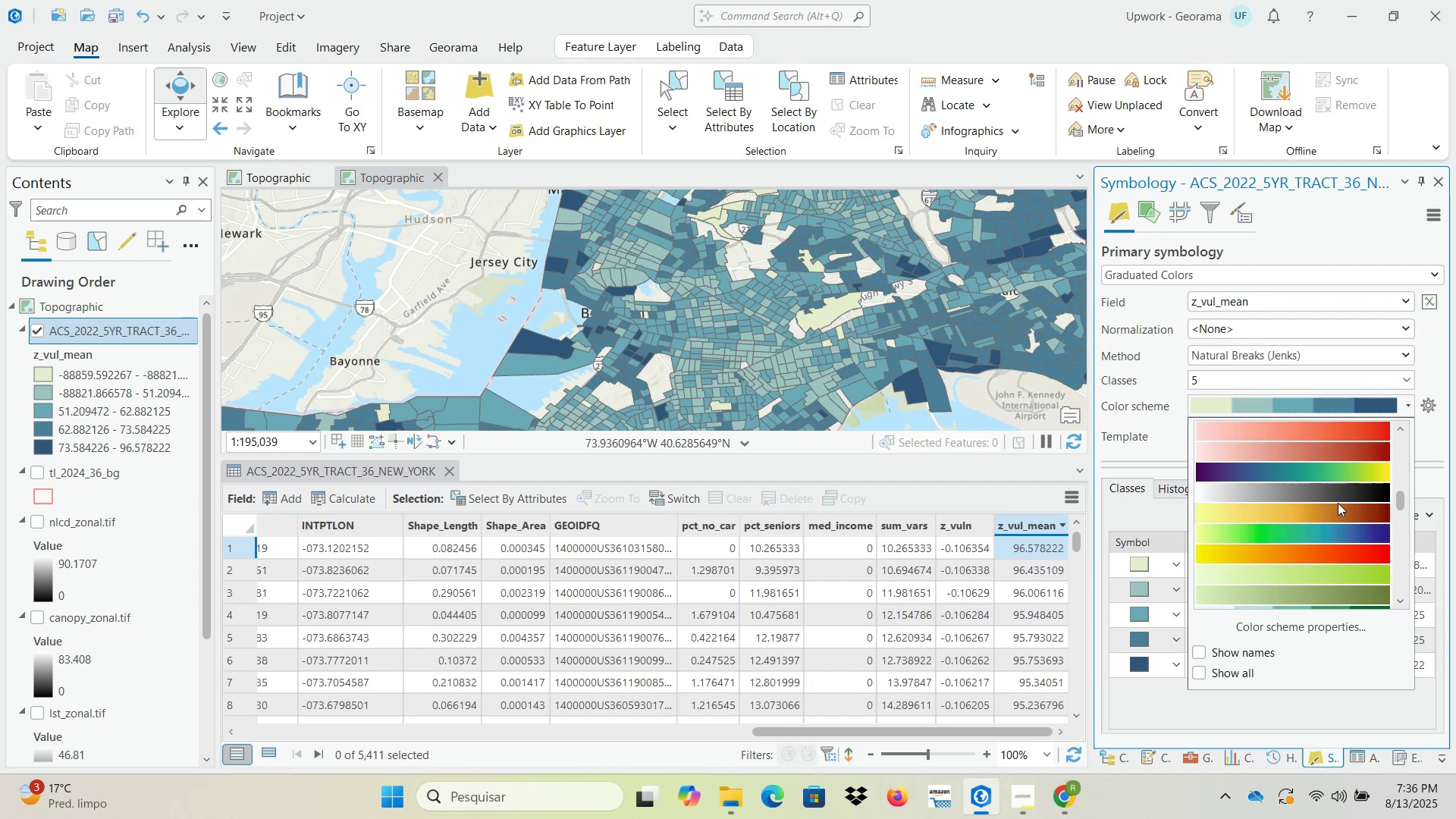 
wait(5.13)
 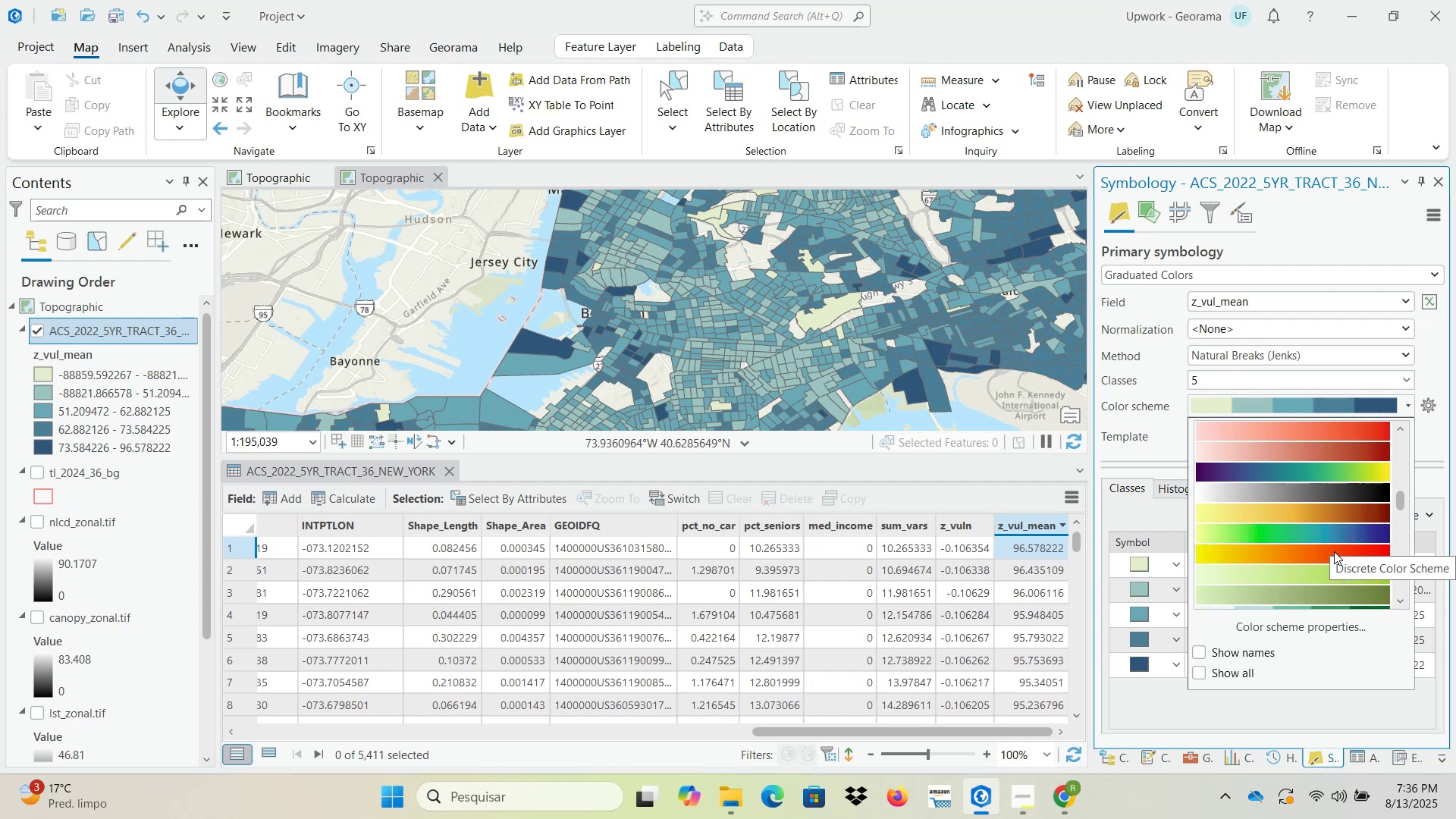 
scroll: coordinate [1346, 508], scroll_direction: up, amount: 1.0
 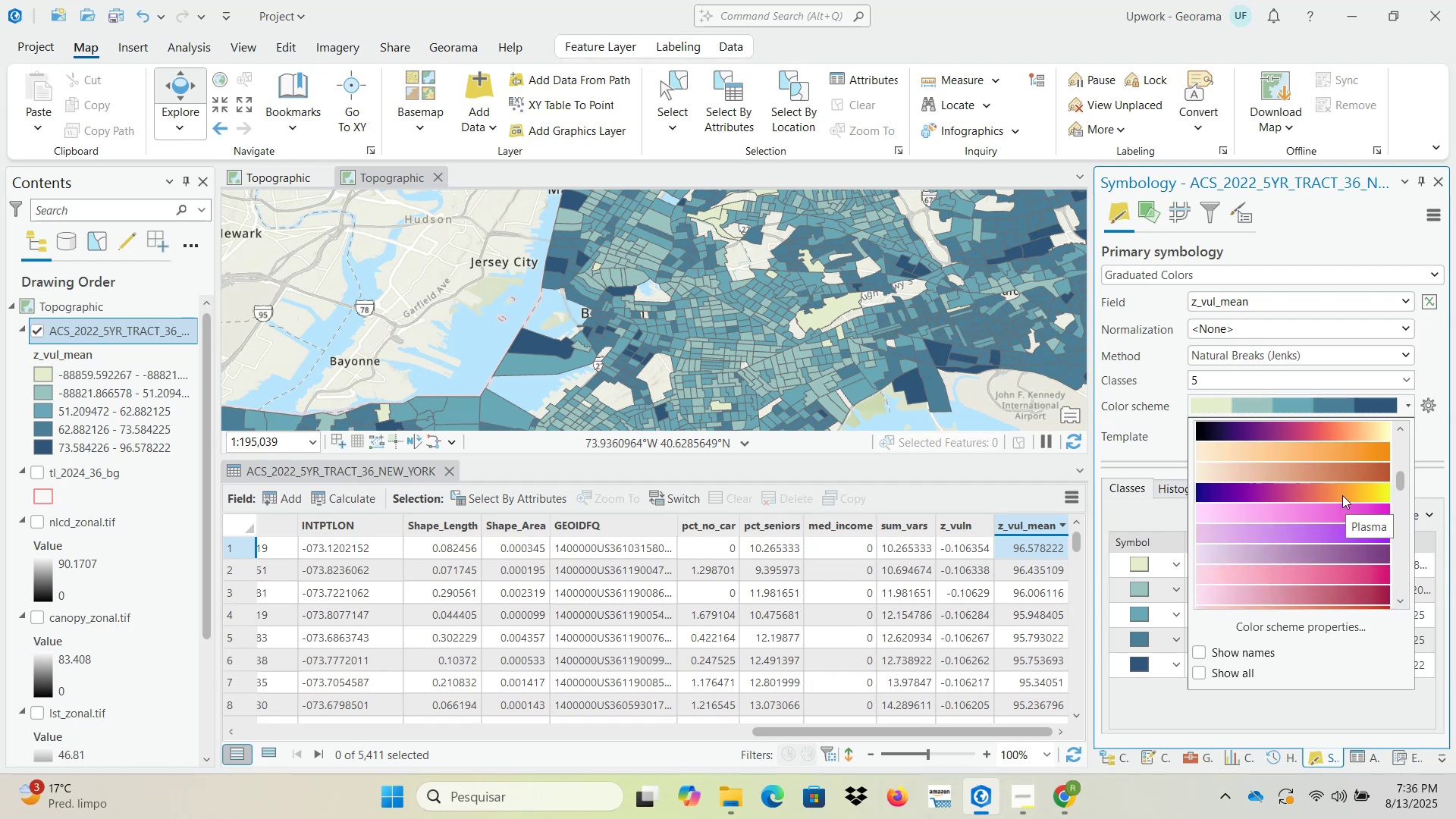 
left_click([1341, 490])
 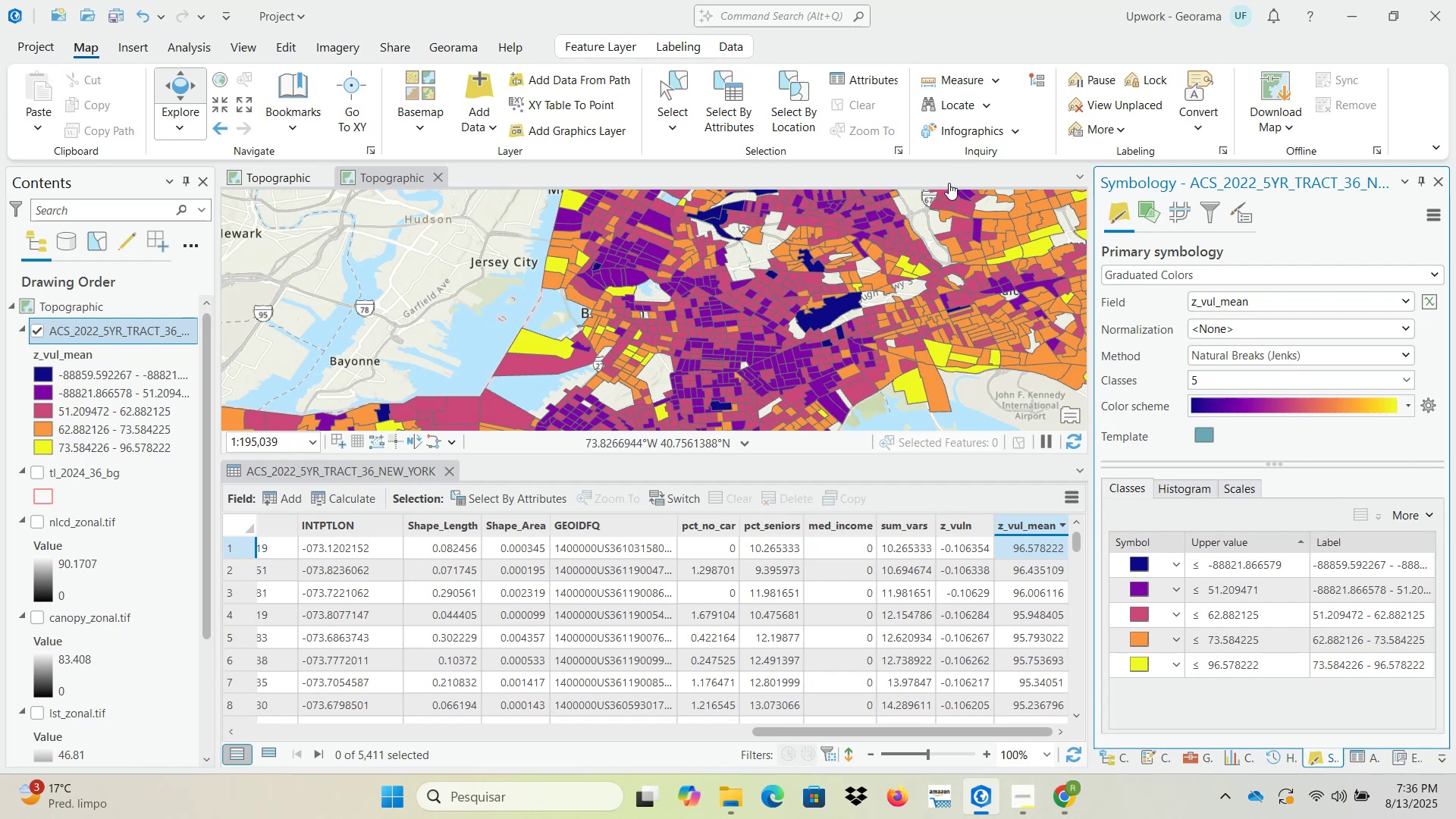 
wait(13.99)
 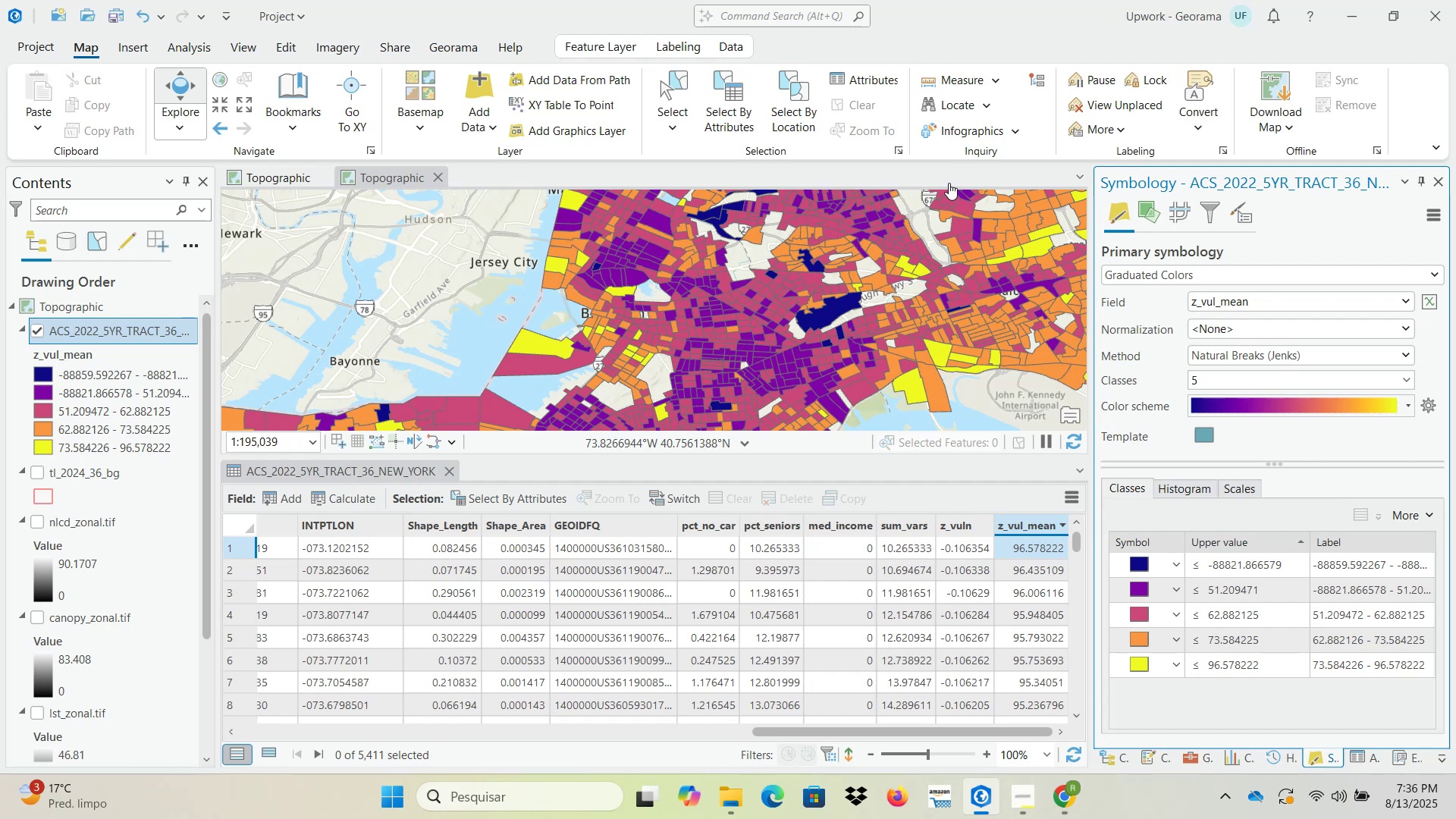 
scroll: coordinate [764, 379], scroll_direction: down, amount: 3.0
 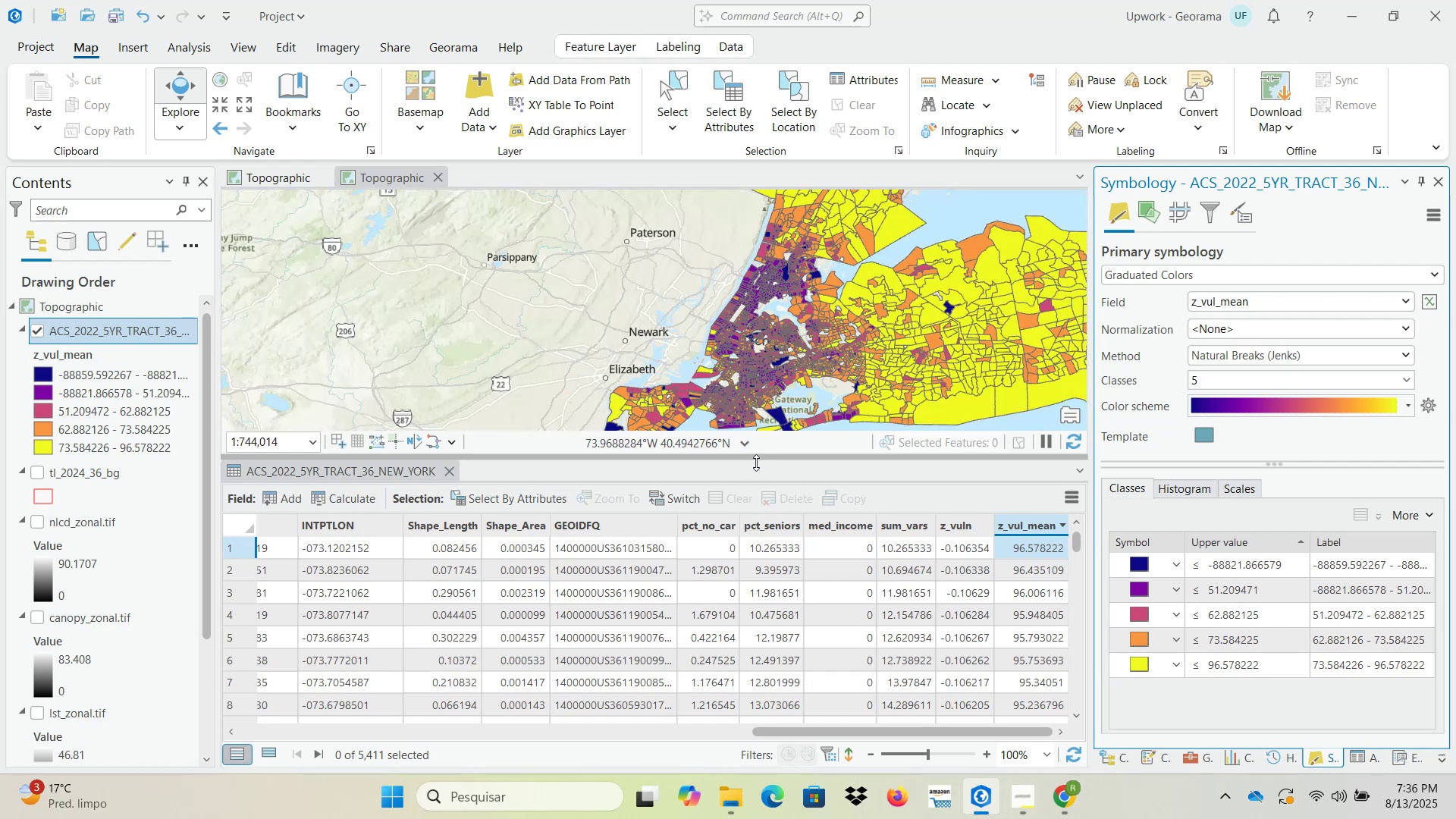 
wait(5.14)
 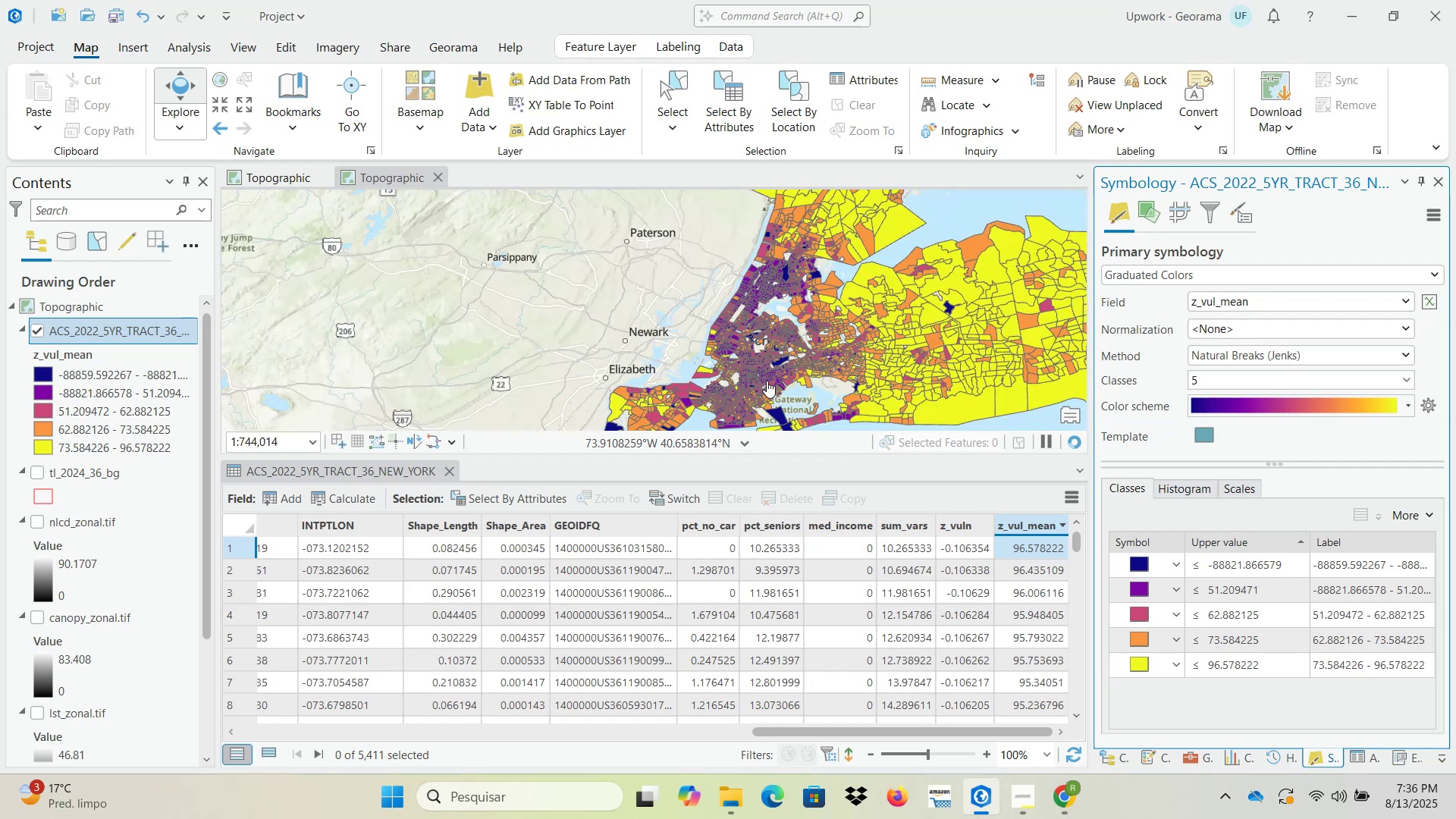 
scroll: coordinate [745, 397], scroll_direction: down, amount: 2.0
 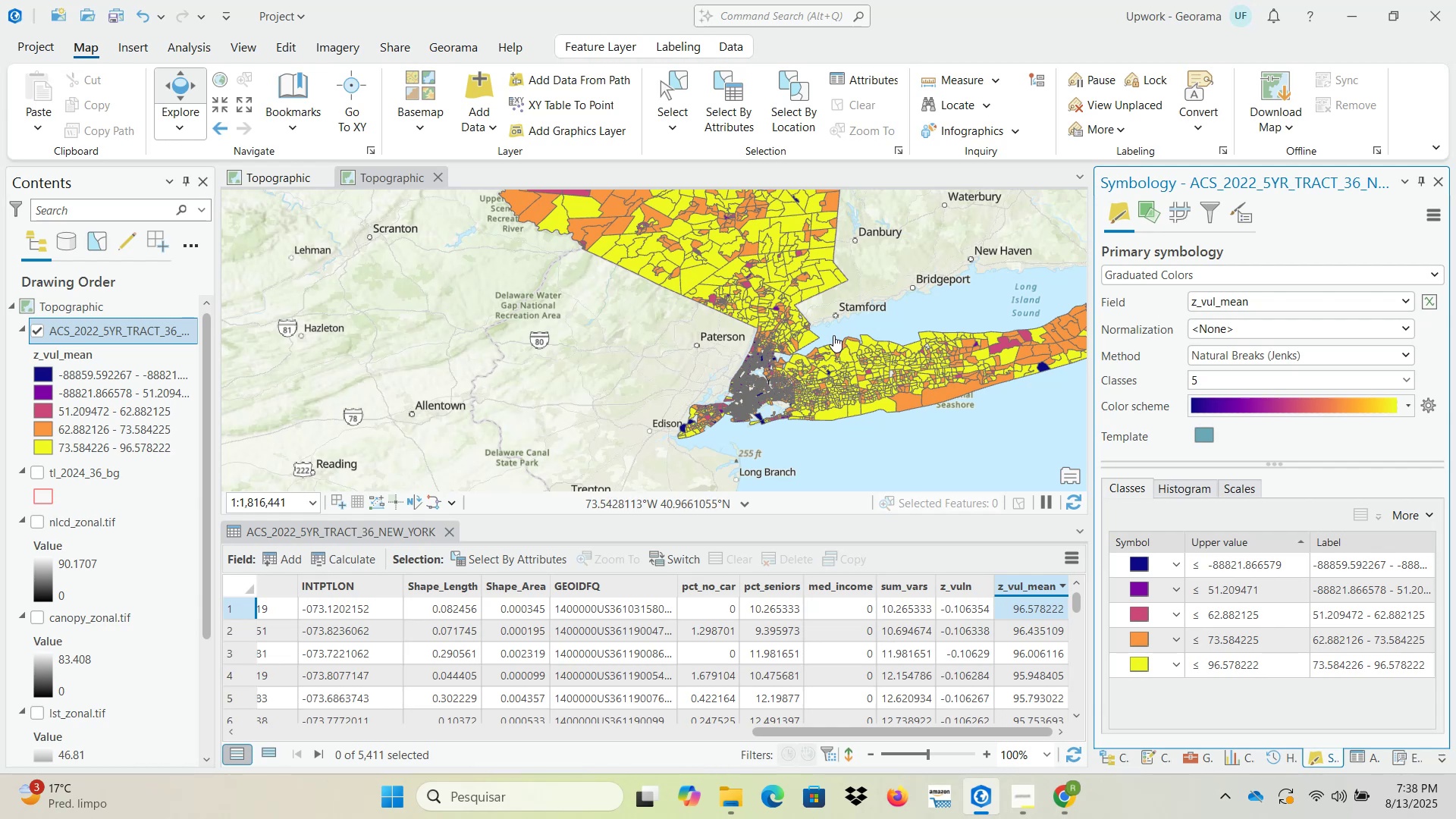 
wait(100.49)
 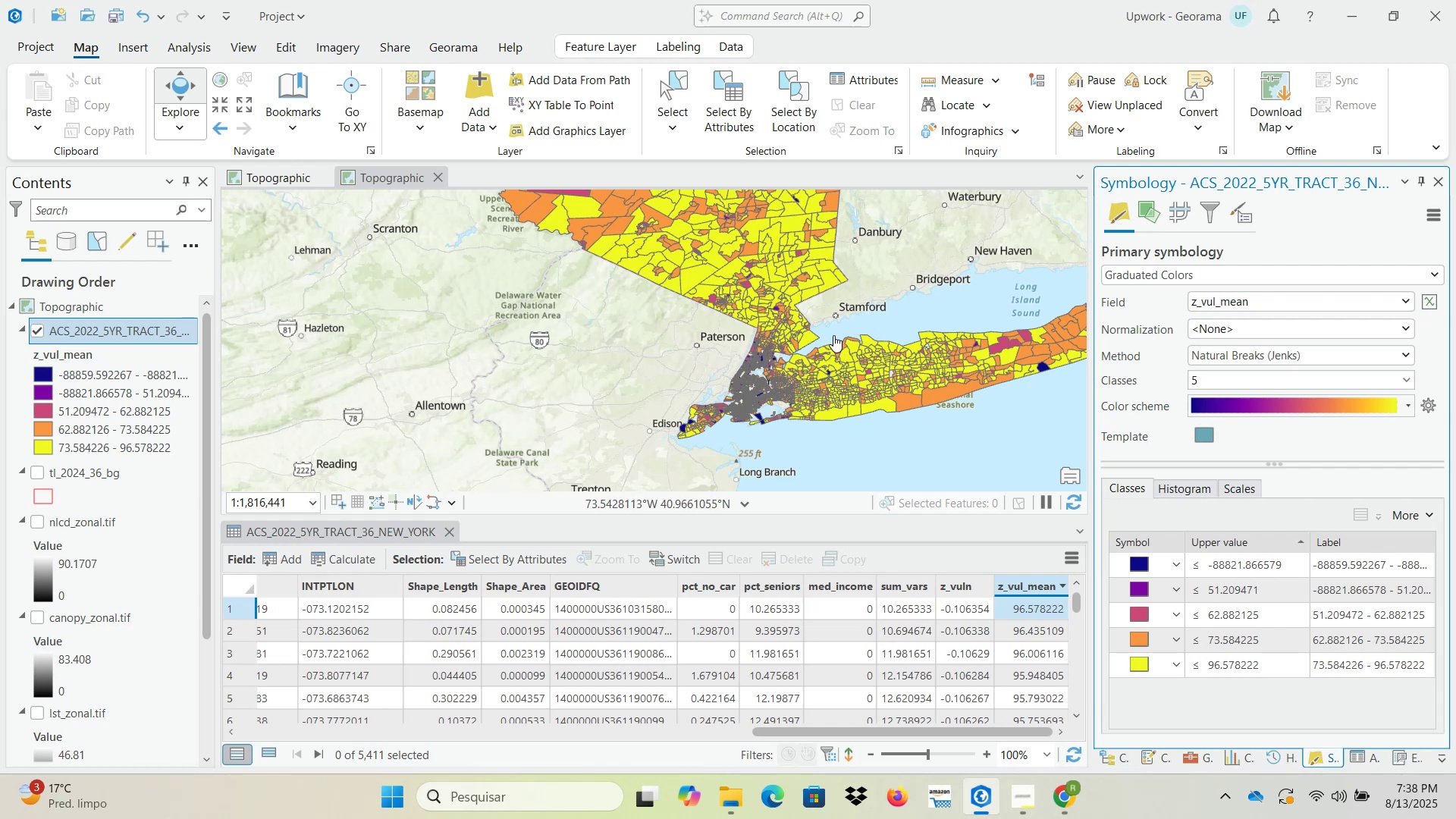 
scroll: coordinate [843, 369], scroll_direction: down, amount: 2.0
 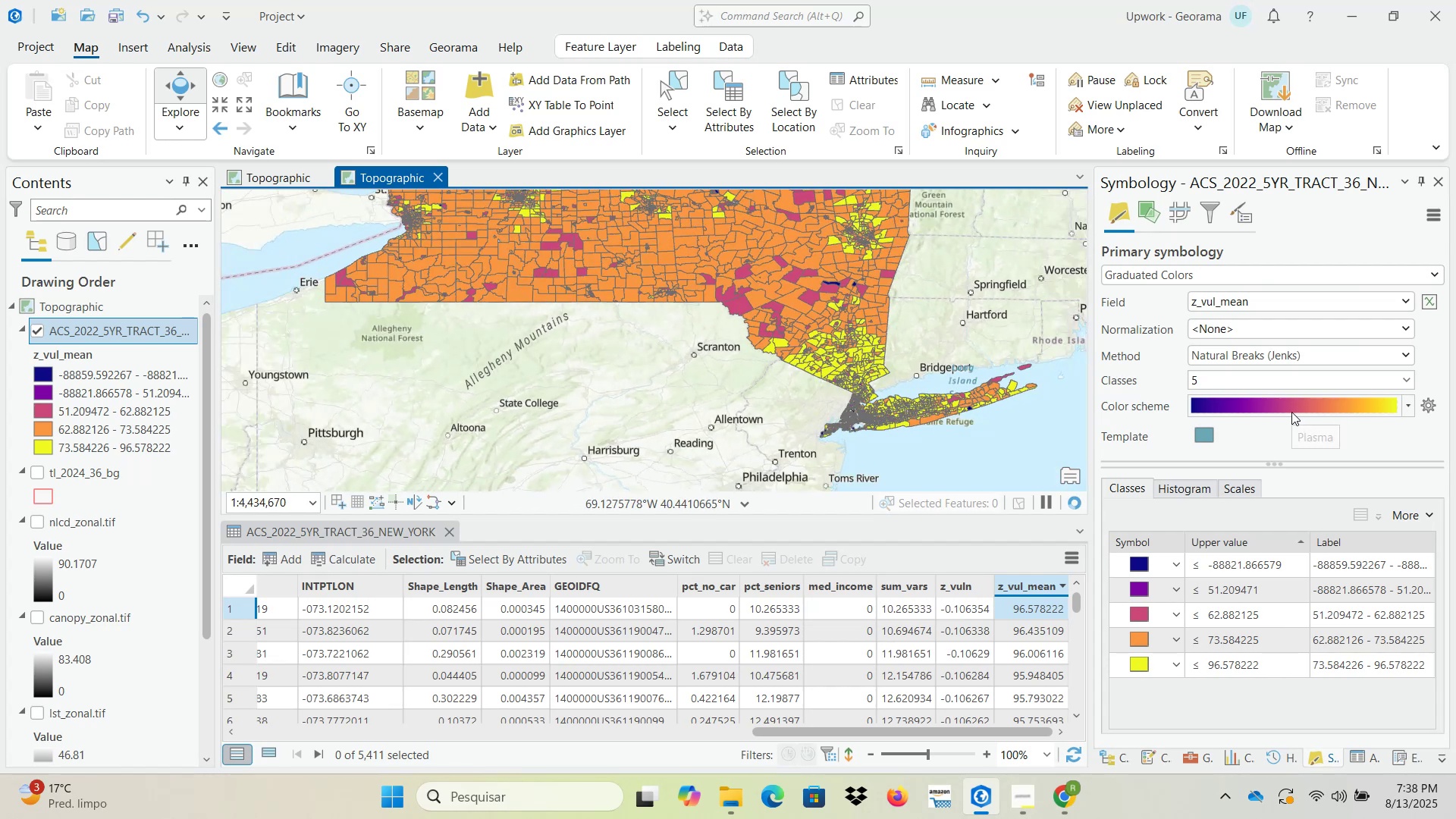 
right_click([1321, 406])
 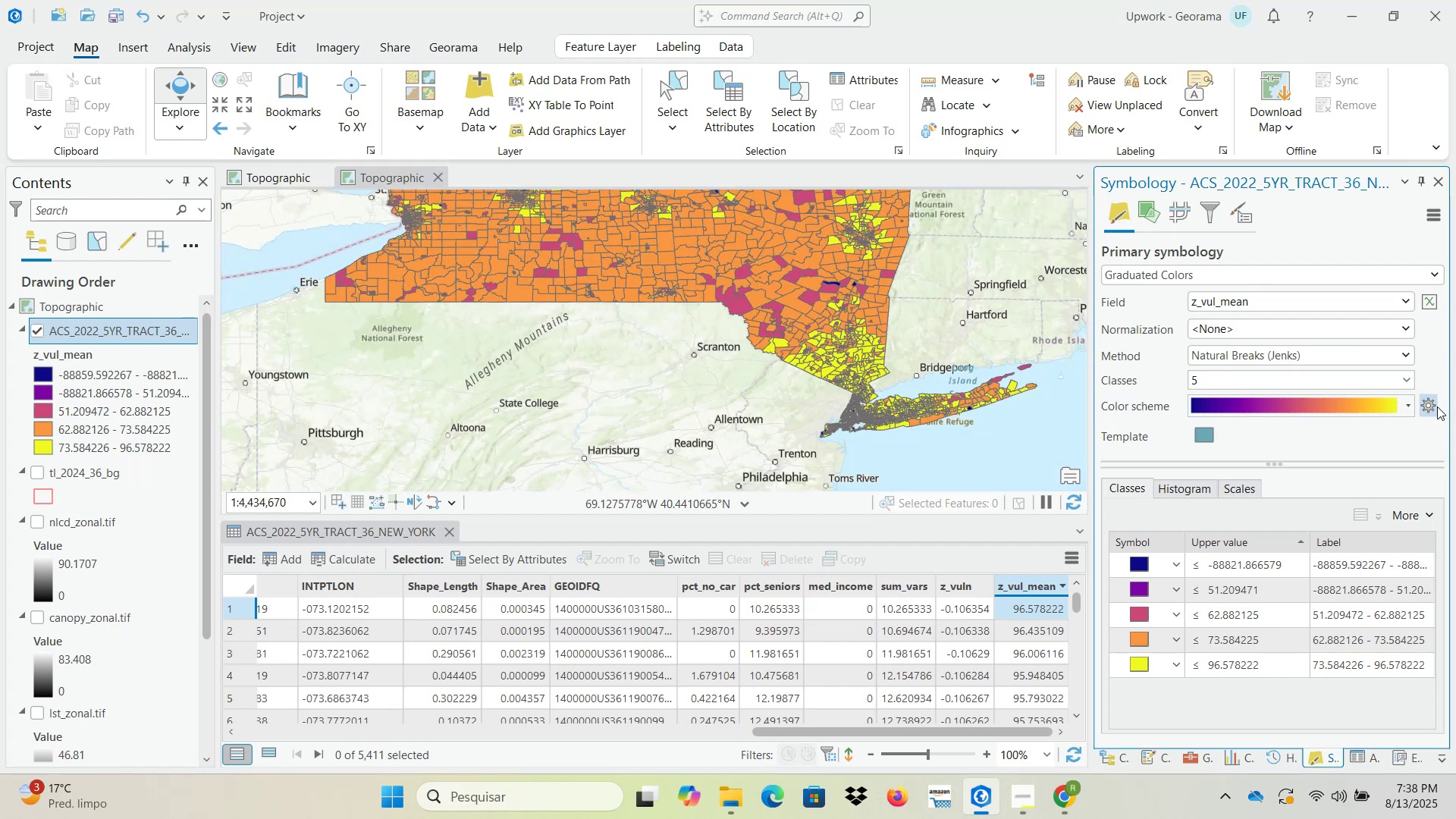 
left_click([1381, 406])
 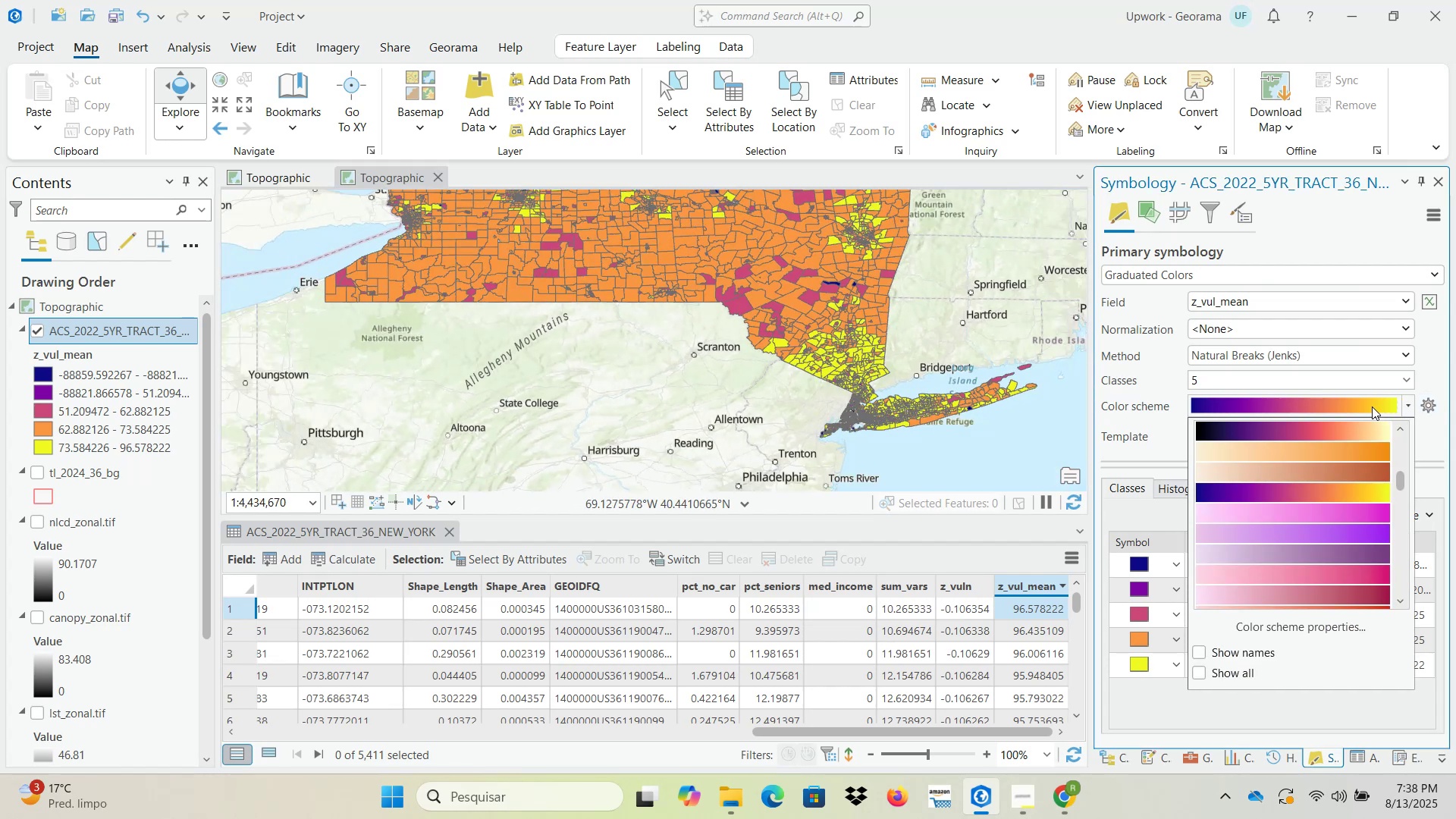 
left_click([1431, 436])
 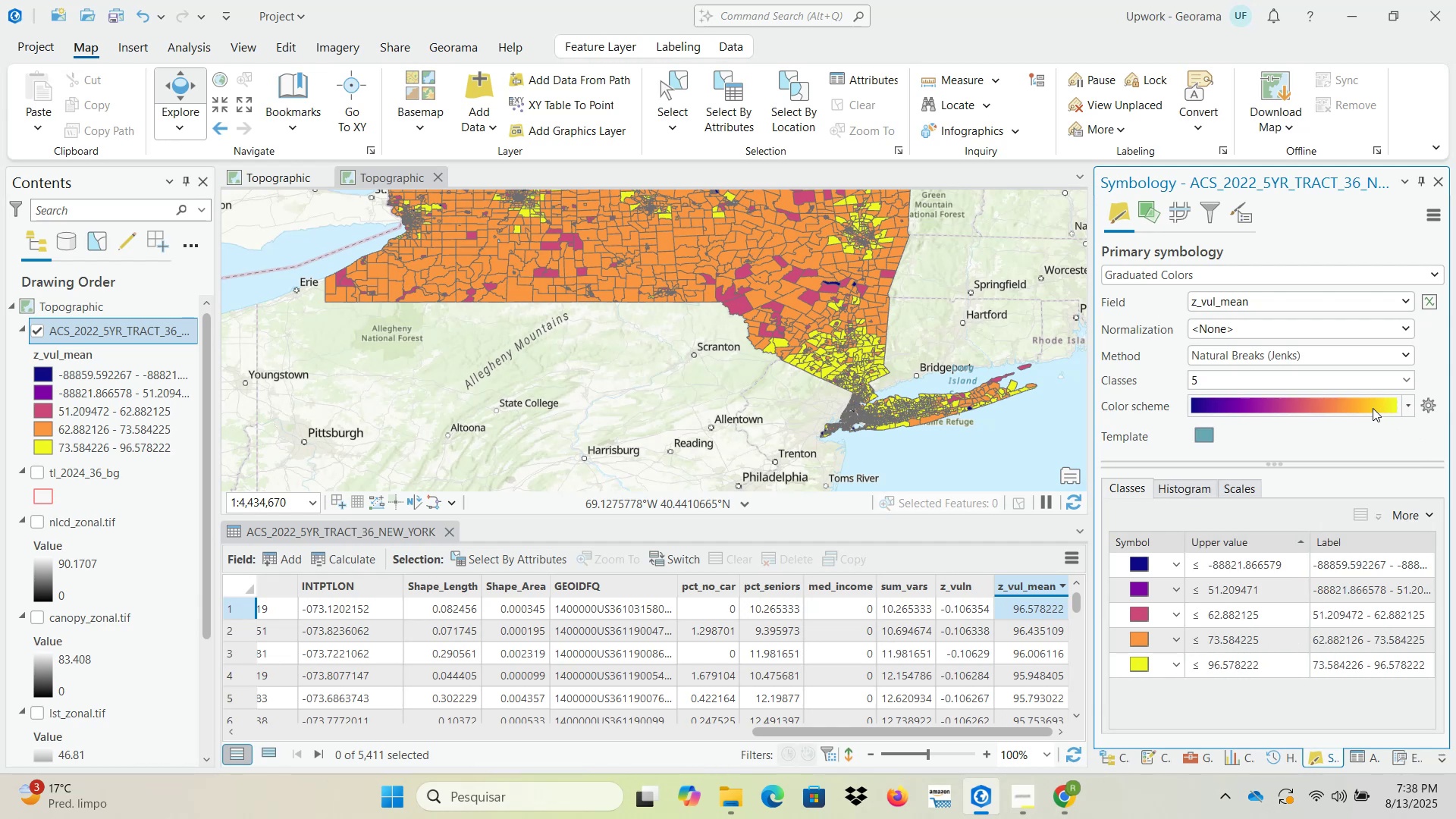 
right_click([1373, 407])
 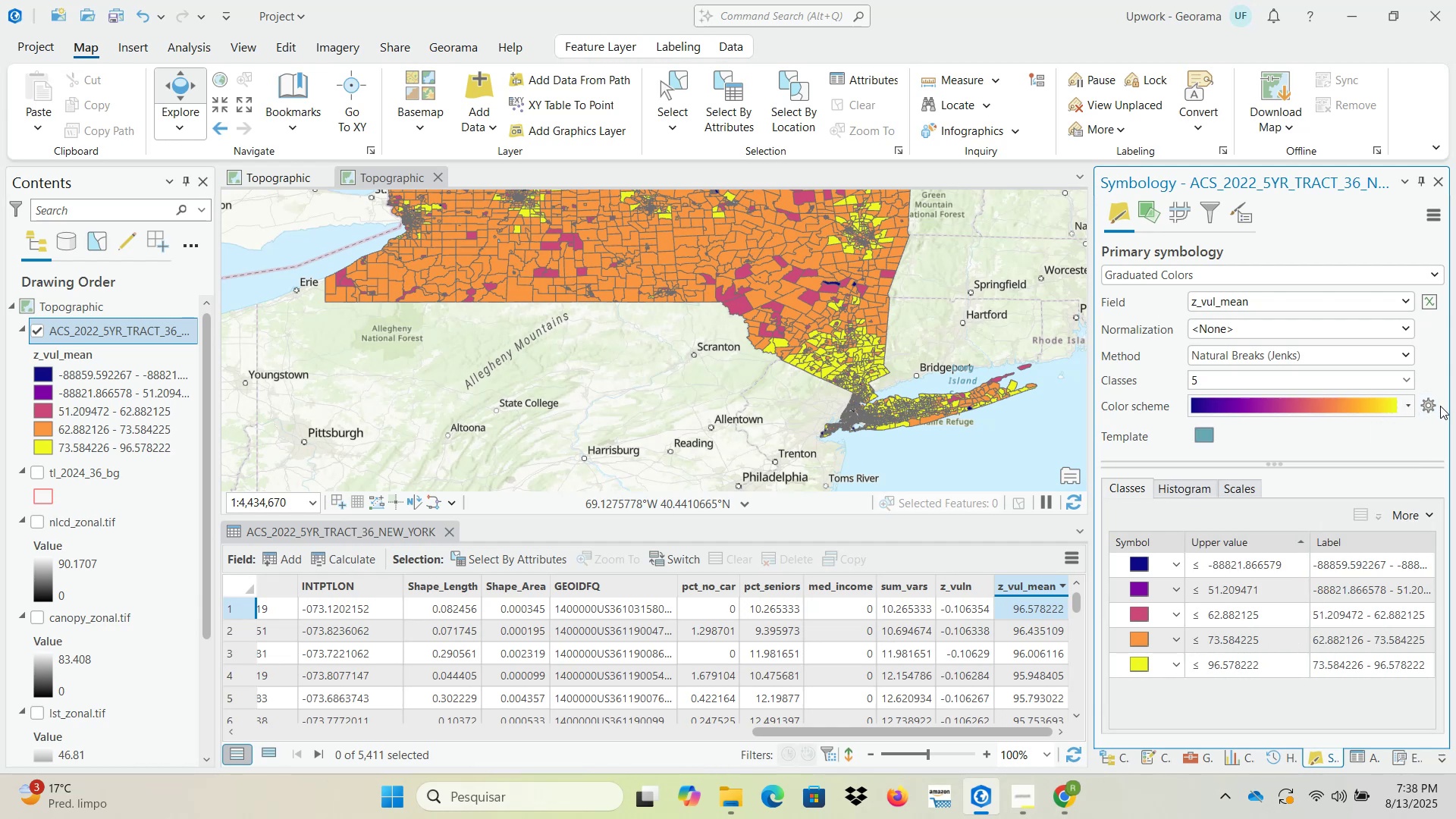 
left_click([1427, 406])
 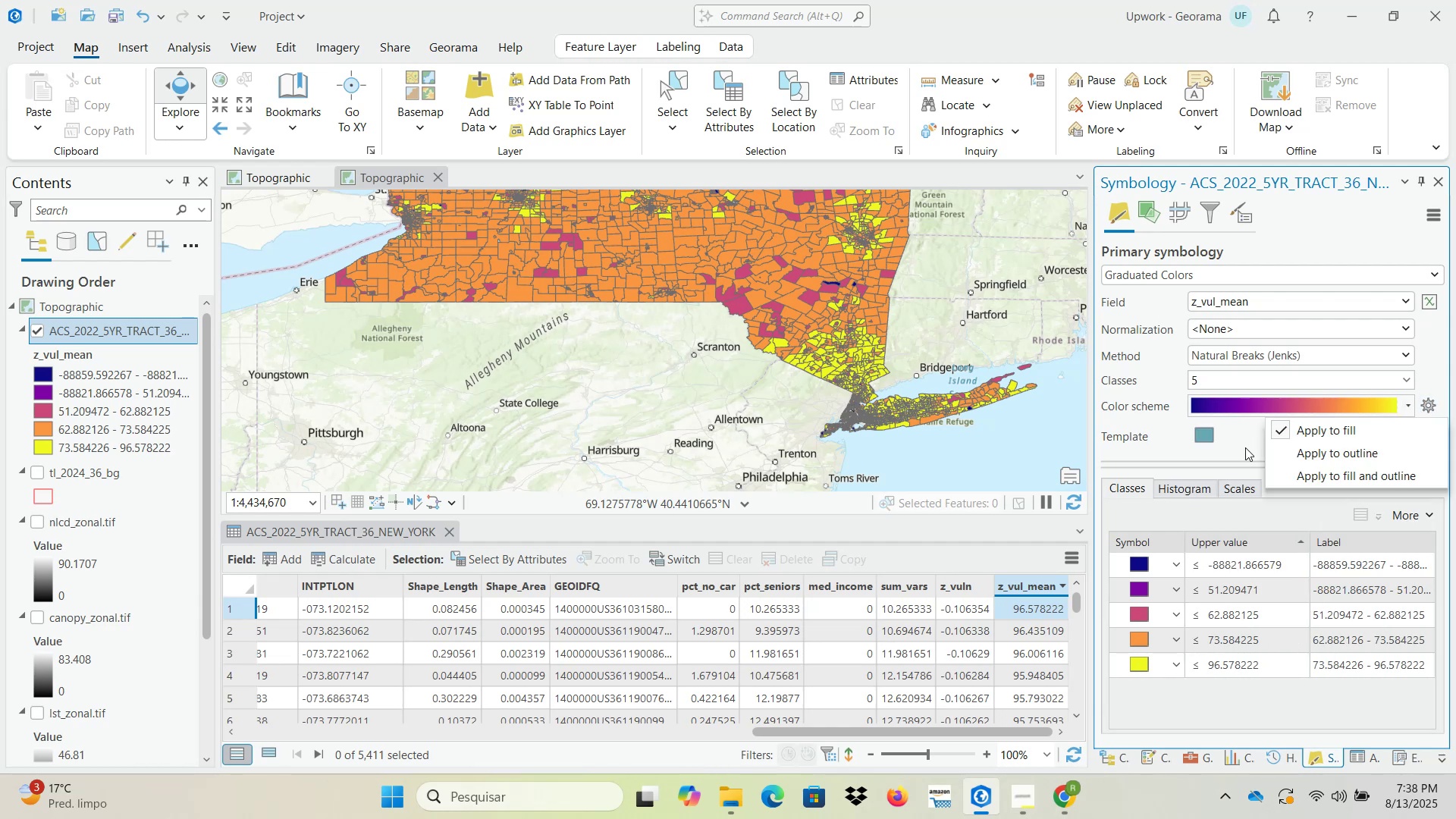 
right_click([1241, 406])
 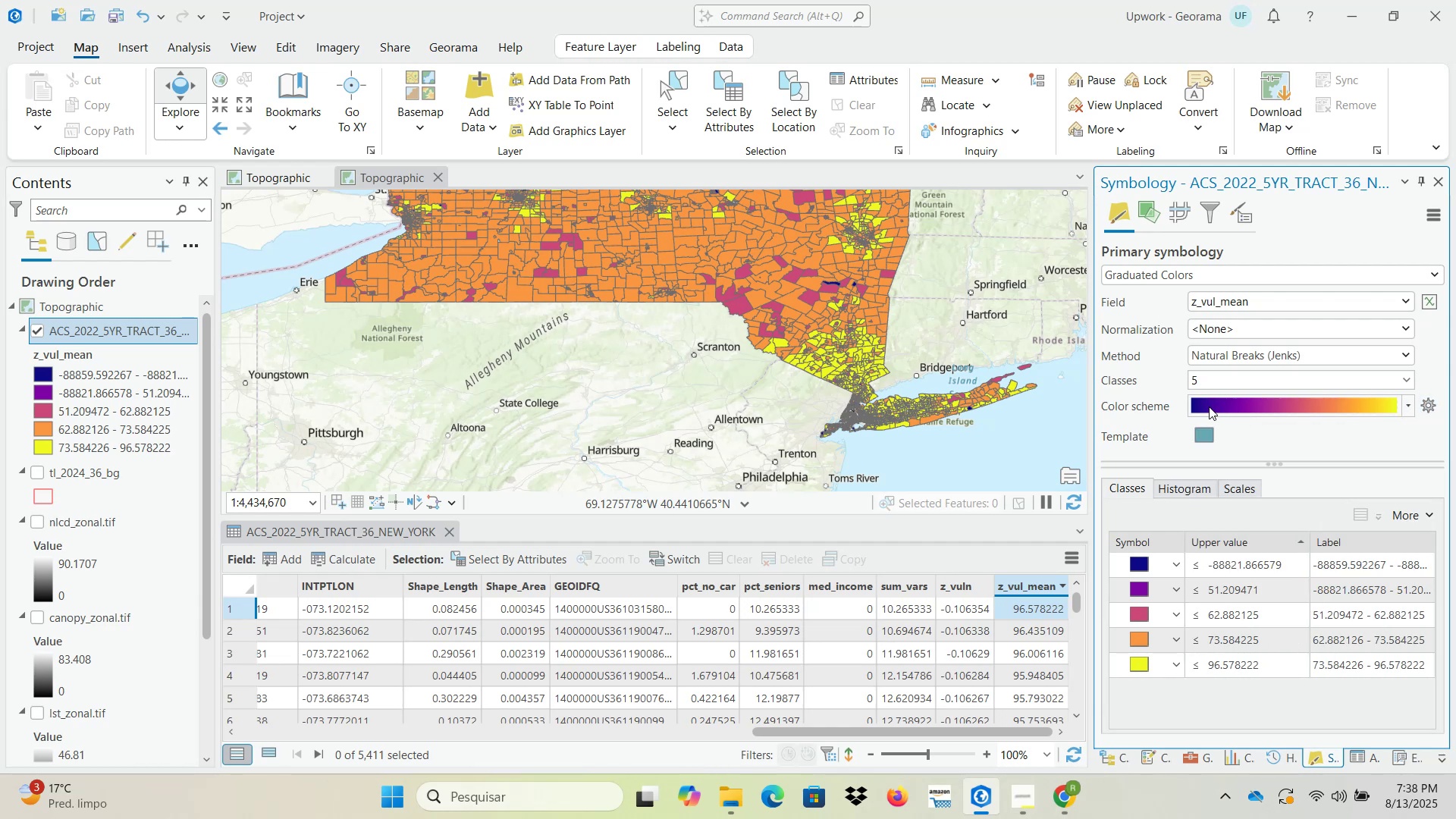 
left_click([1203, 406])
 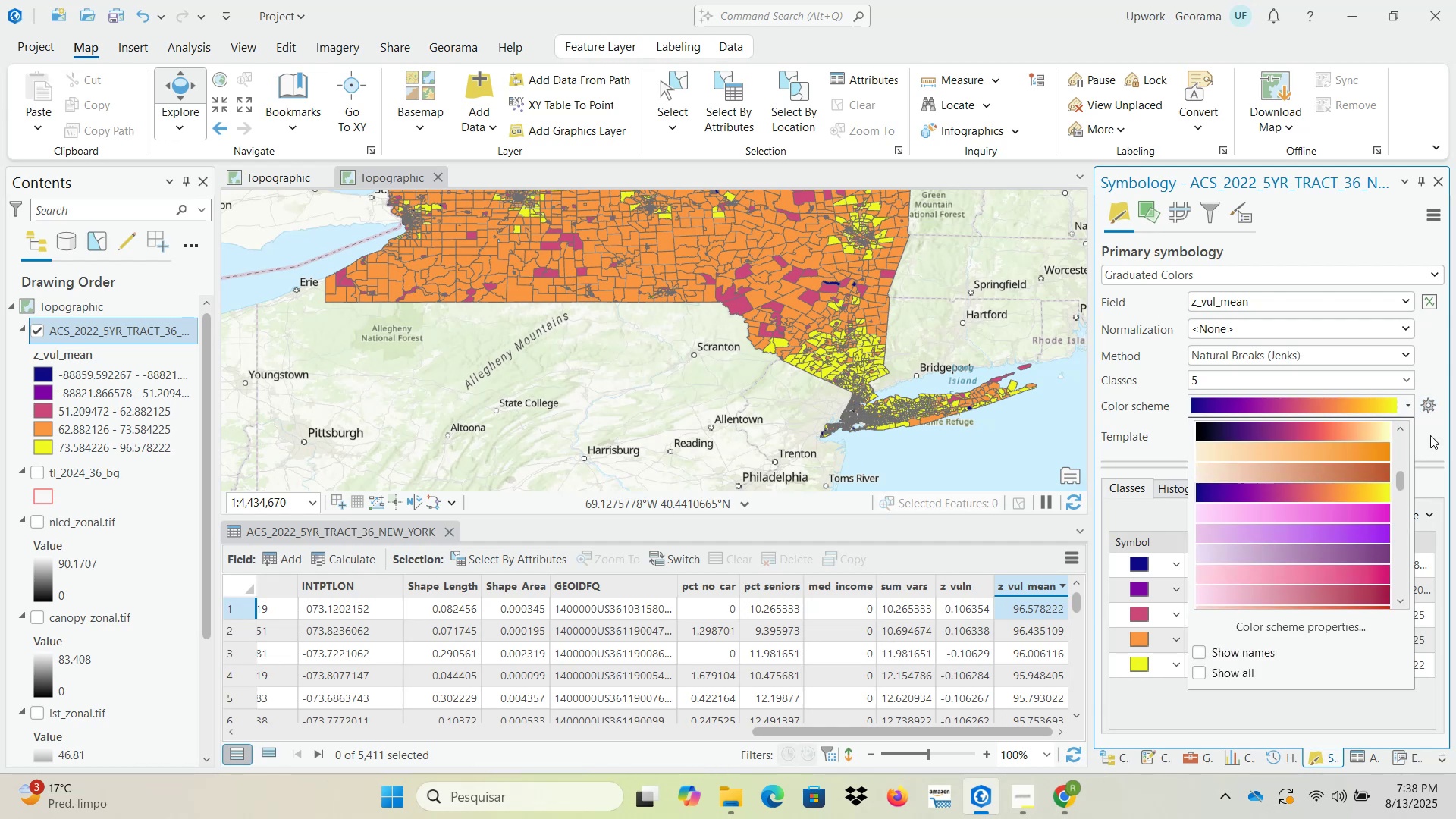 
left_click([1430, 435])
 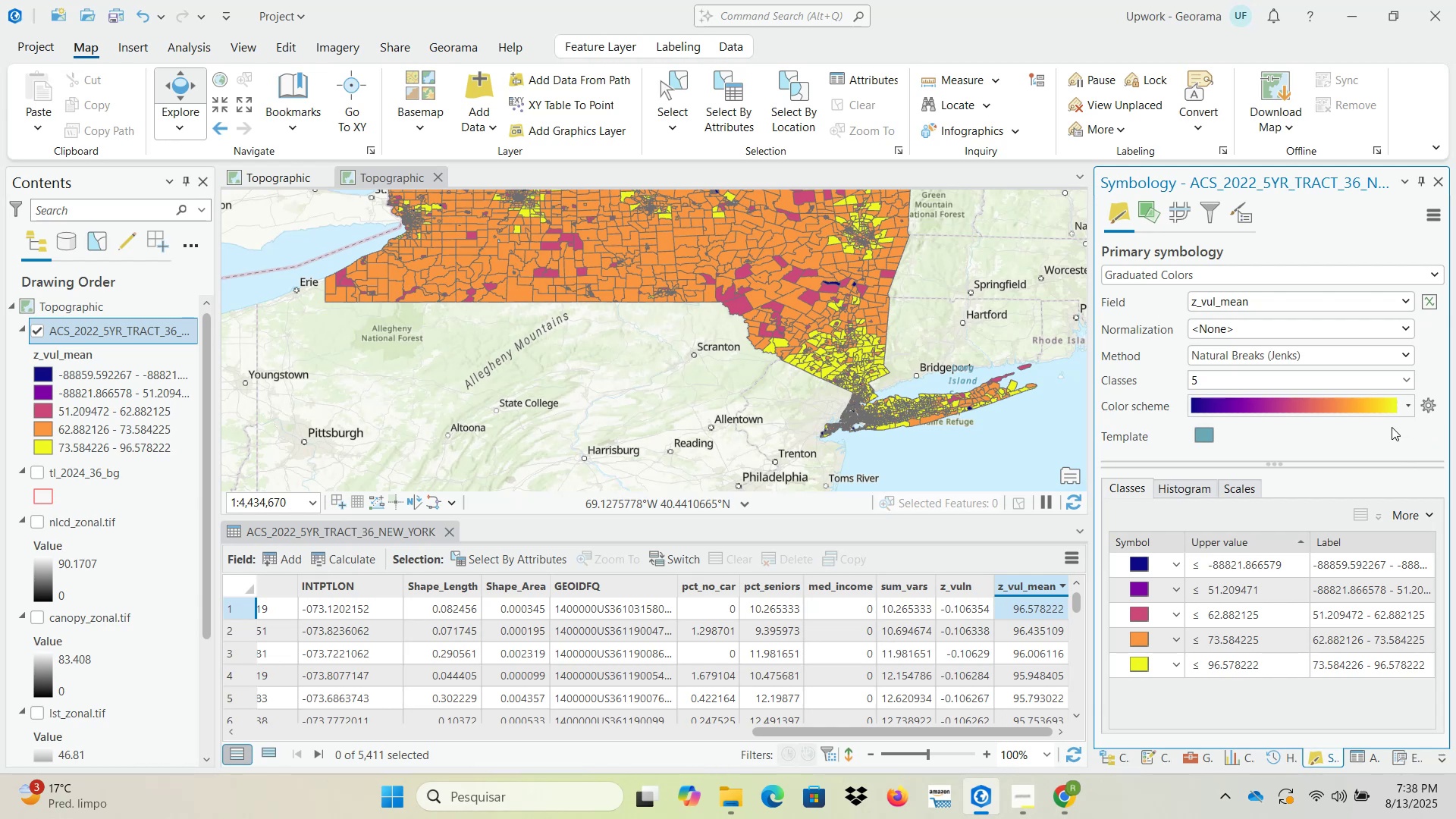 
left_click([1420, 513])
 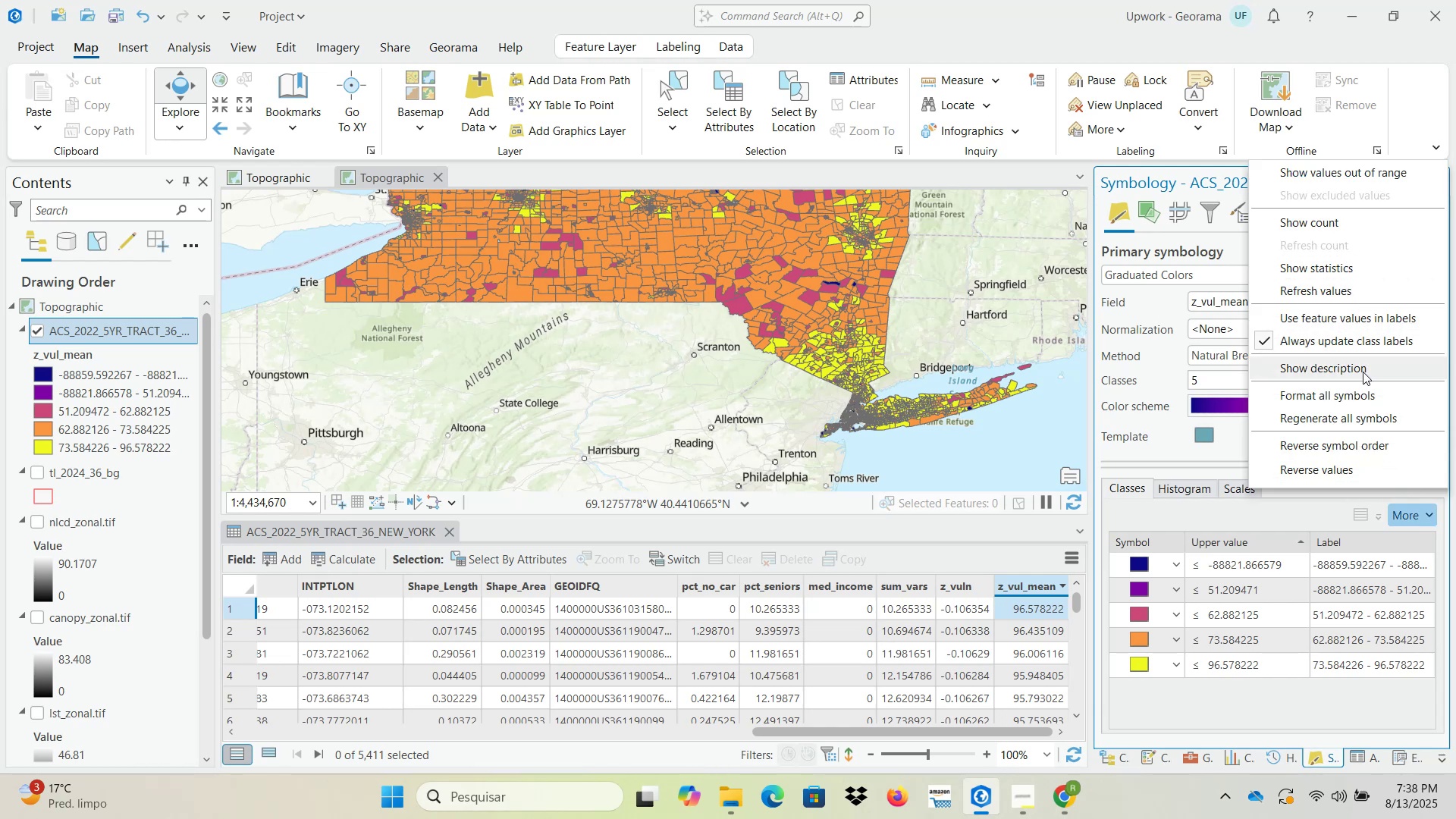 
wait(7.69)
 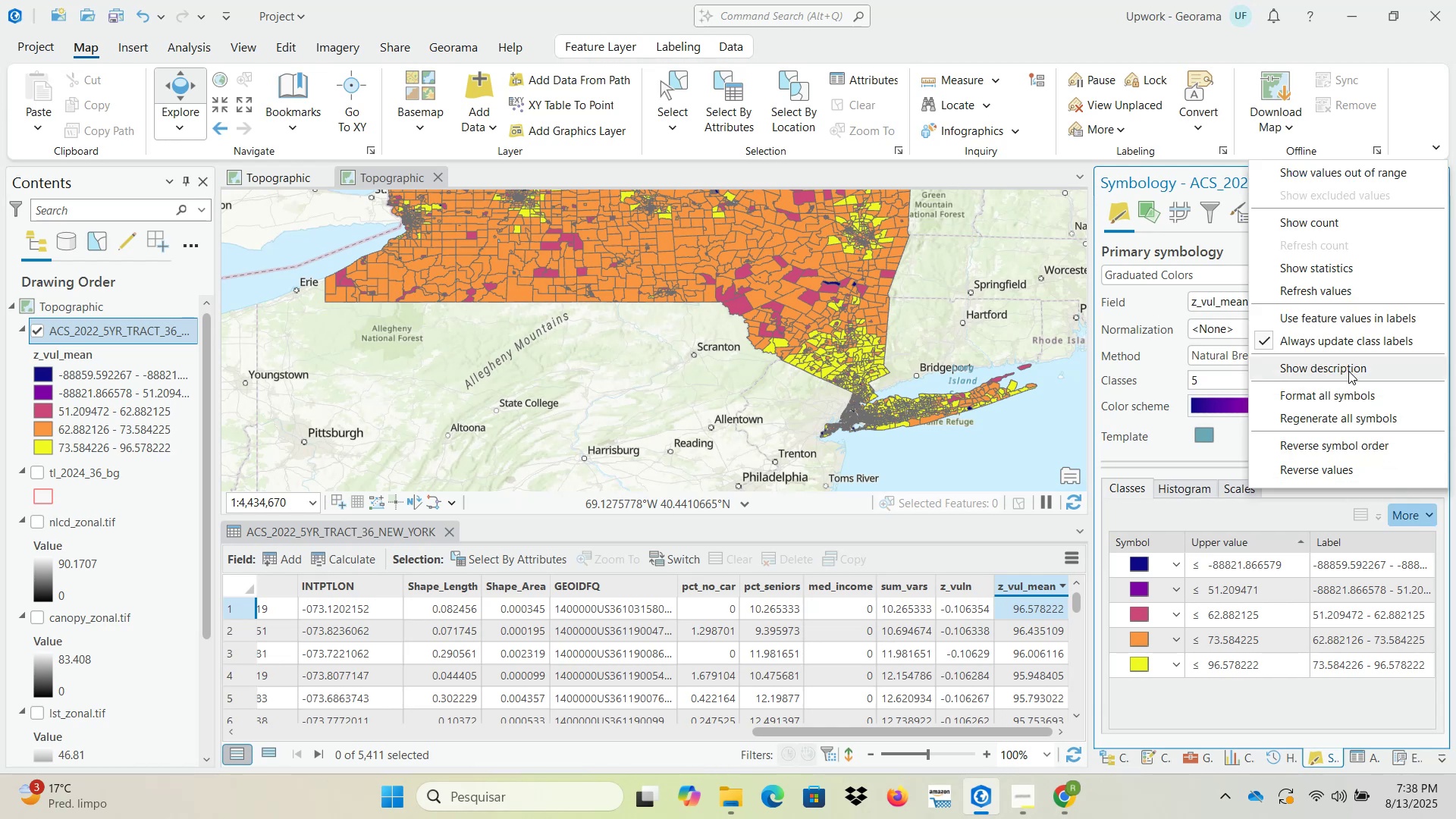 
left_click([1345, 470])
 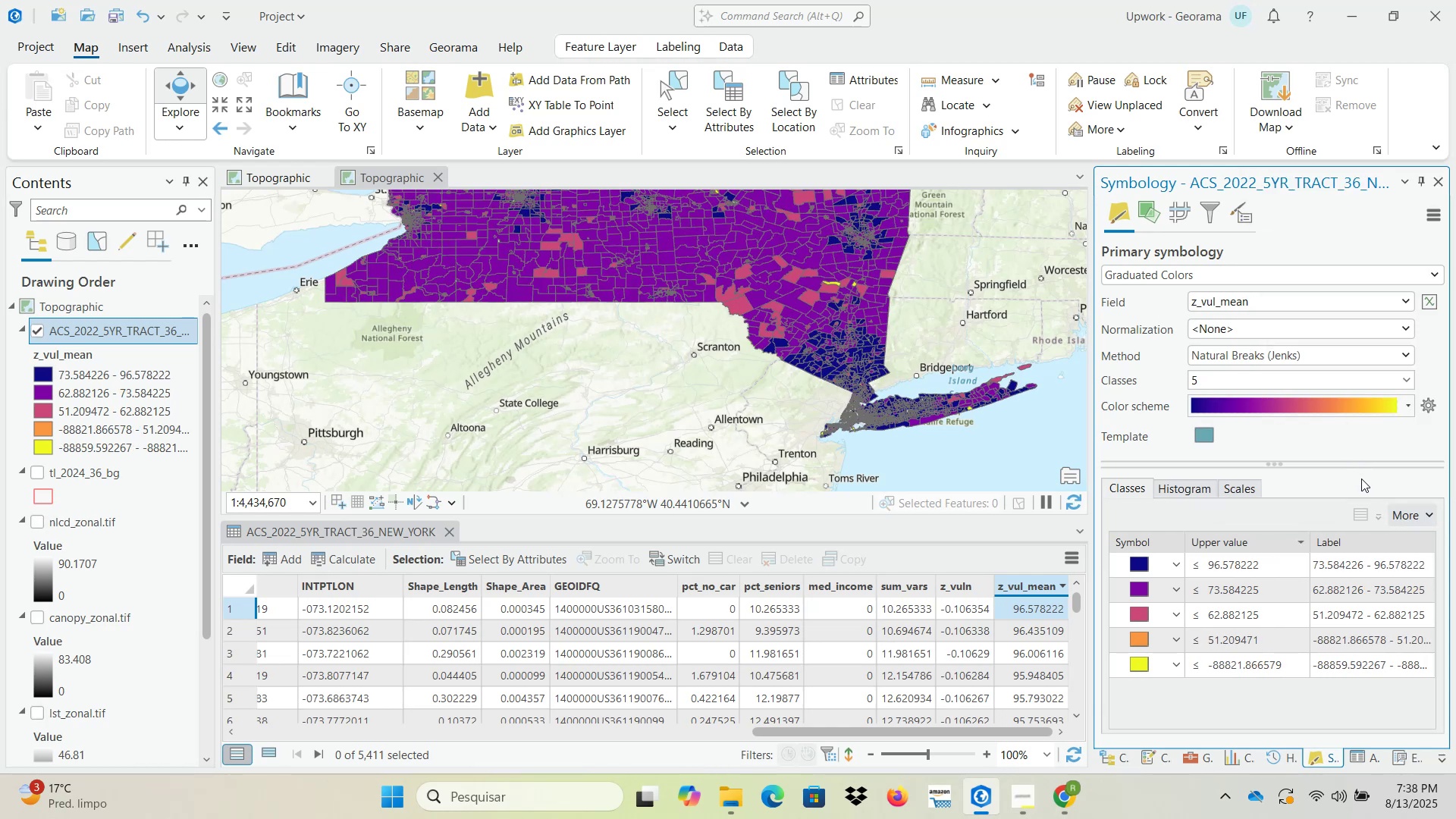 
scroll: coordinate [822, 304], scroll_direction: down, amount: 1.0
 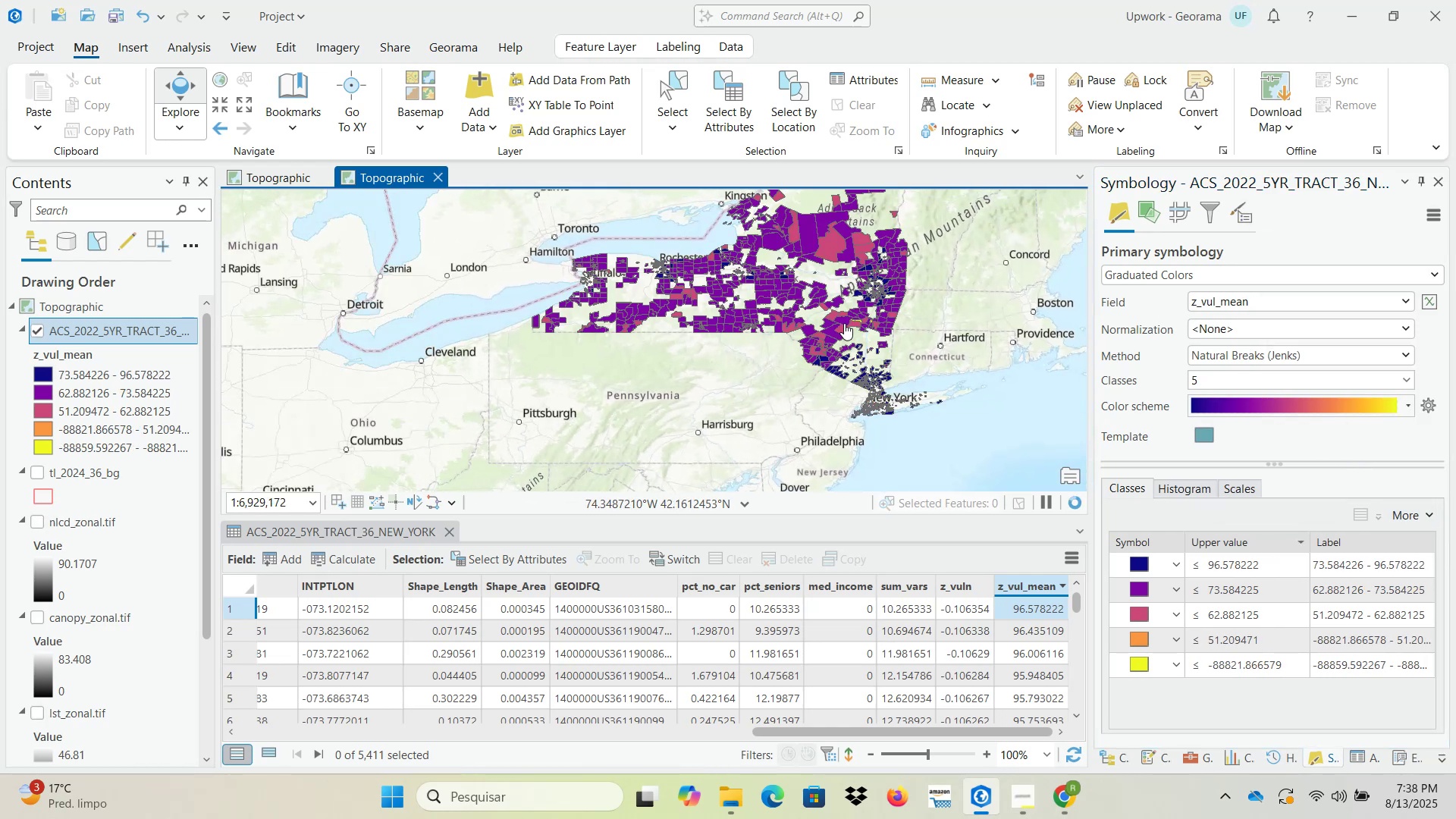 
mouse_move([1377, 490])
 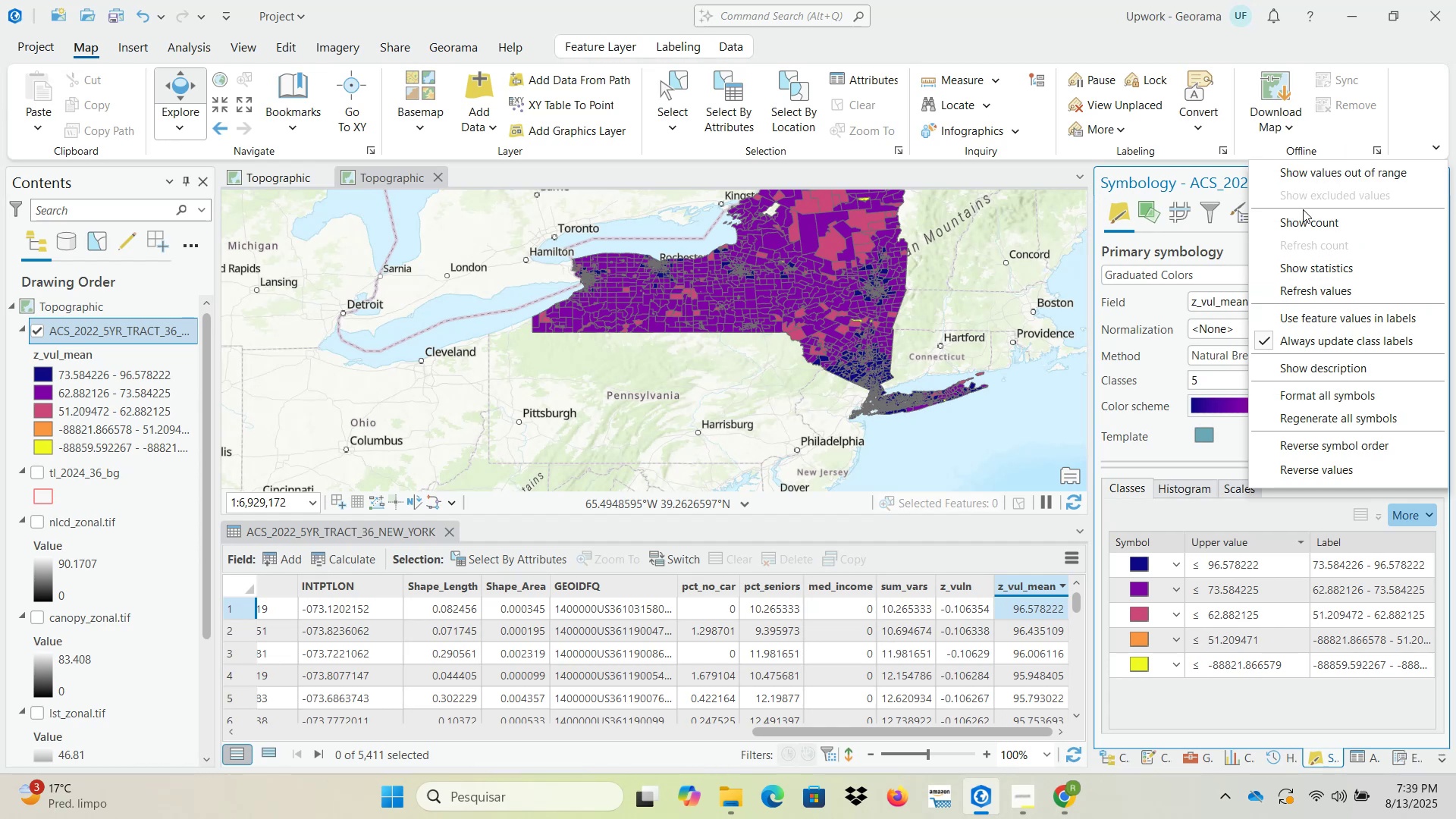 
wait(46.02)
 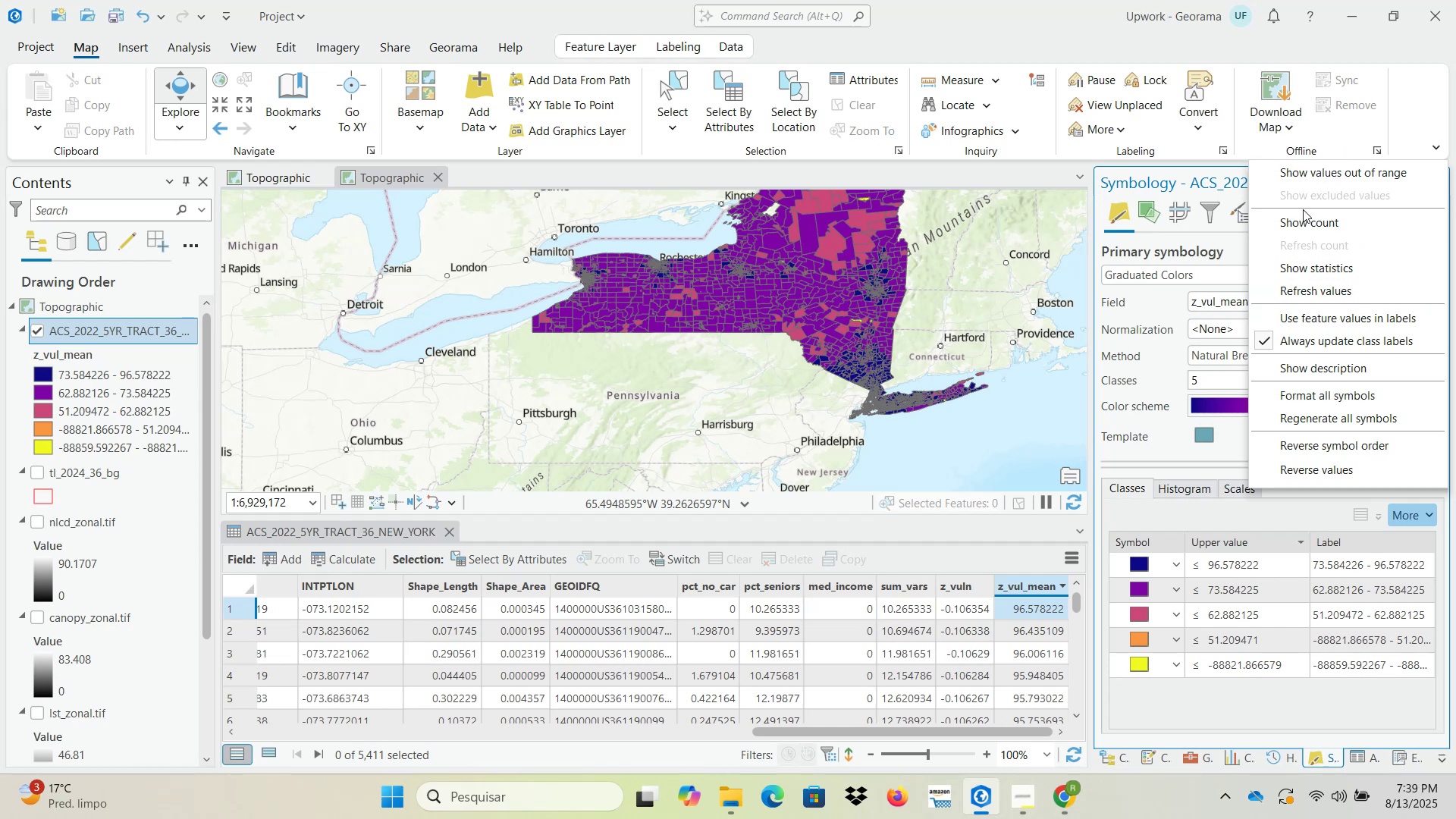 
left_click([1372, 469])
 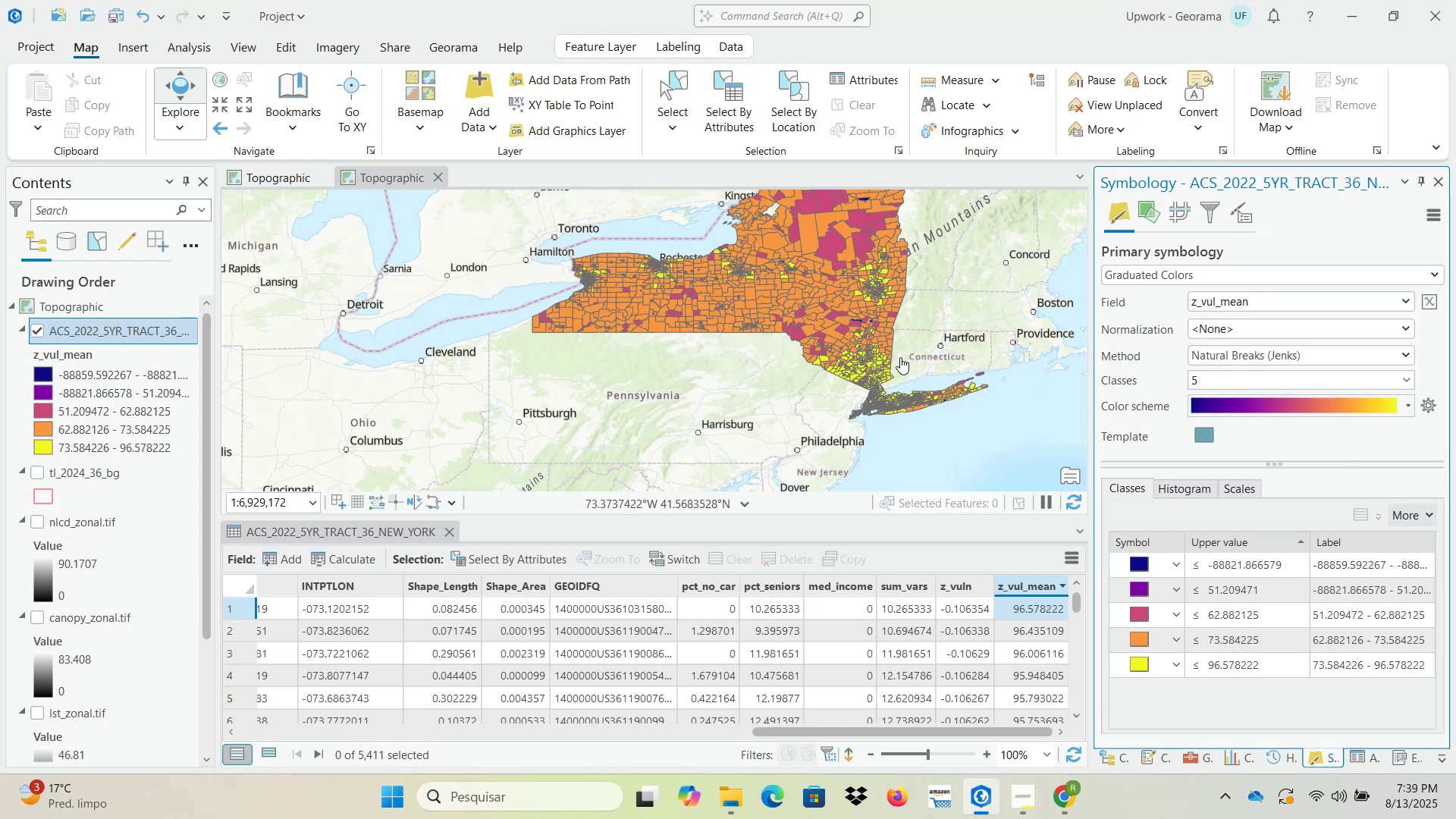 
wait(9.08)
 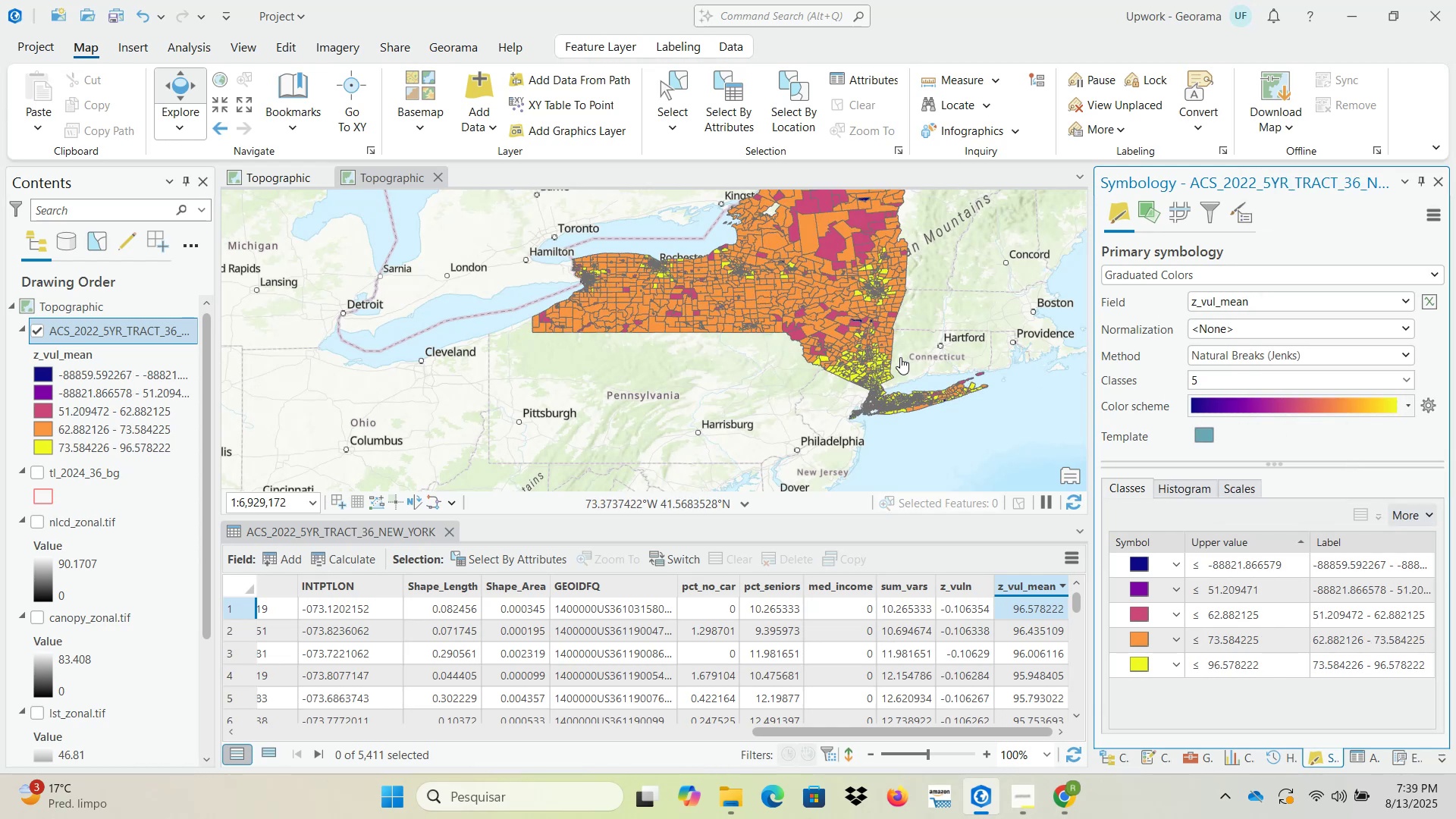 
scroll: coordinate [836, 386], scroll_direction: up, amount: 6.0
 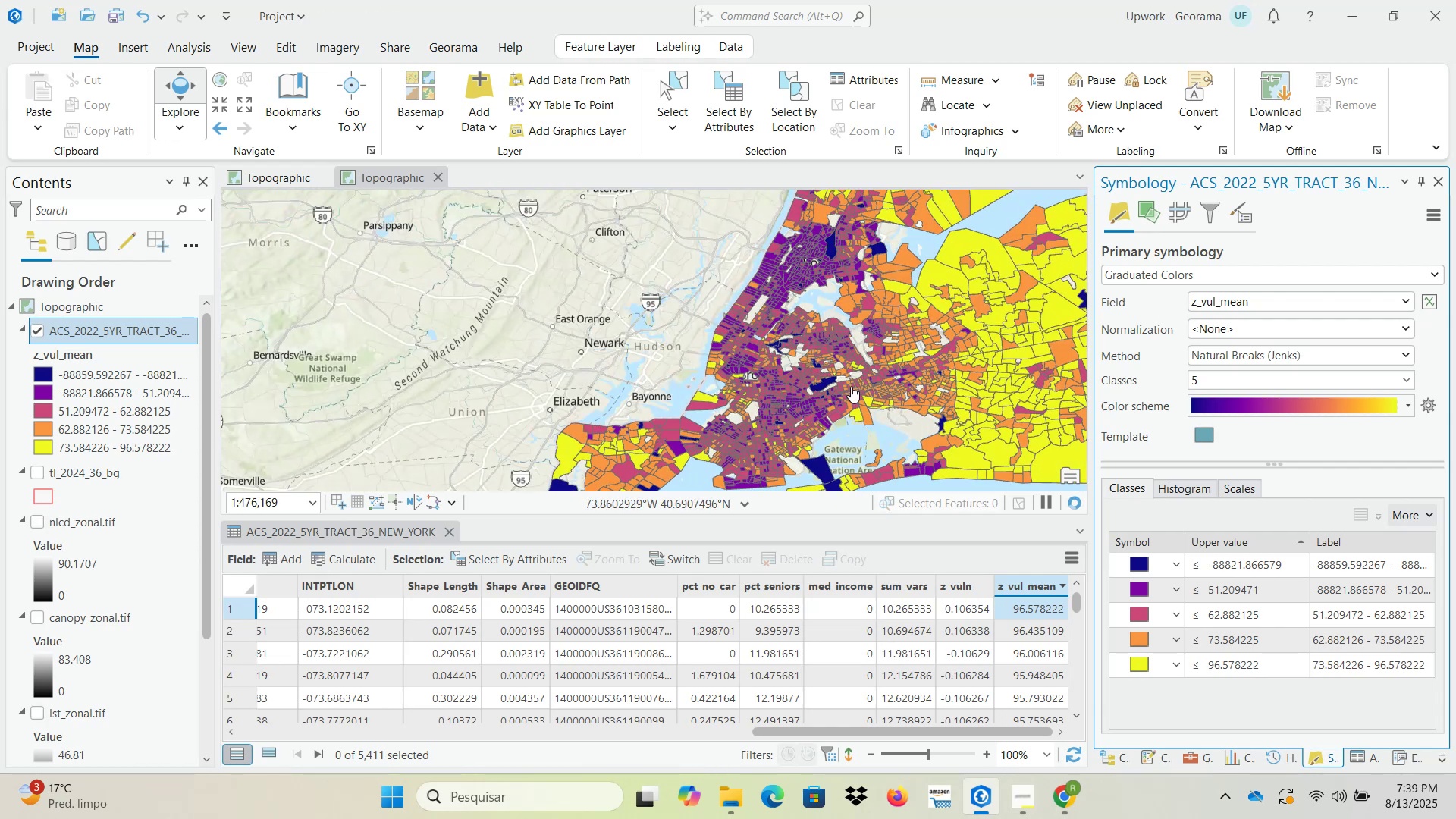 
scroll: coordinate [877, 380], scroll_direction: down, amount: 4.0
 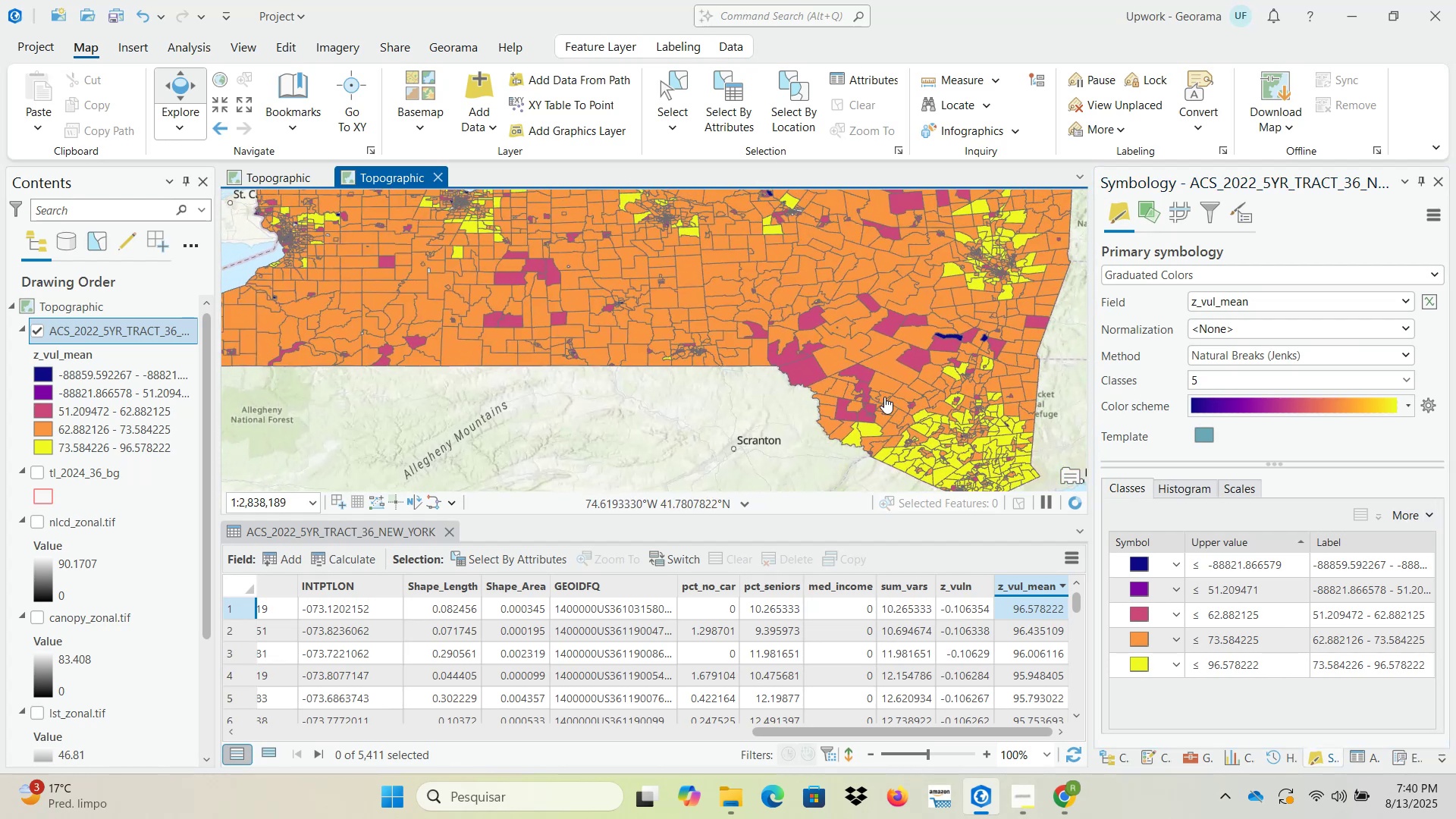 
left_click([1268, 403])
 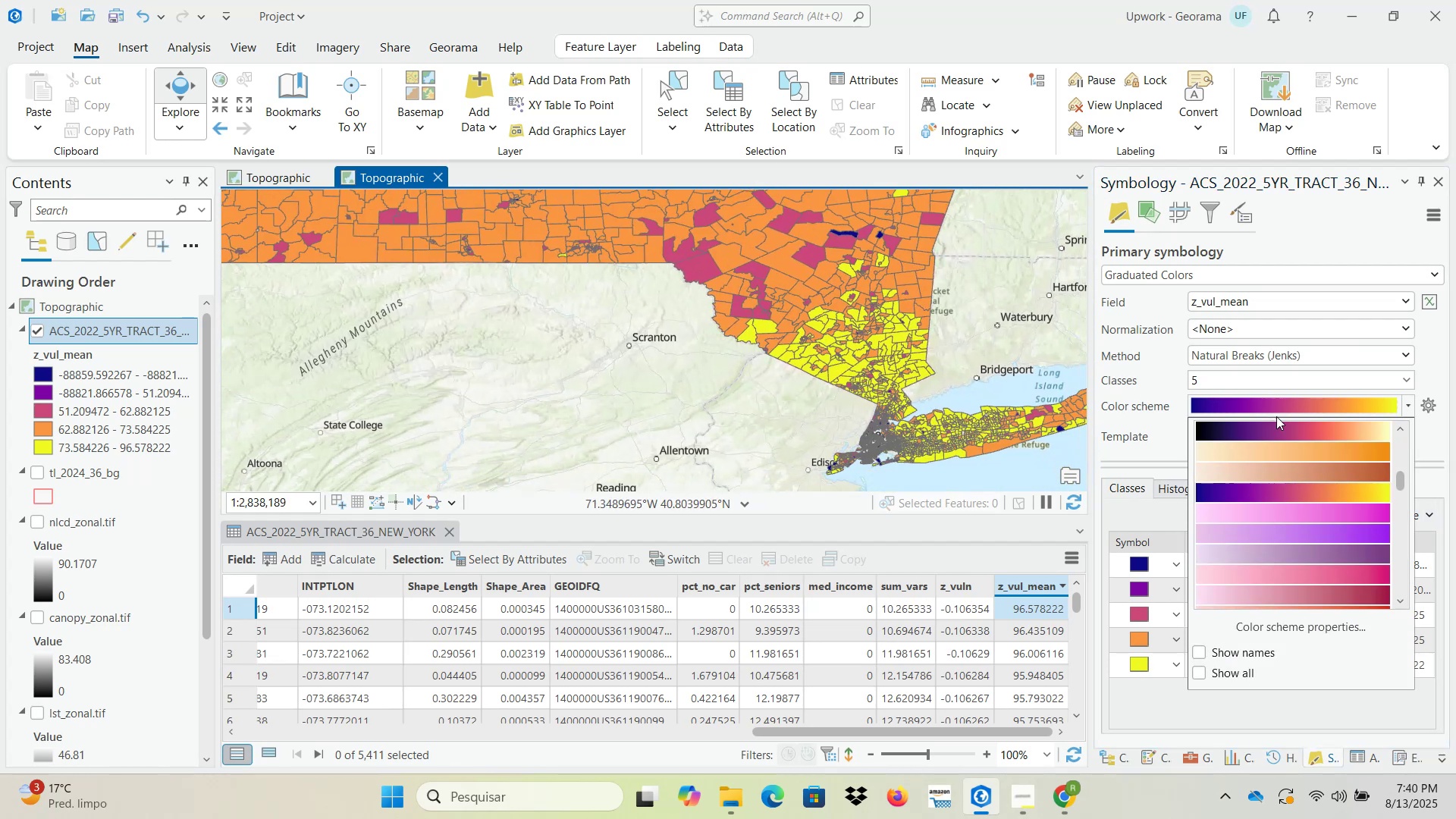 
scroll: coordinate [1314, 513], scroll_direction: up, amount: 4.0
 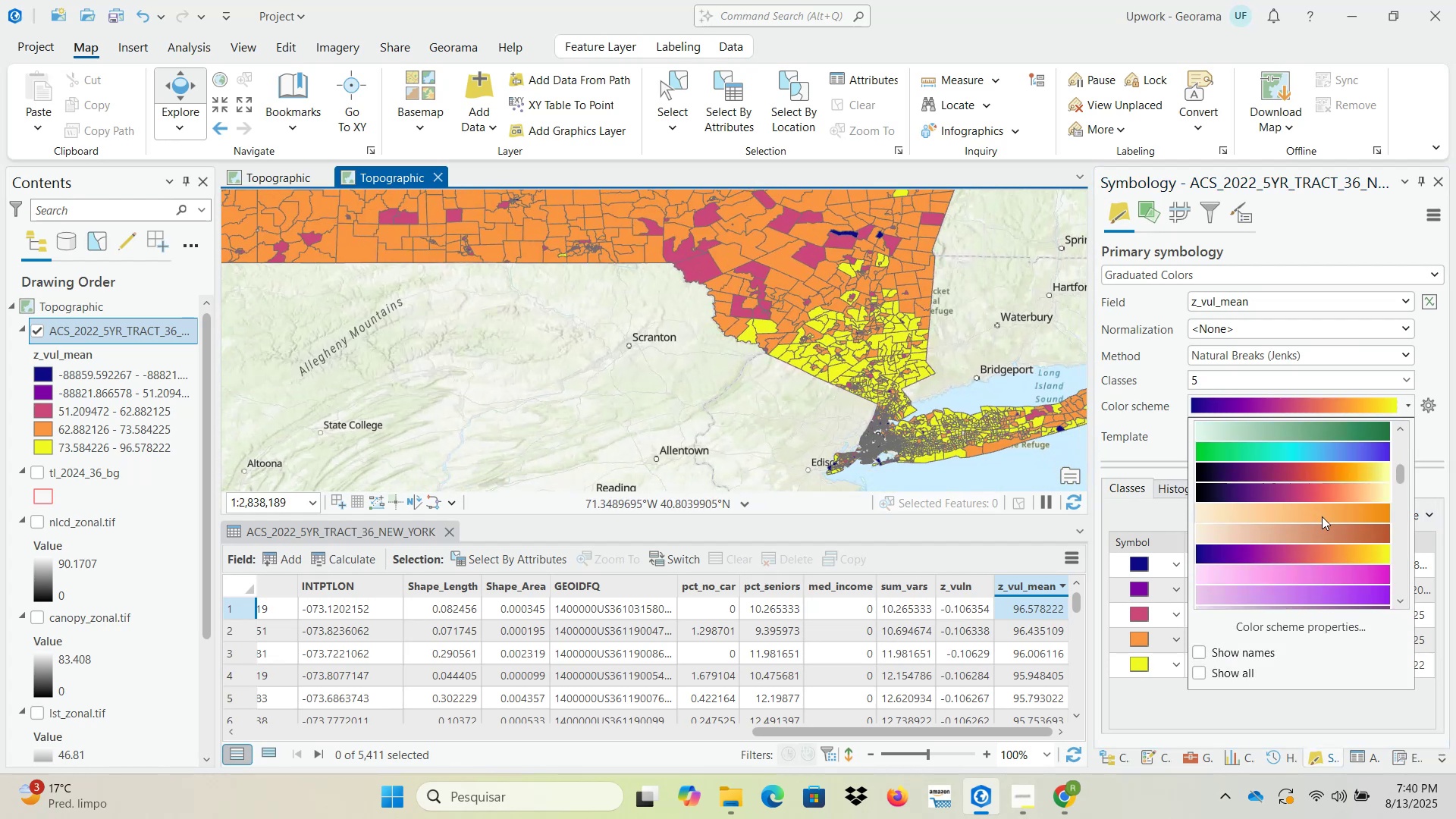 
scroll: coordinate [1329, 531], scroll_direction: down, amount: 4.0
 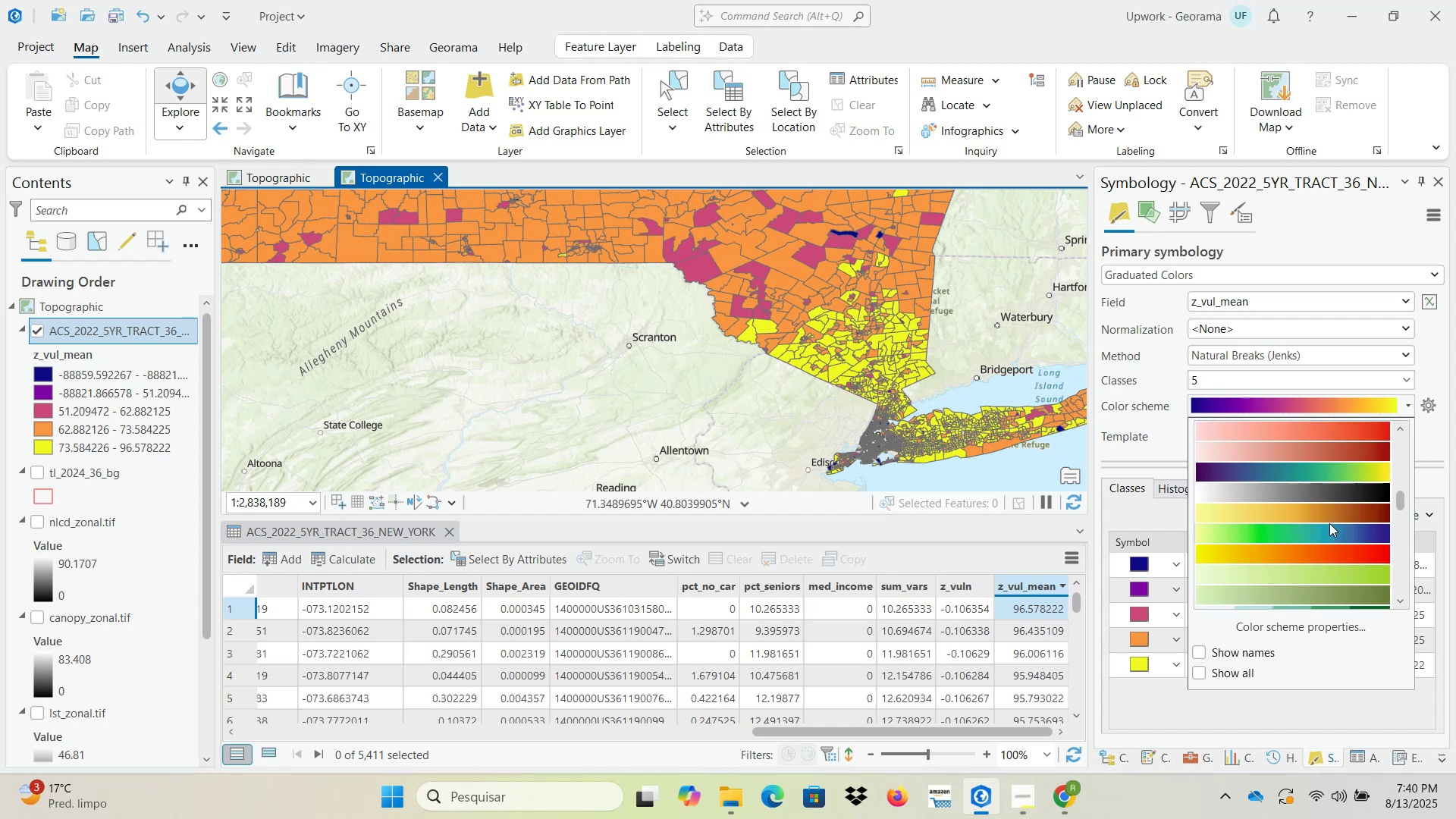 
left_click([1332, 516])
 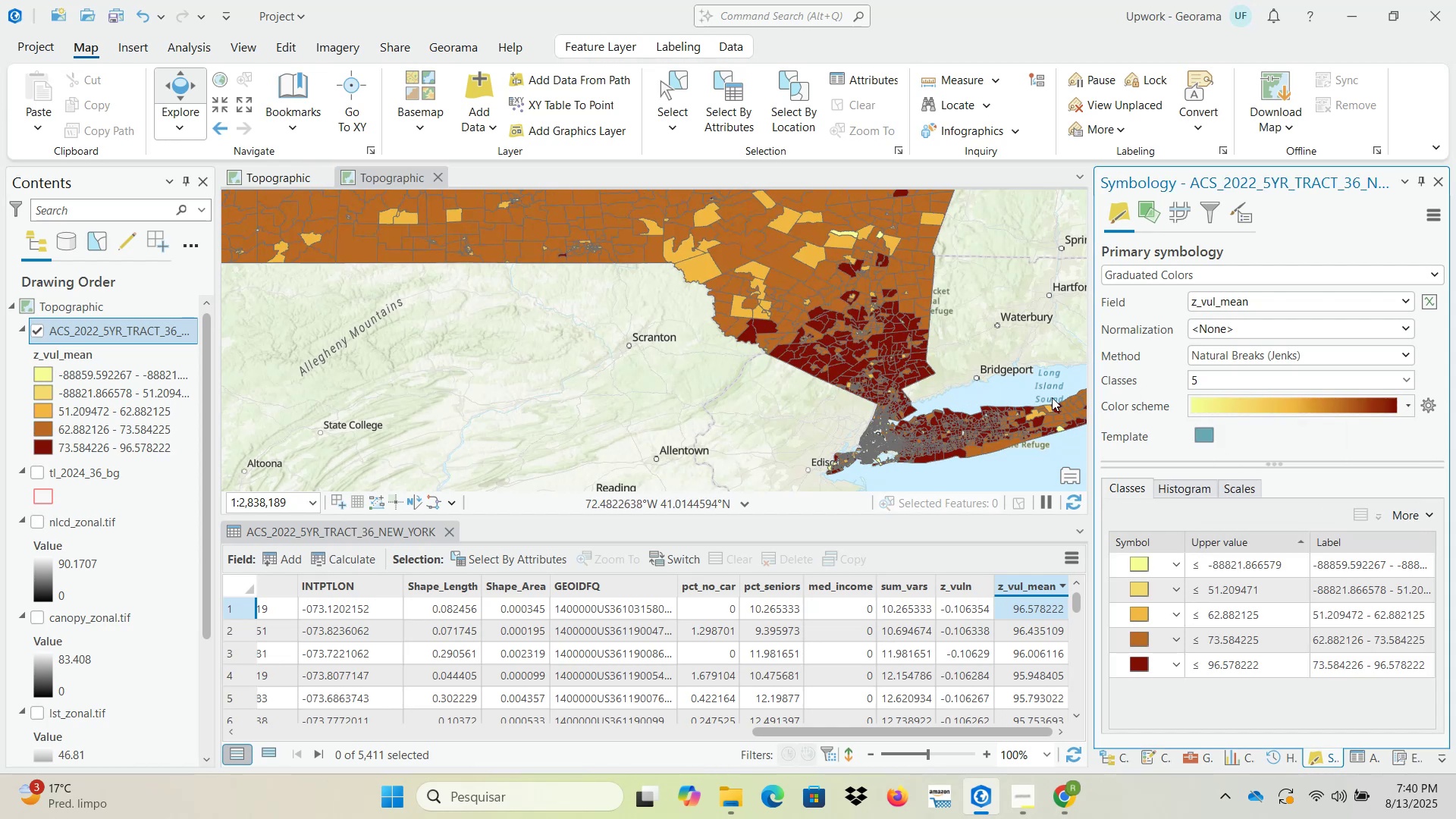 
scroll: coordinate [994, 397], scroll_direction: down, amount: 1.0
 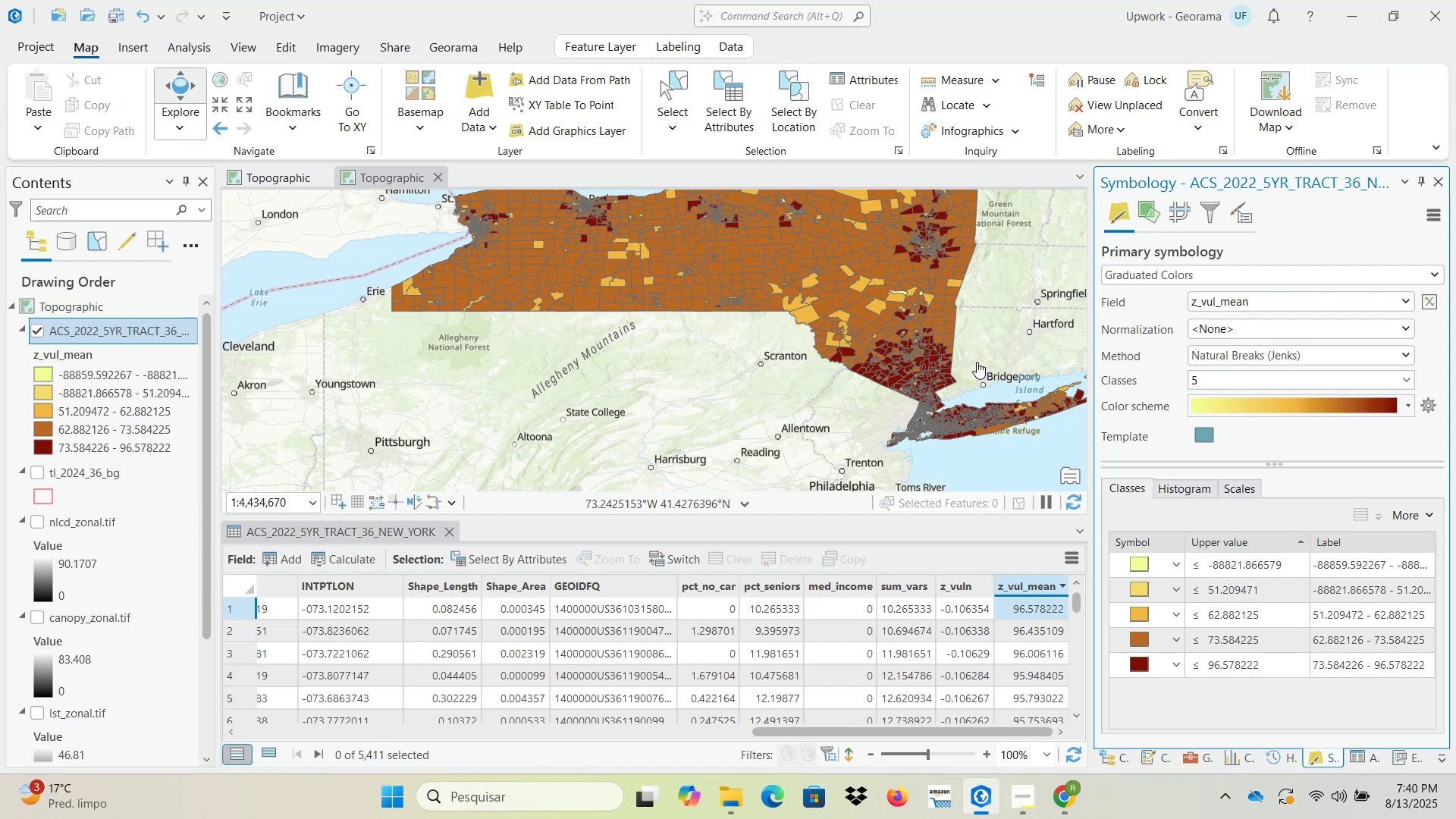 
wait(8.46)
 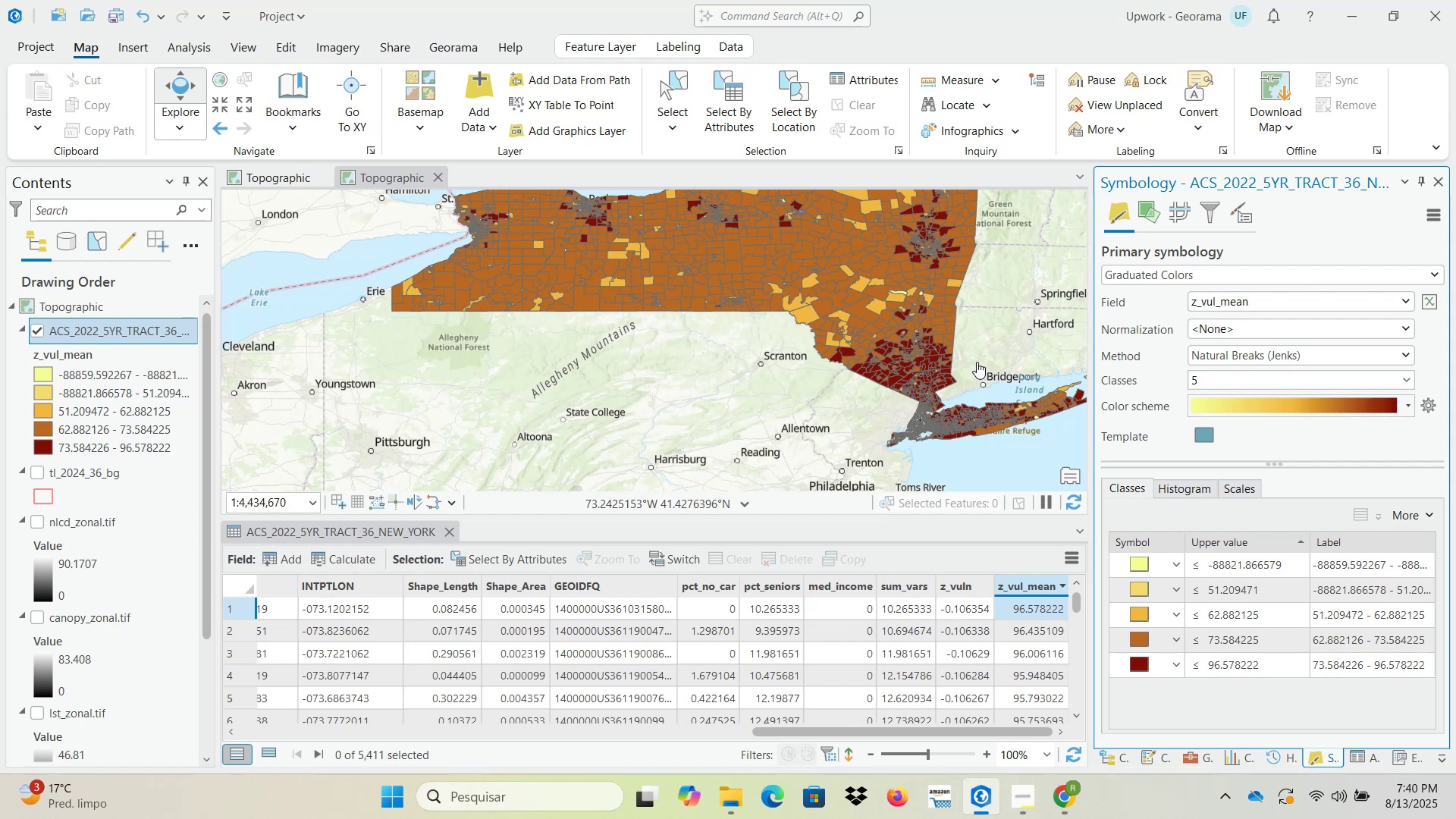 
scroll: coordinate [868, 410], scroll_direction: up, amount: 5.0
 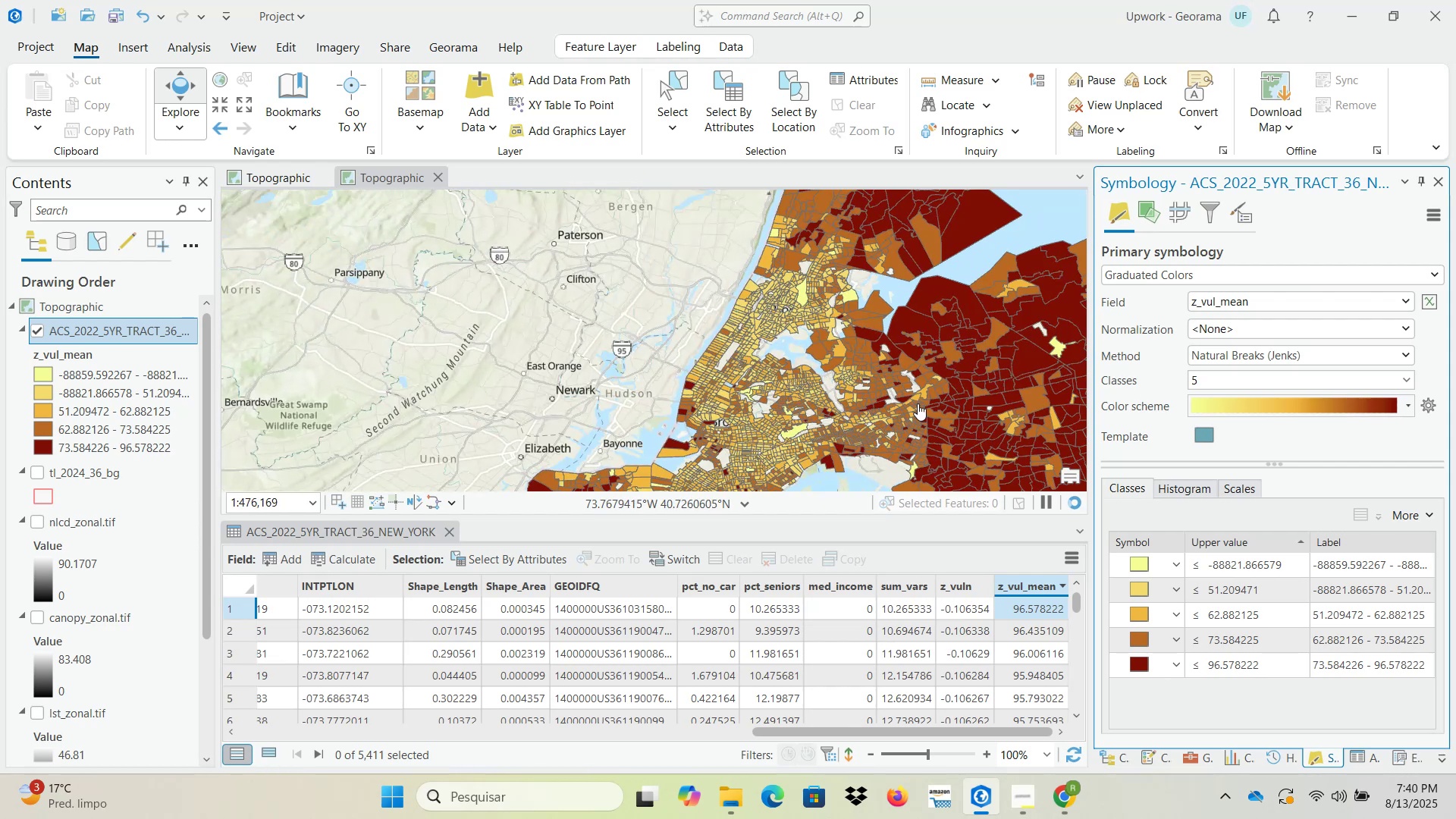 
left_click([1296, 402])
 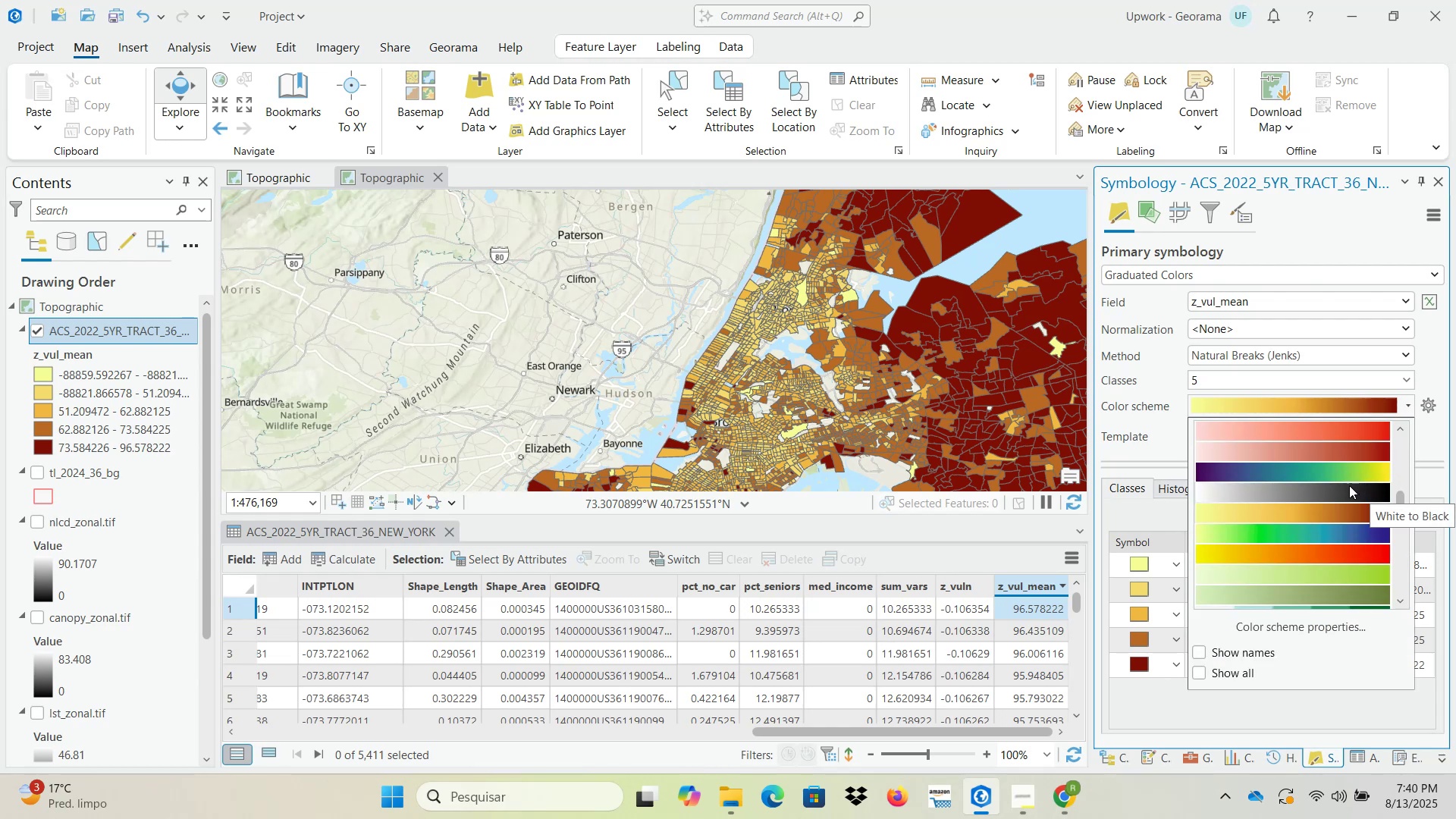 
wait(5.74)
 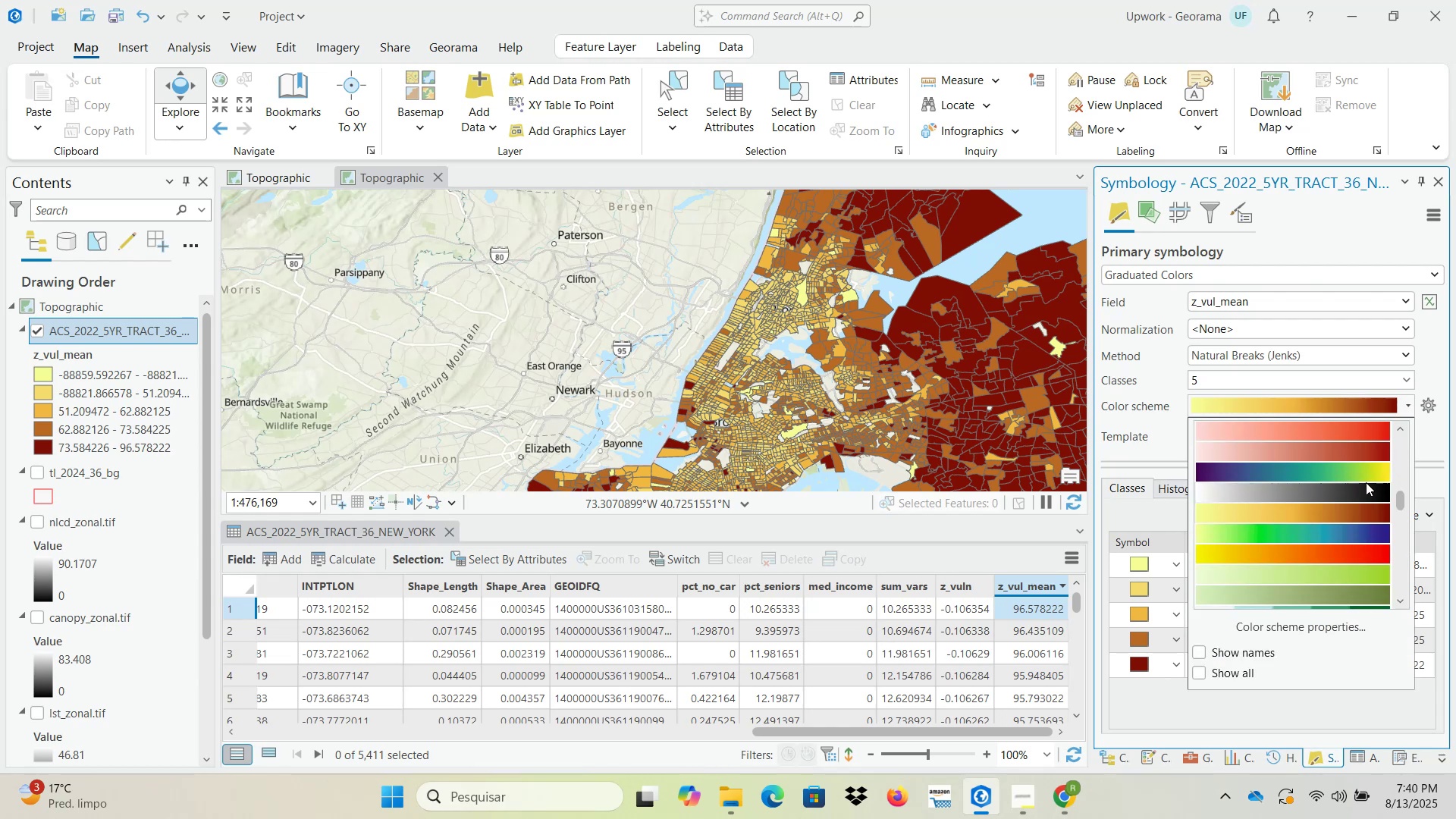 
left_click([1260, 553])
 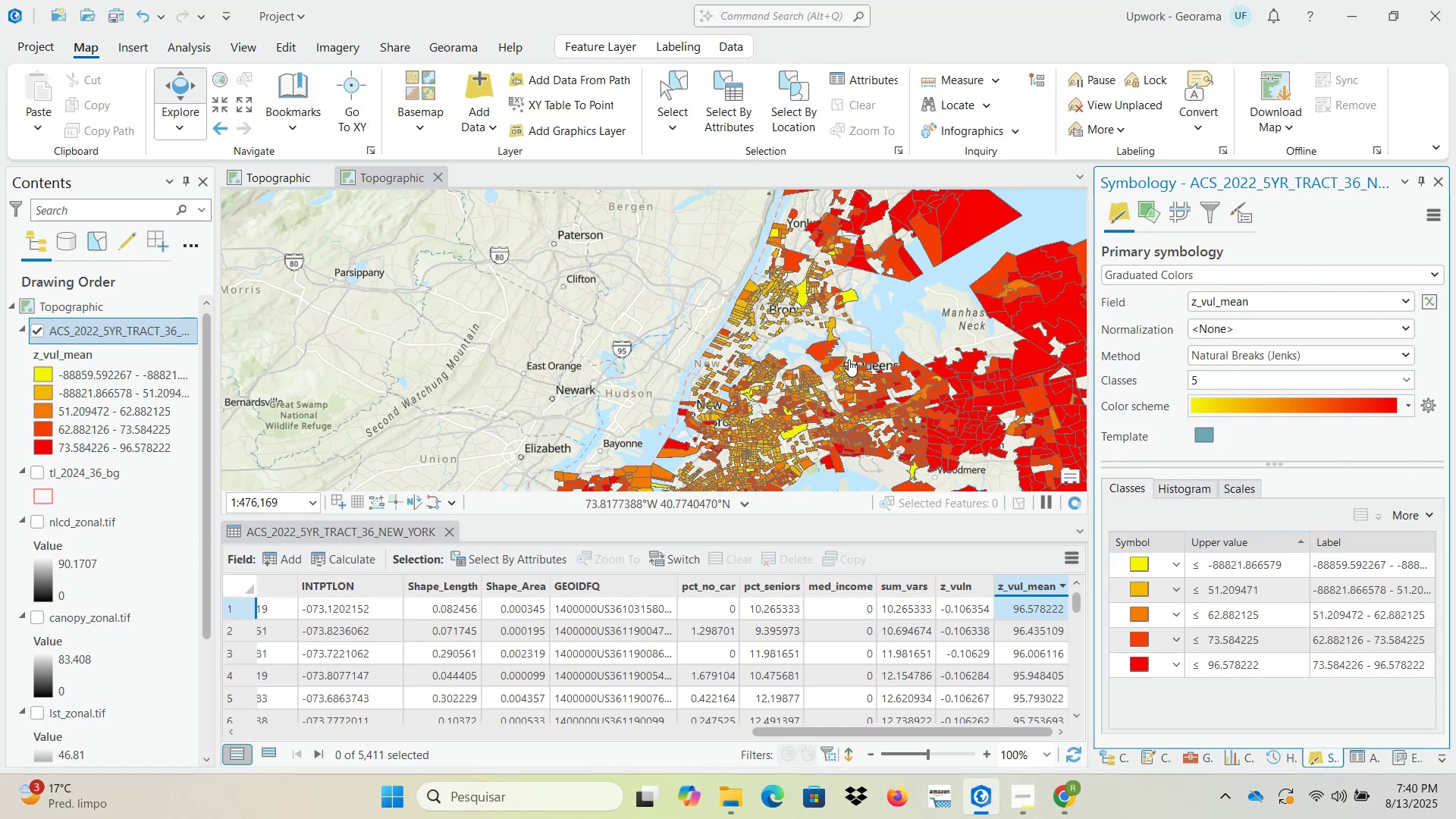 
scroll: coordinate [871, 356], scroll_direction: down, amount: 2.0
 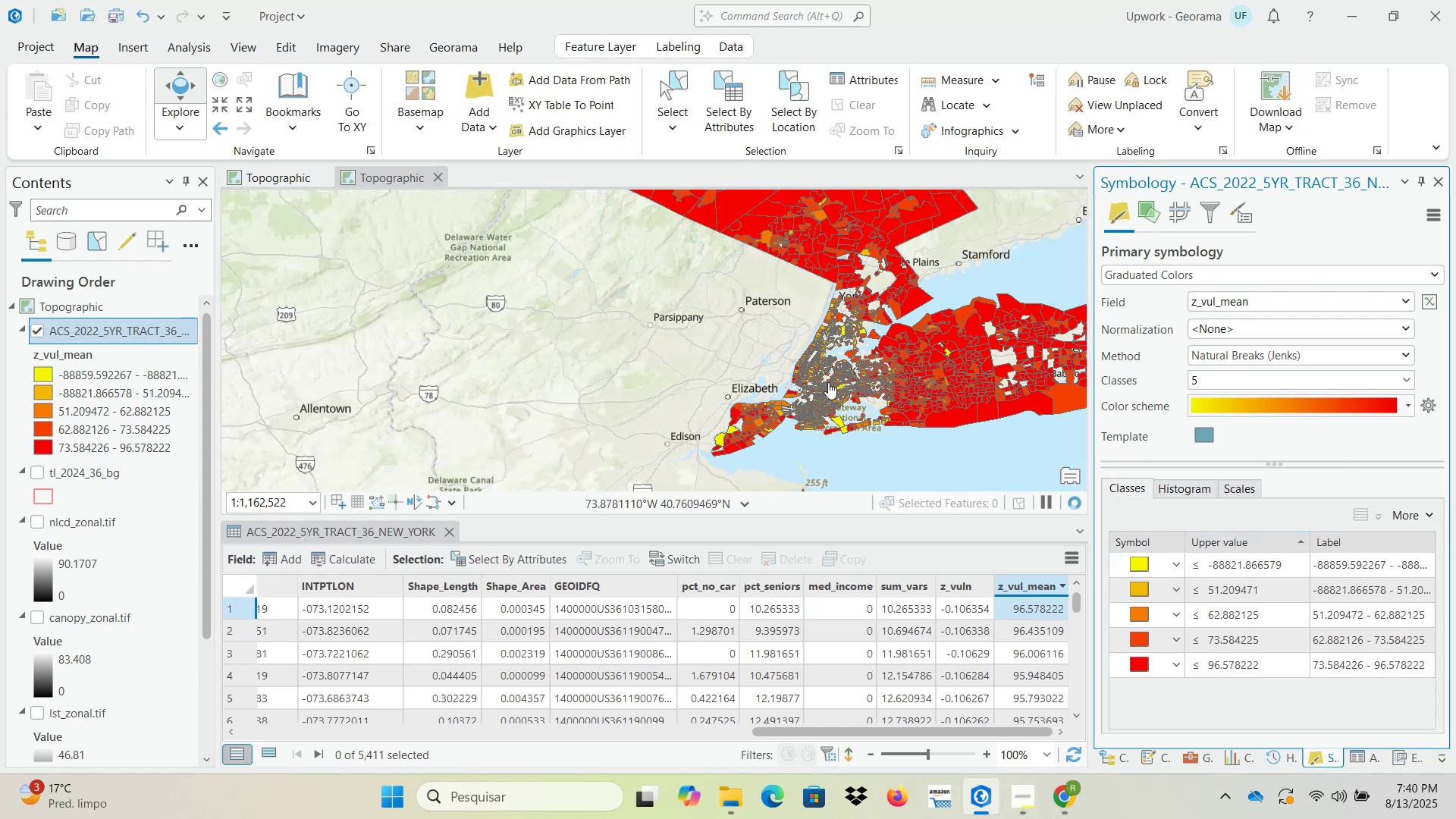 
scroll: coordinate [809, 396], scroll_direction: up, amount: 3.0
 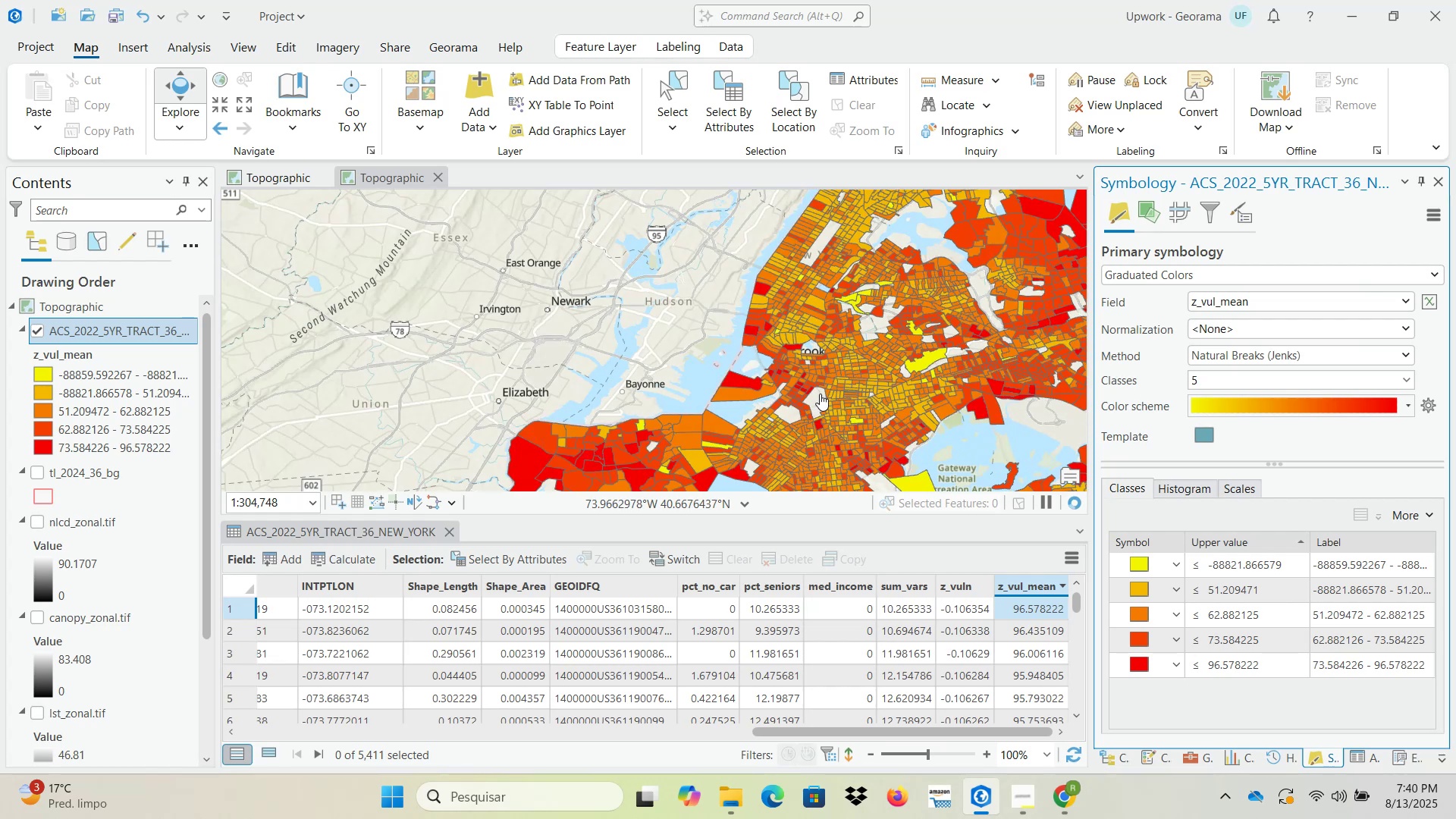 
scroll: coordinate [770, 309], scroll_direction: down, amount: 6.0
 